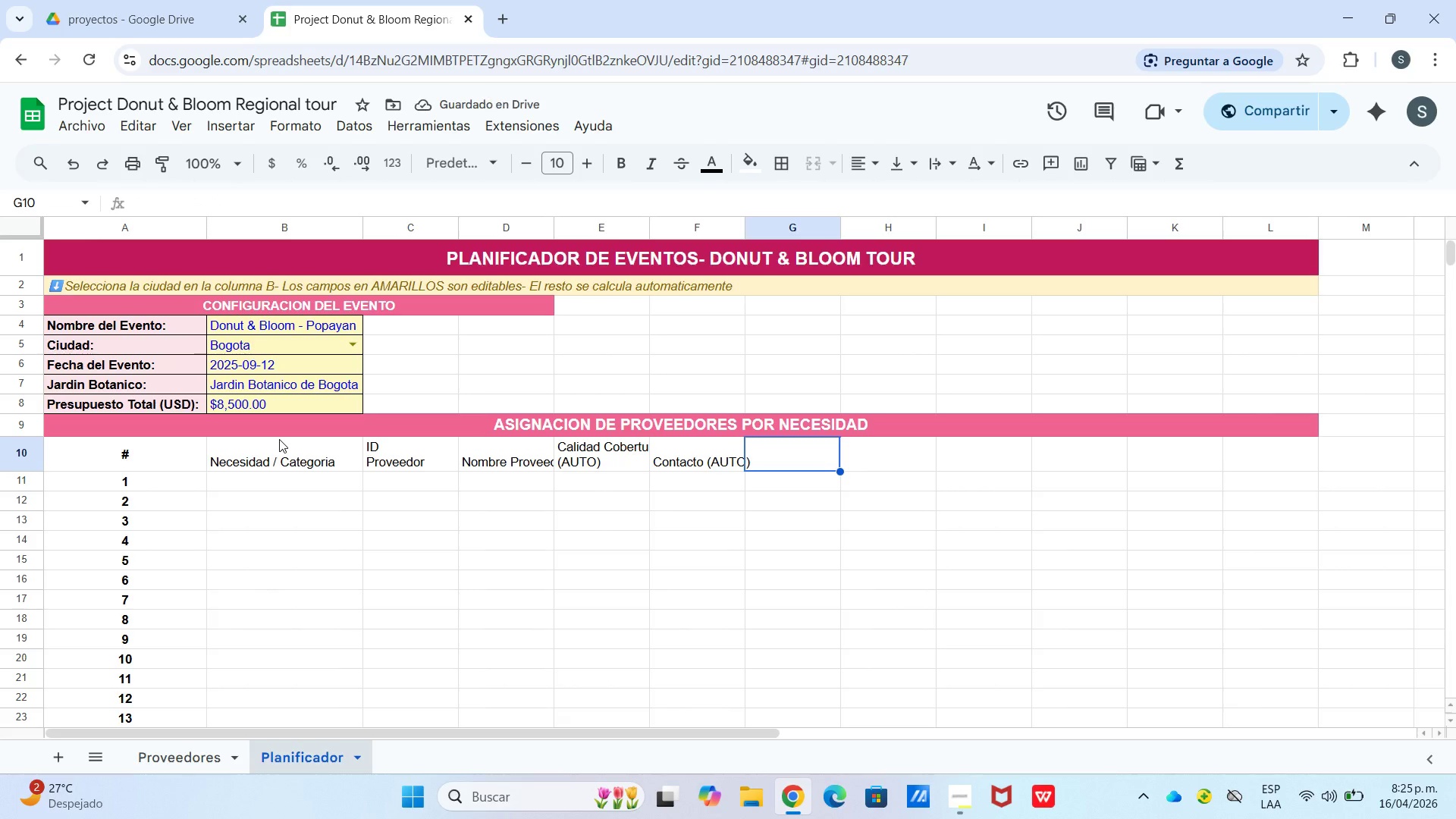 
type(PR)
key(Backspace)
type(e)
key(Backspace)
type(recio Unit.)
 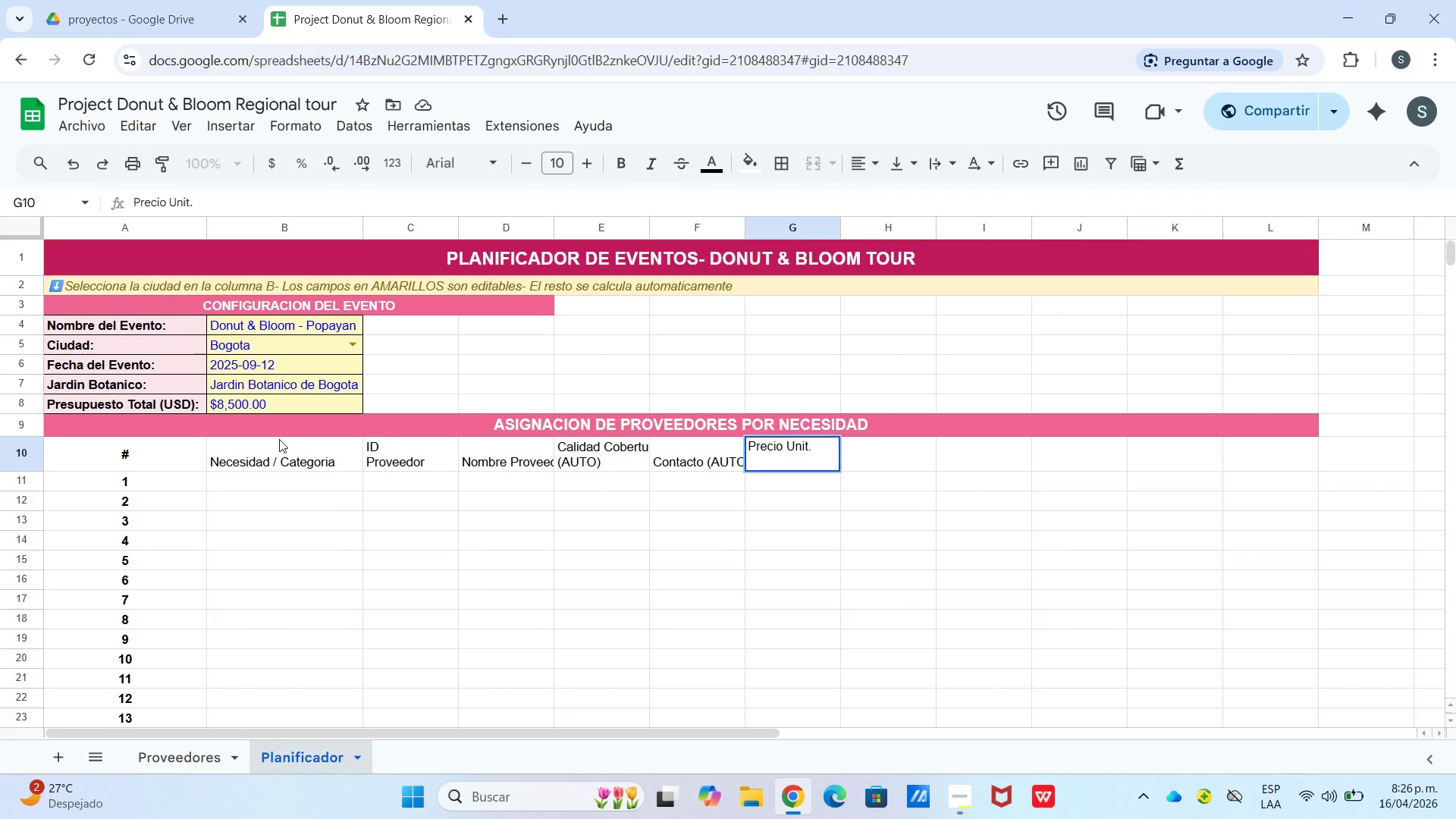 
key(Control+Enter)
 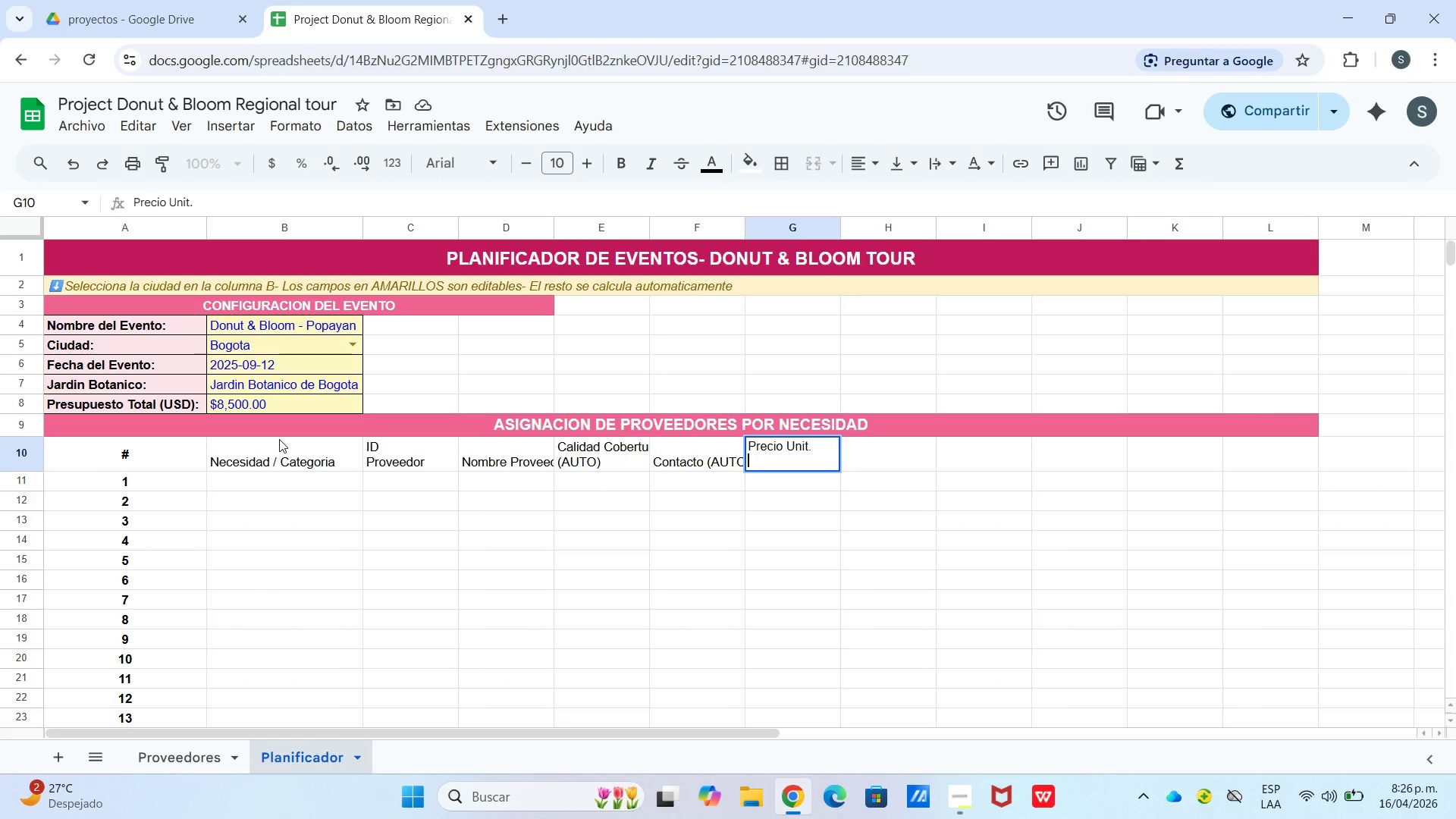 
type(*AUTO()
 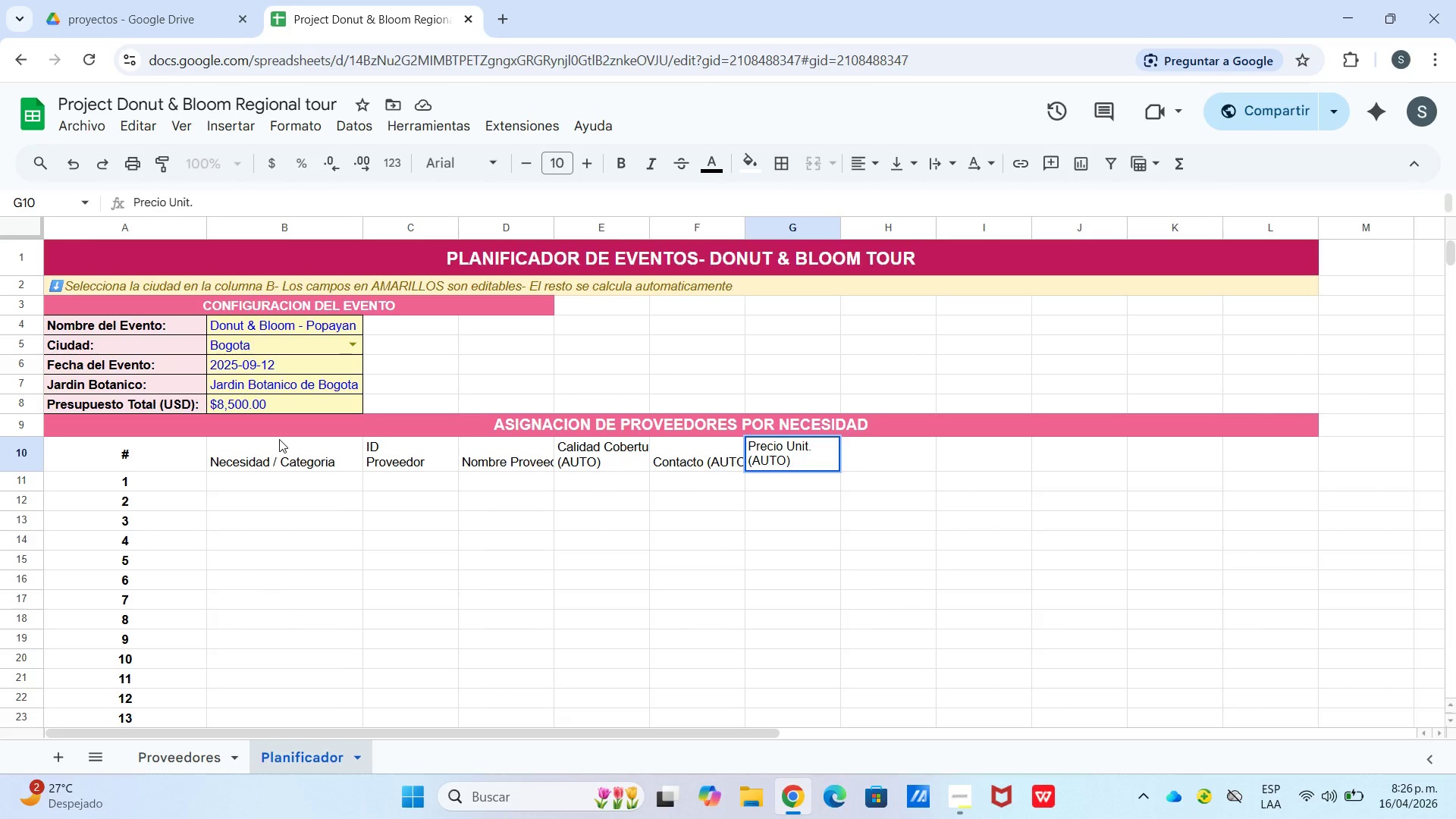 
key(ArrowRight)
 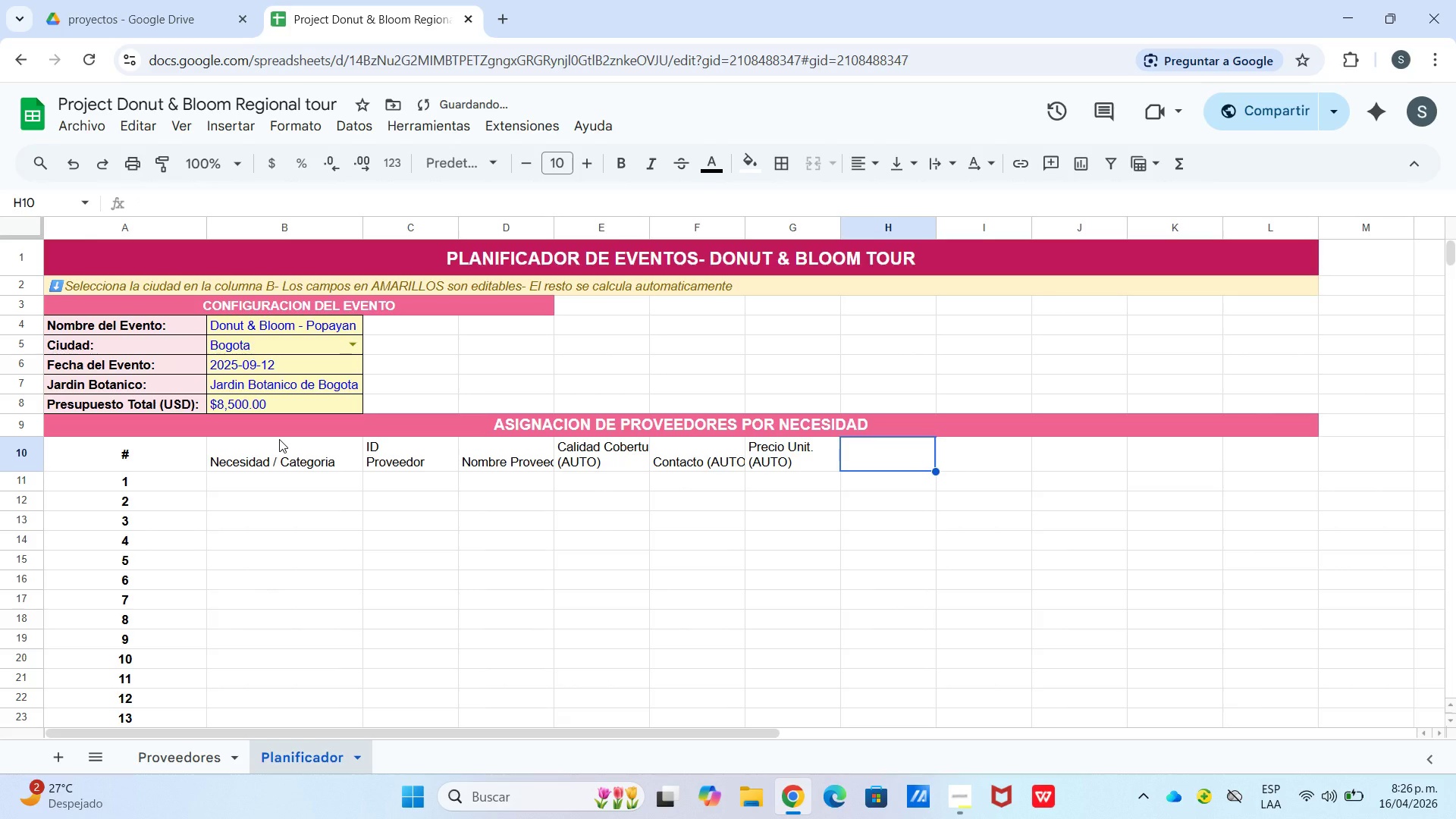 
type(Cantidad)
 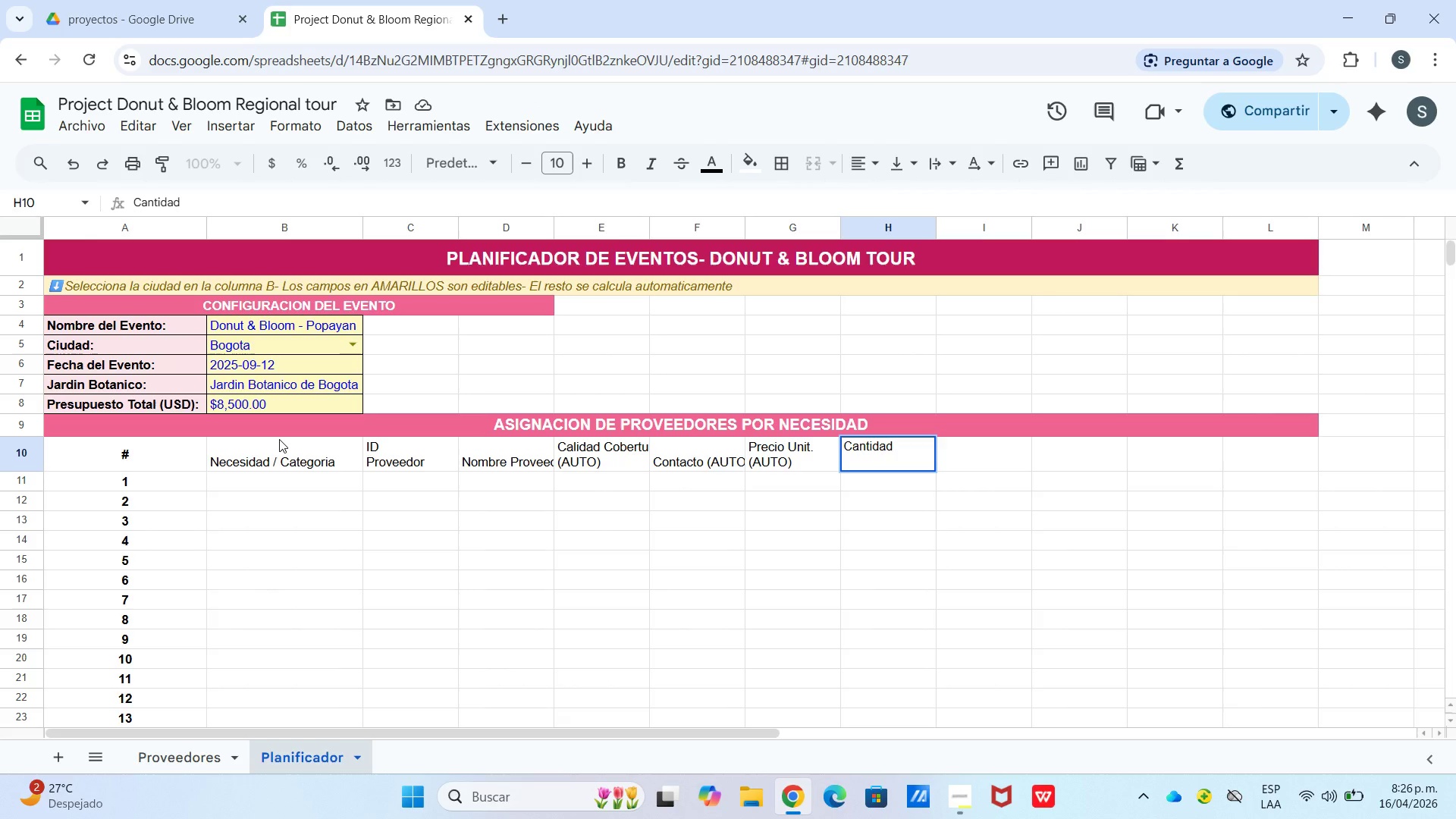 
key(ArrowRight)
 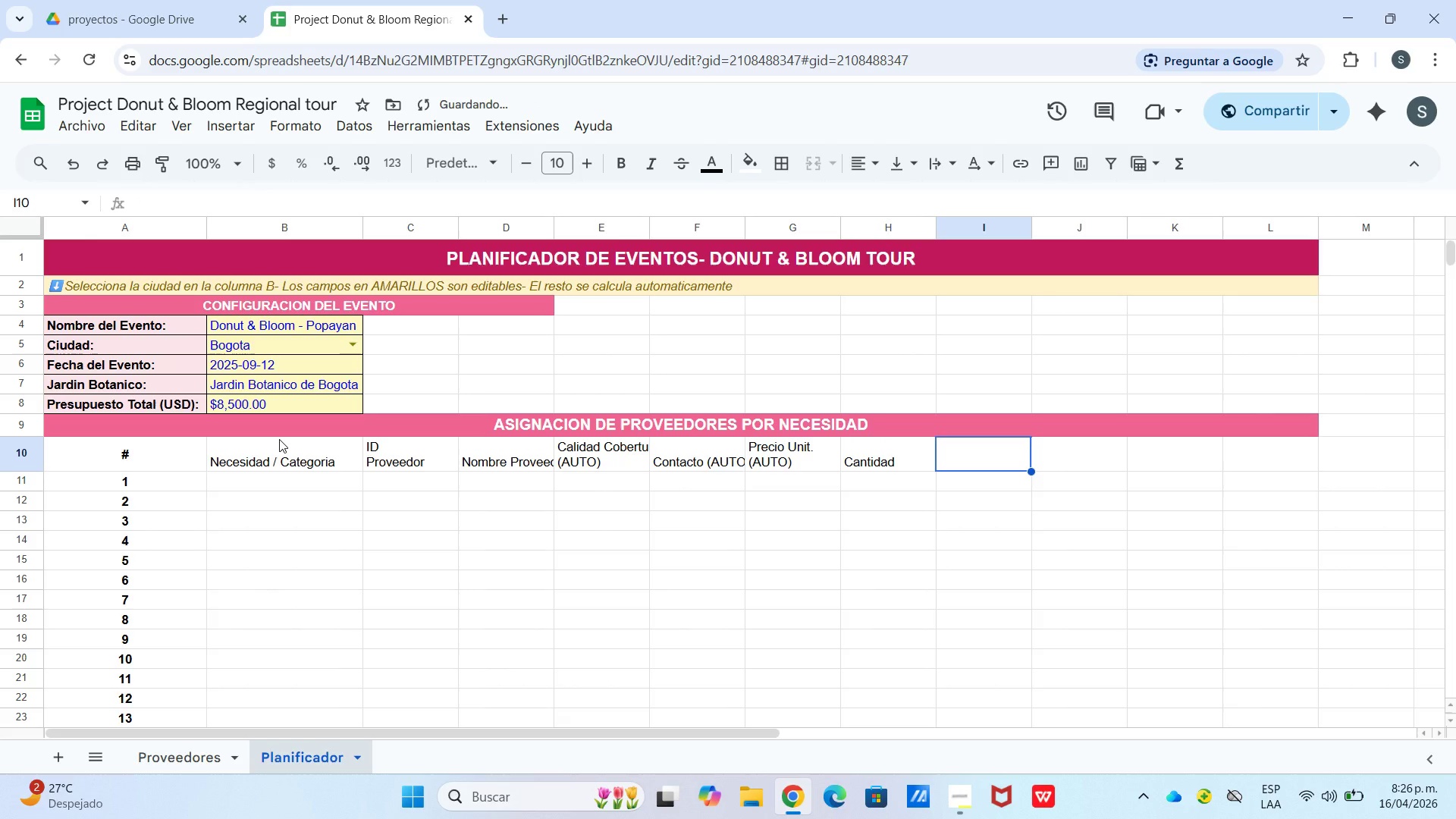 
type(Tto)
key(Backspace)
key(Backspace)
type(otal USD)
 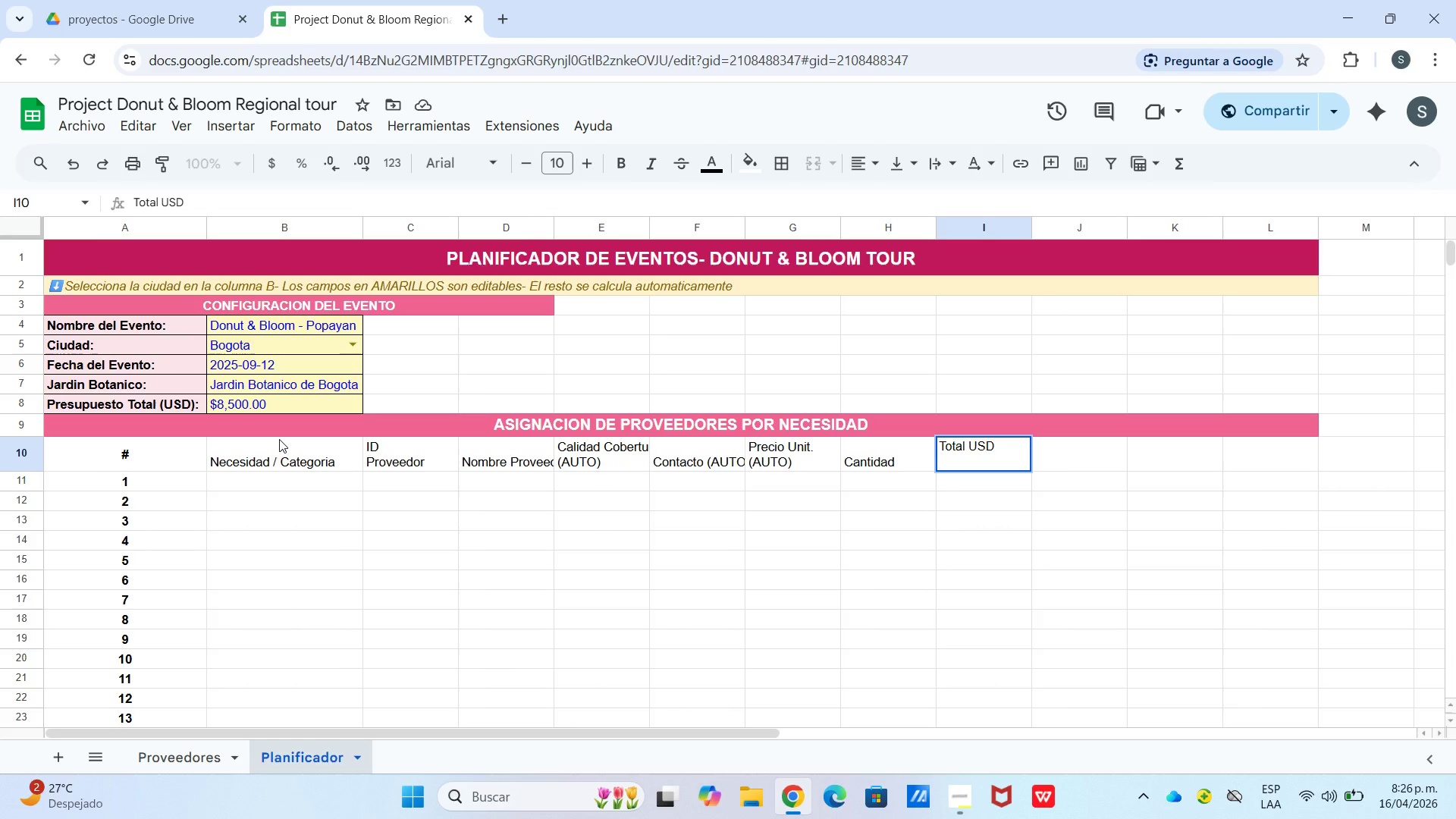 
 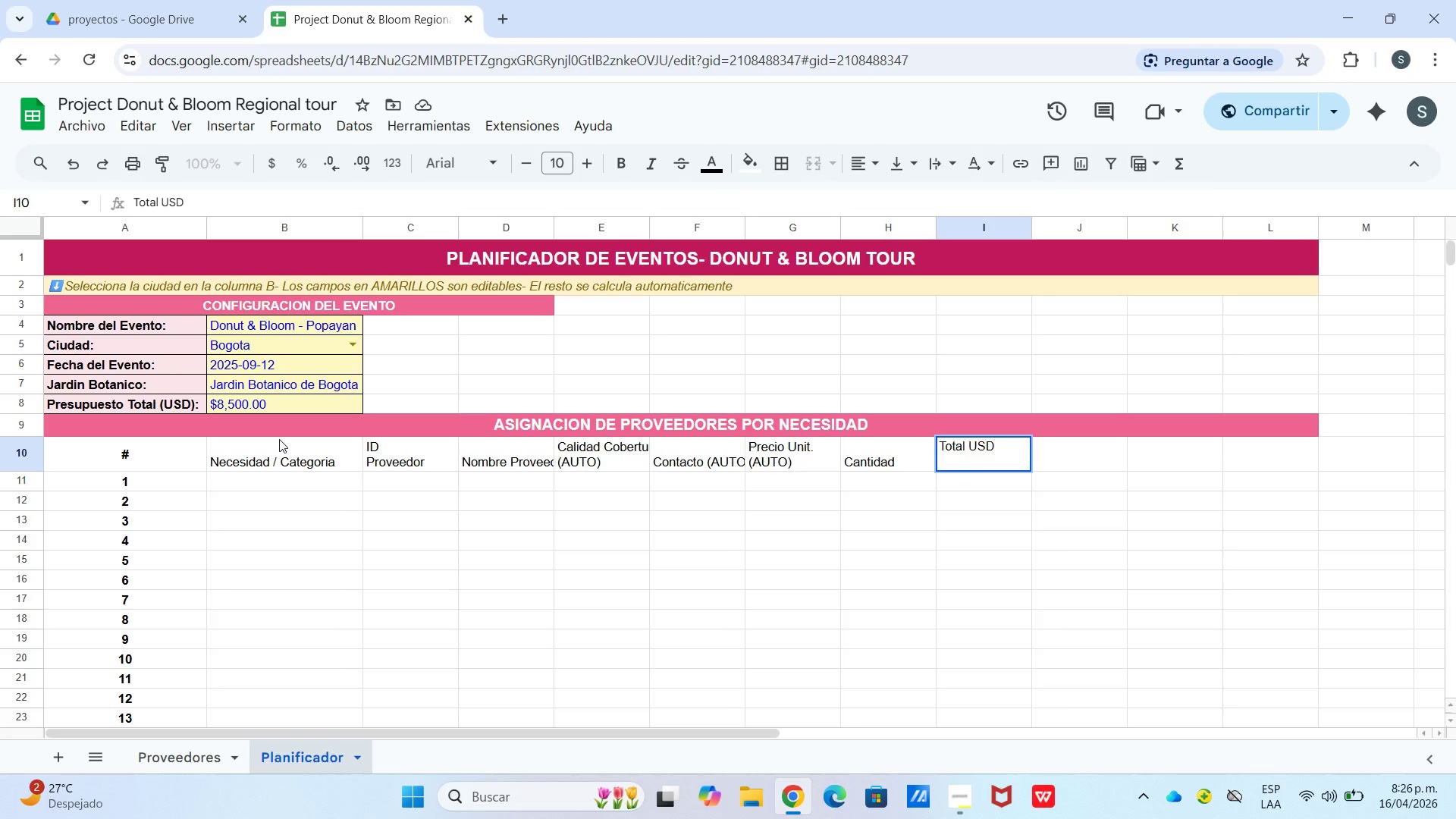 
hold_key(key=ShiftLeft, duration=0.97)
 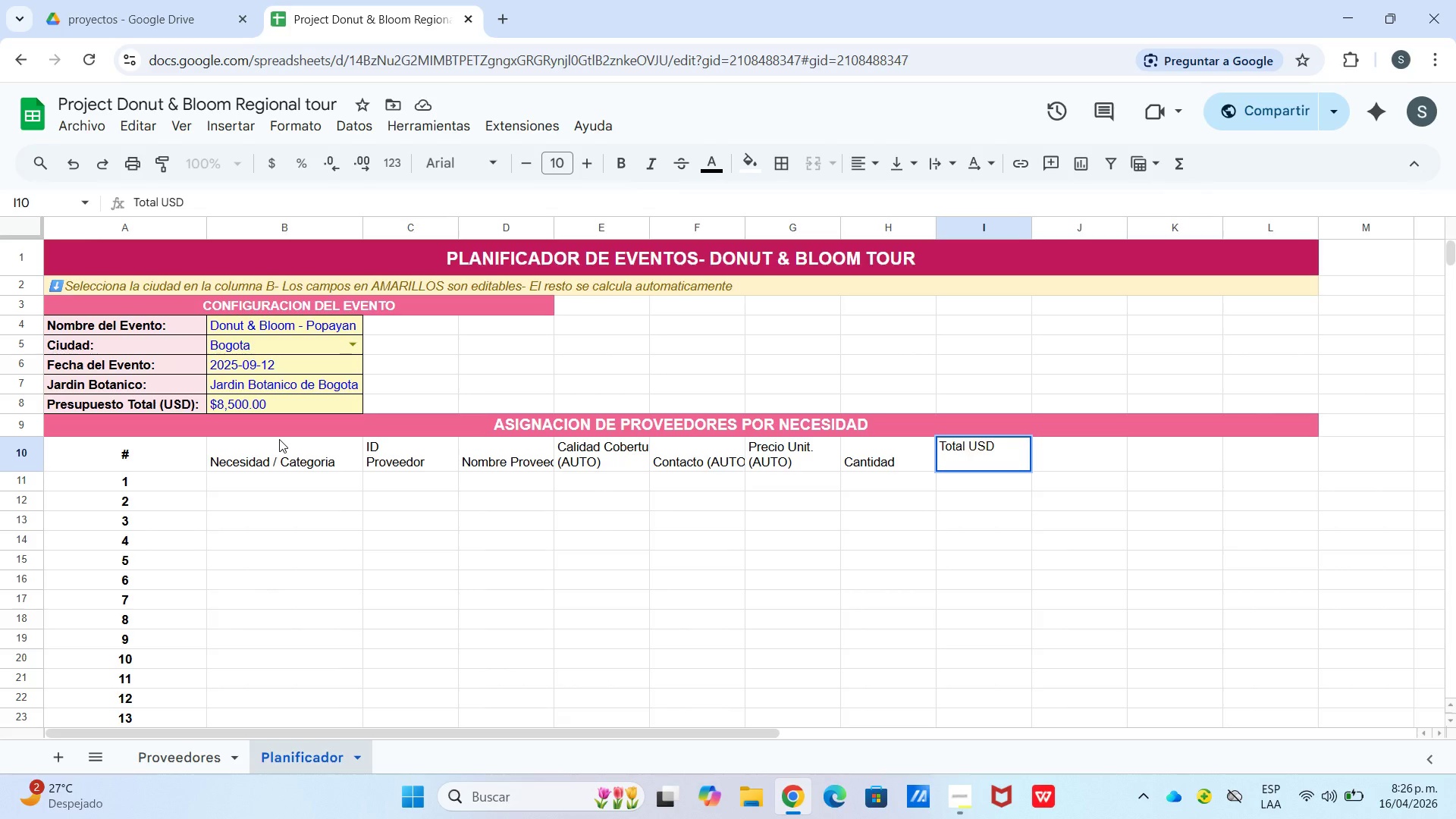 
key(ArrowRight)
 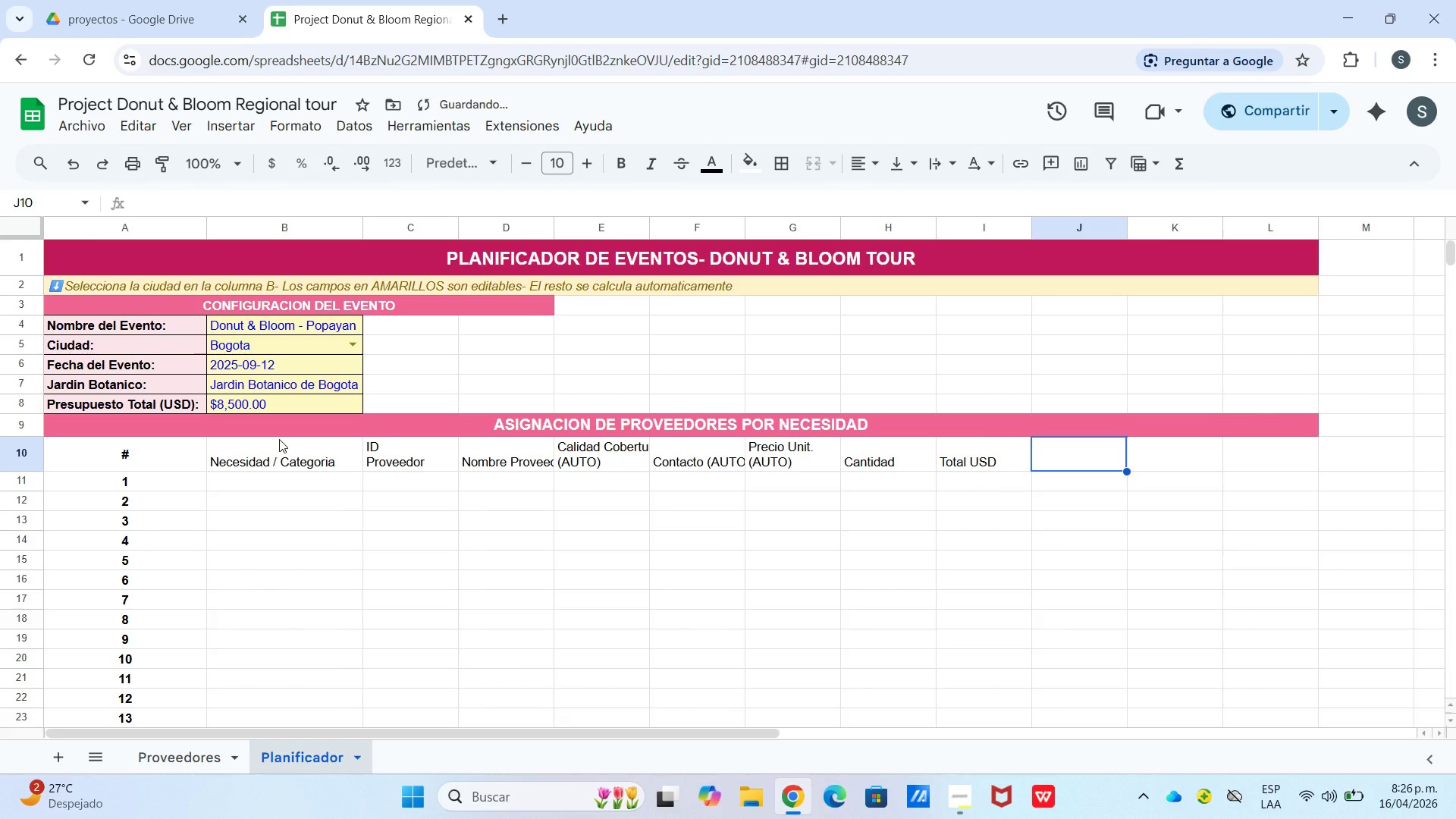 
type(Estado)
 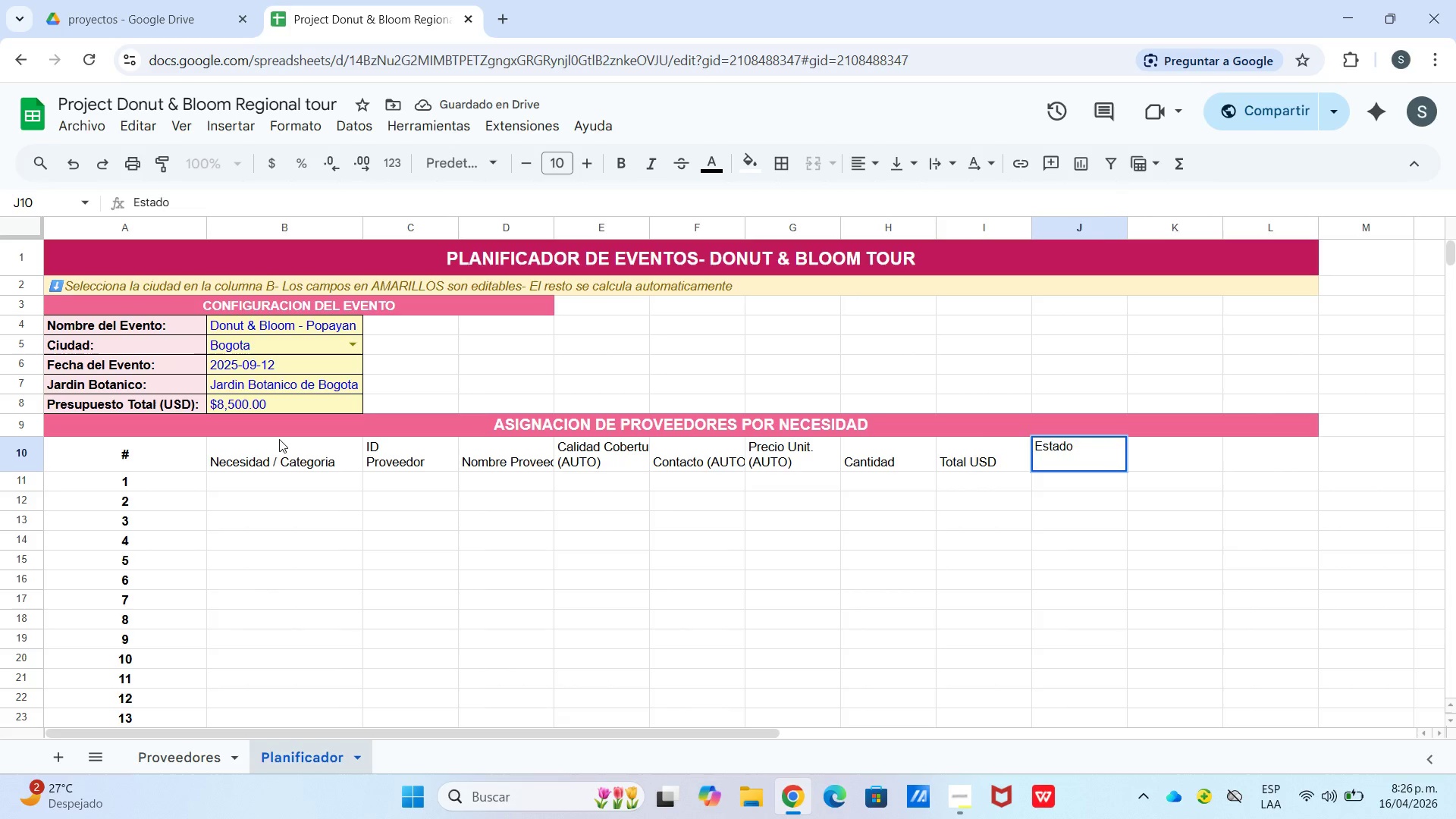 
key(ArrowRight)
 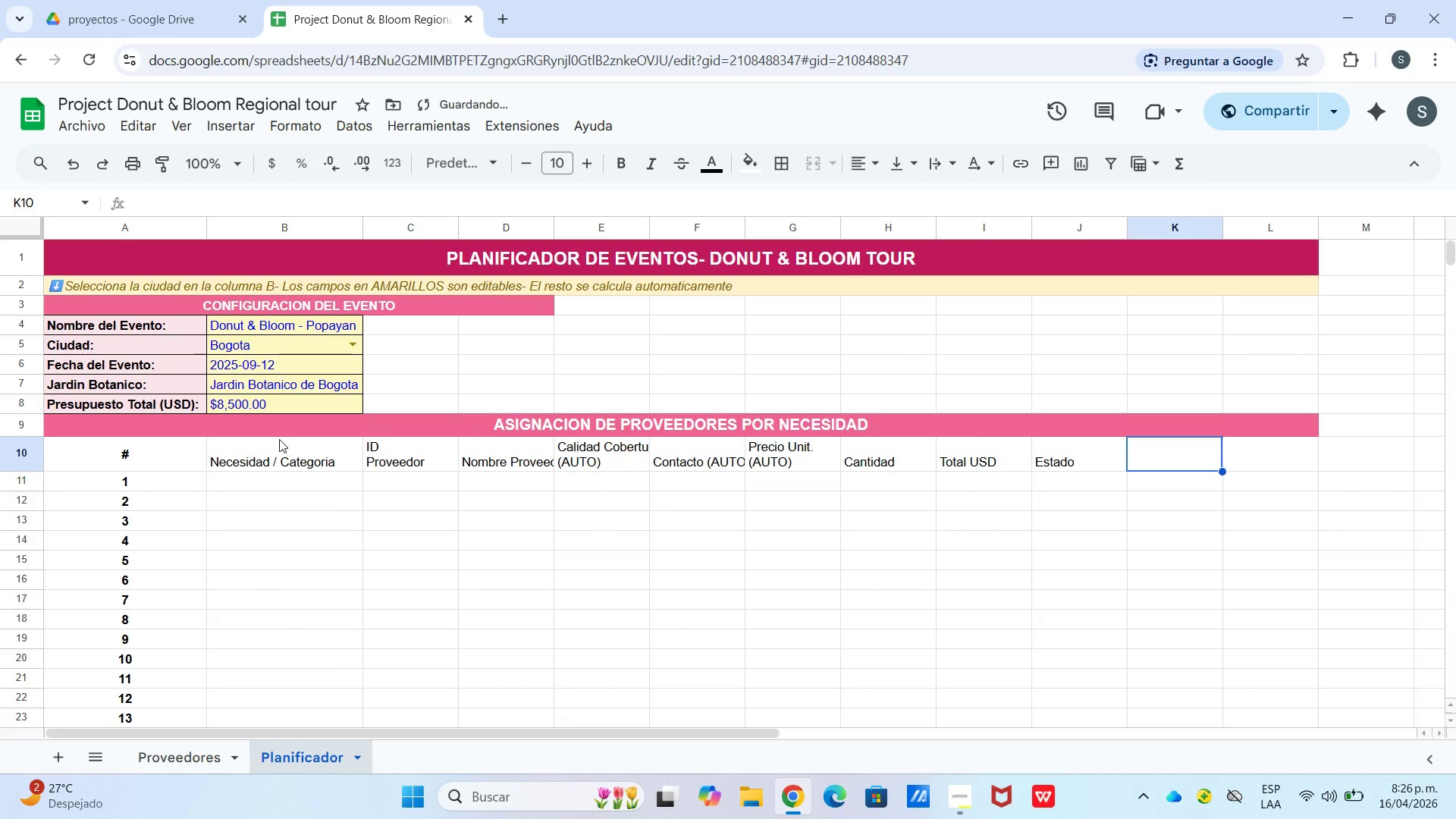 
type(Fecha Limite)
 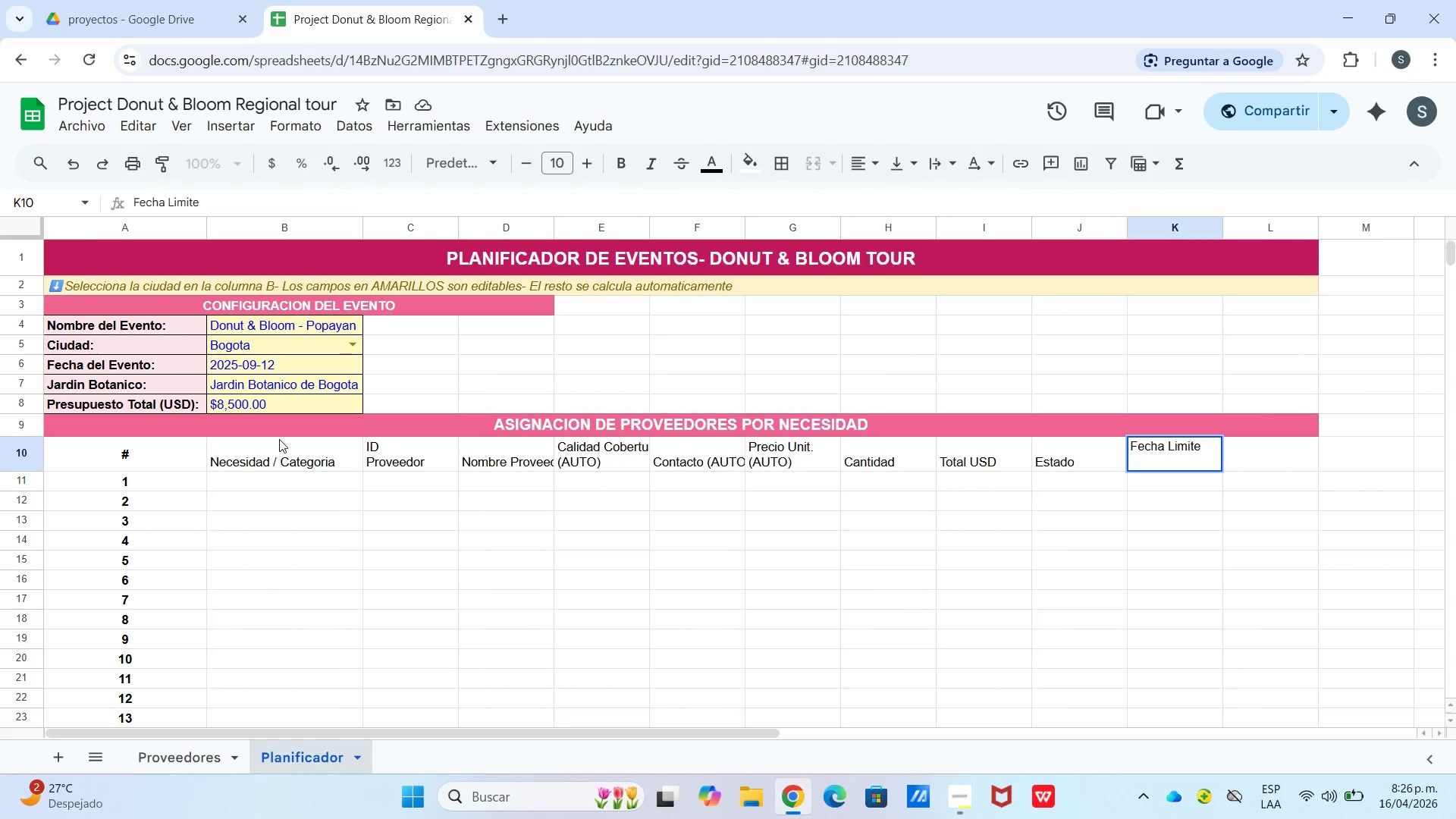 
key(ArrowRight)
 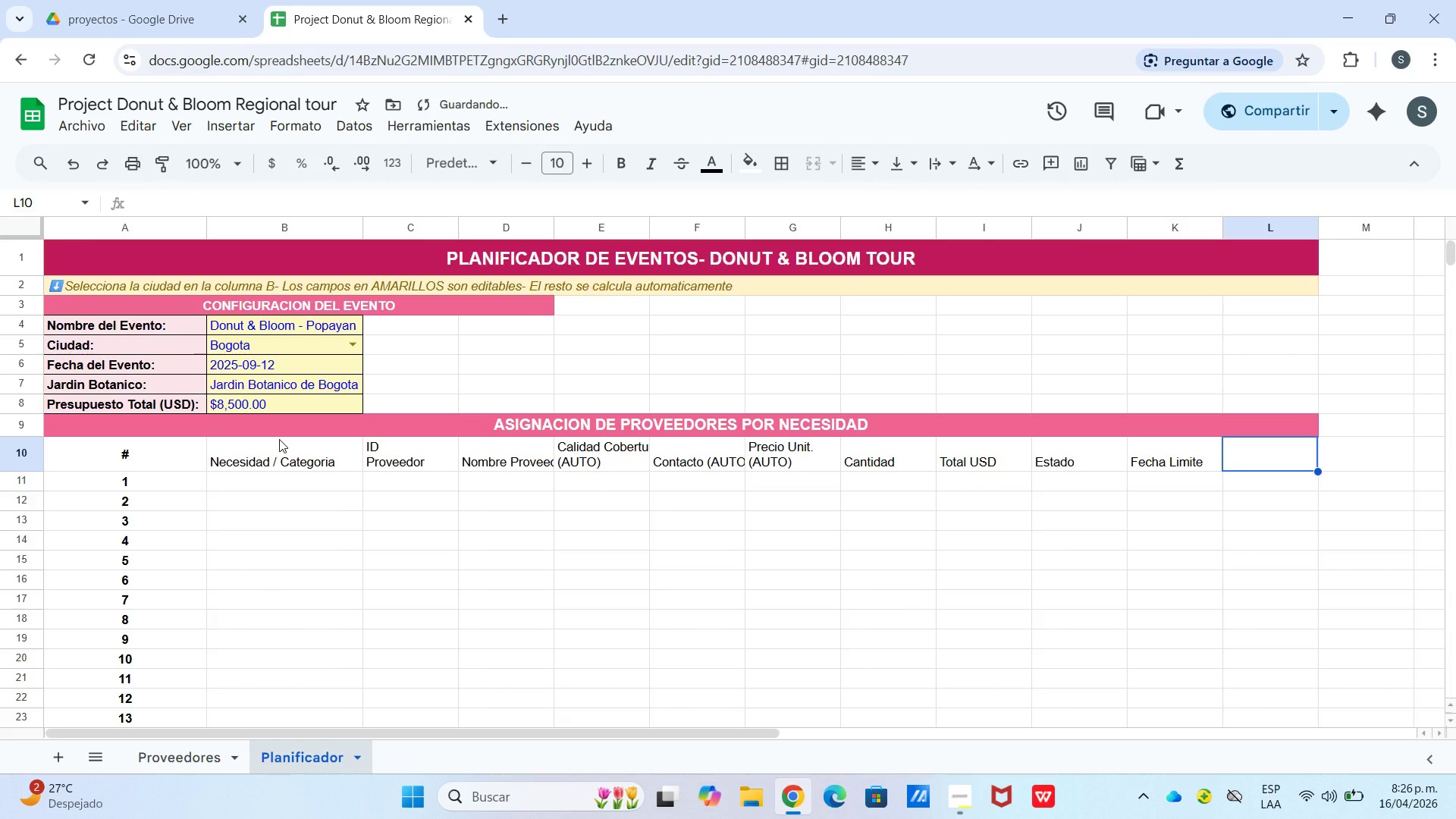 
type(Nto)
key(Backspace)
key(Backspace)
type(otas)
 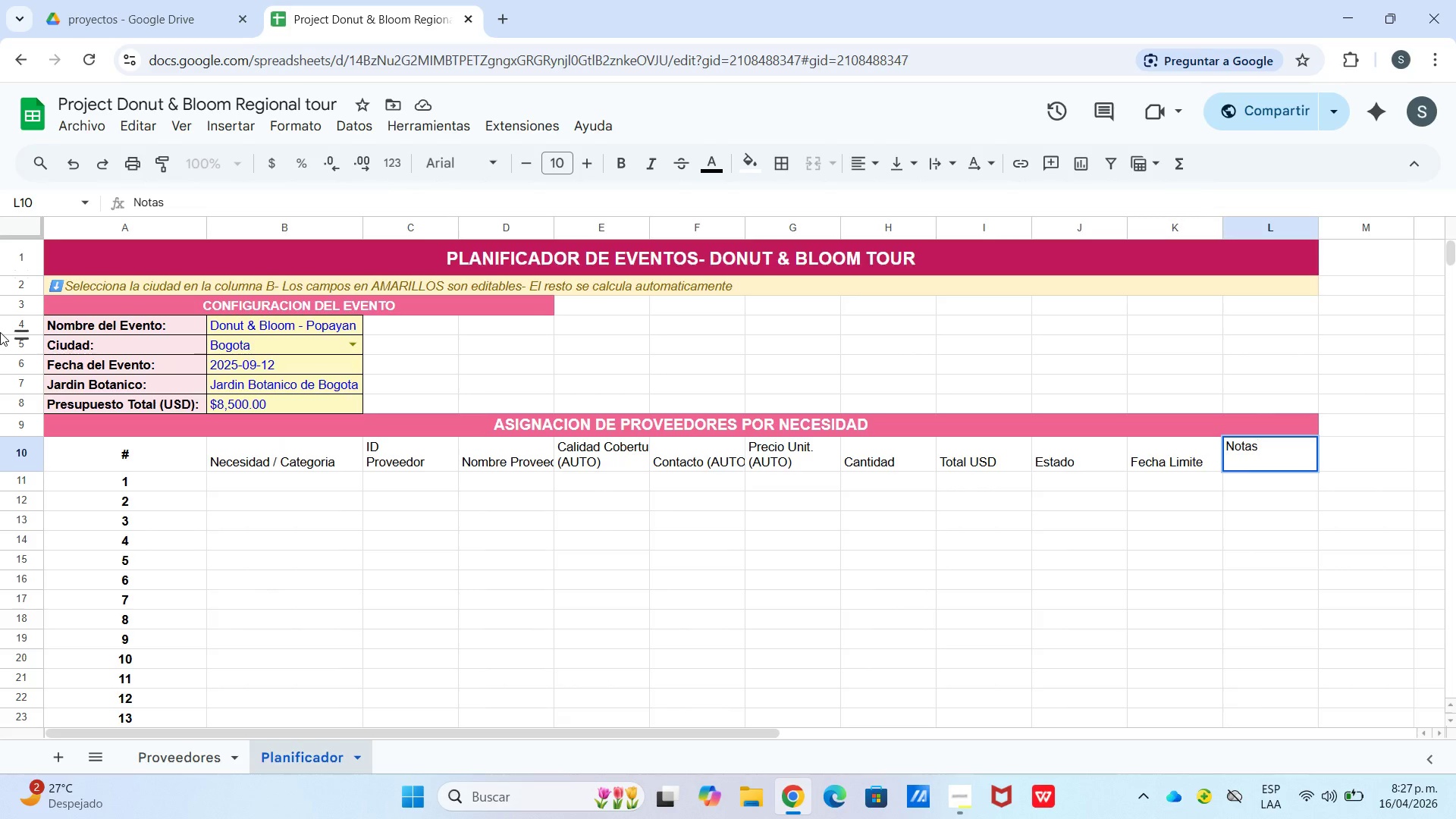 
wait(21.3)
 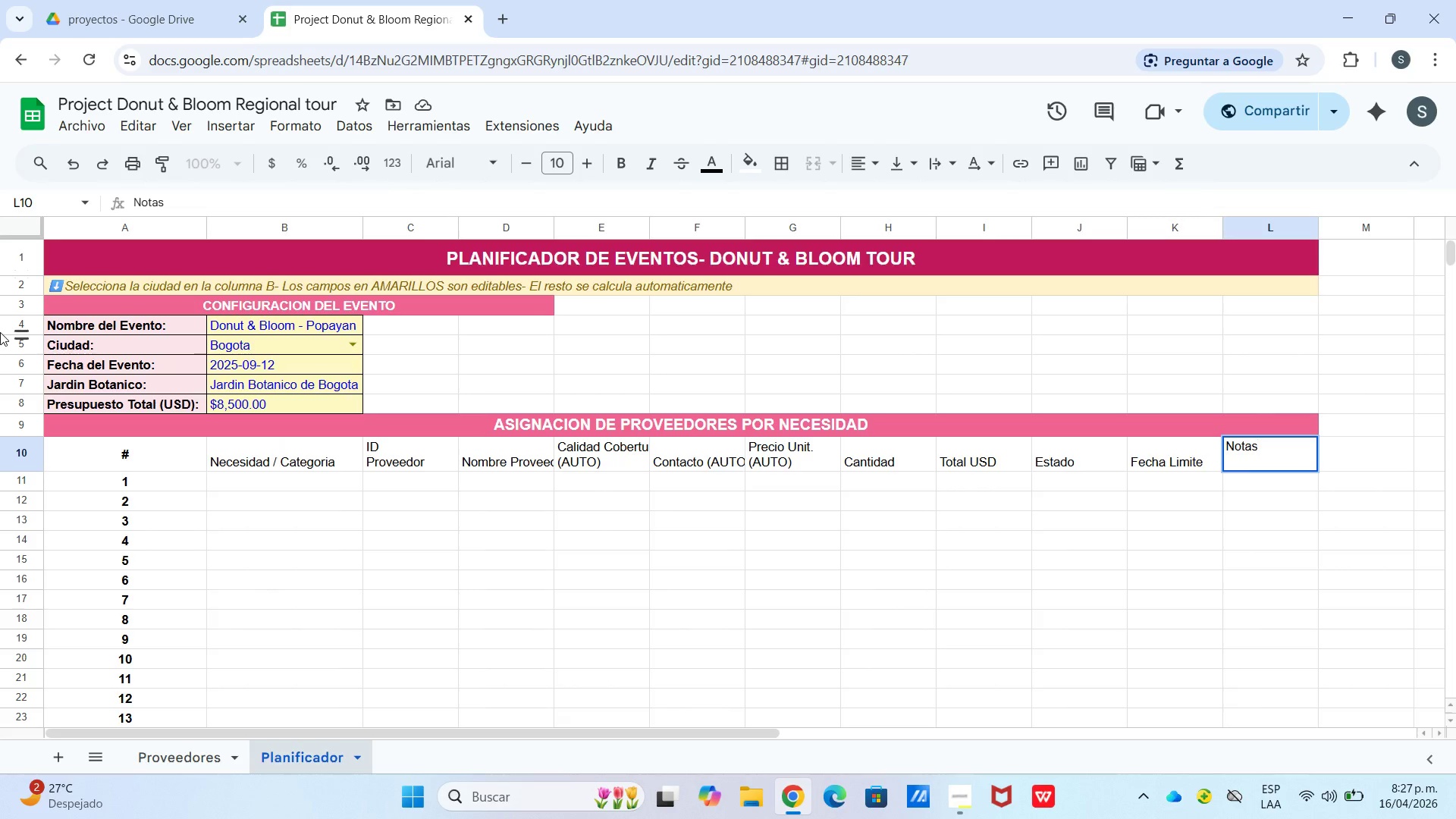 
left_click([140, 748])
 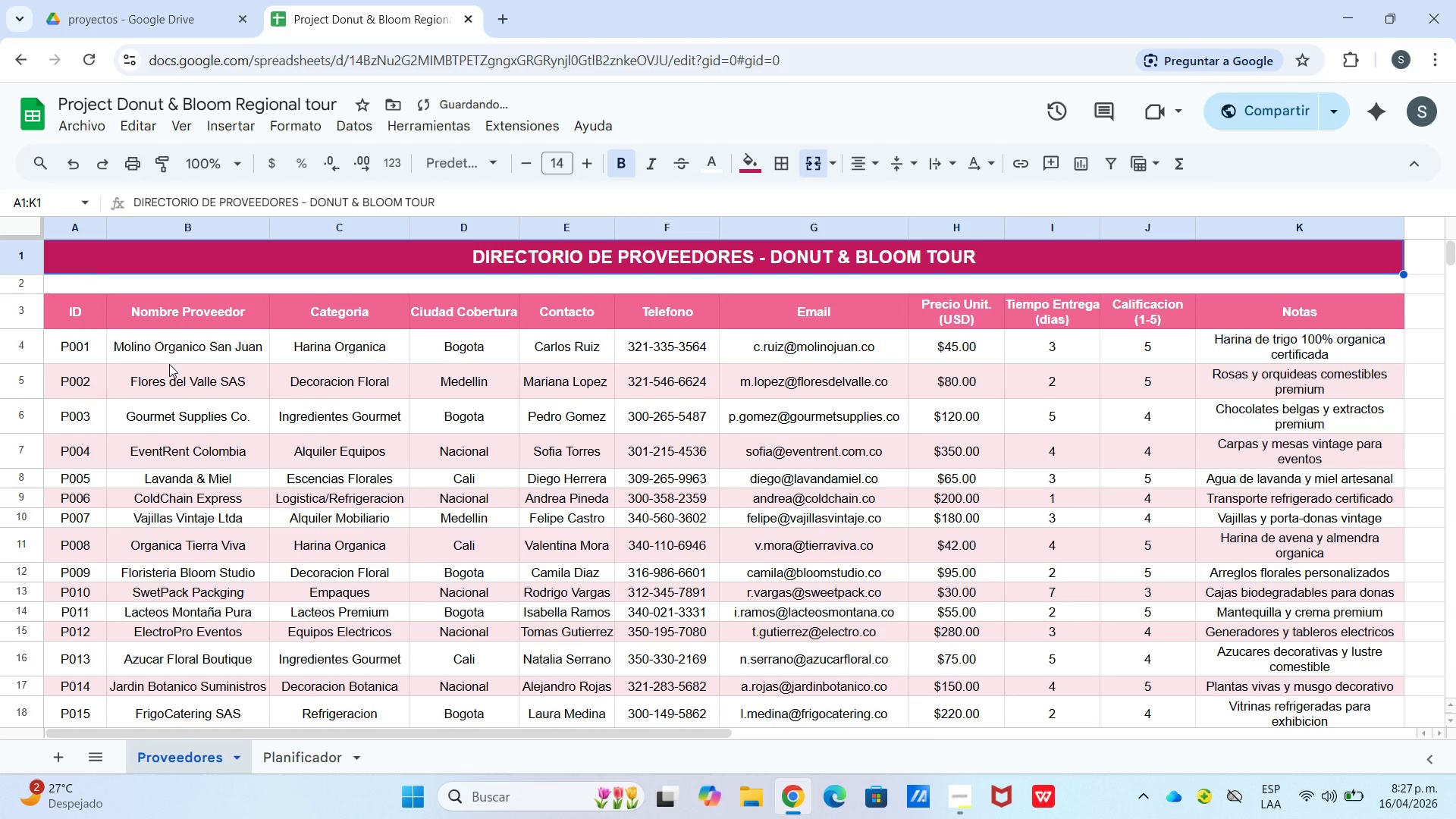 
scroll: coordinate [169, 365], scroll_direction: up, amount: 1.0
 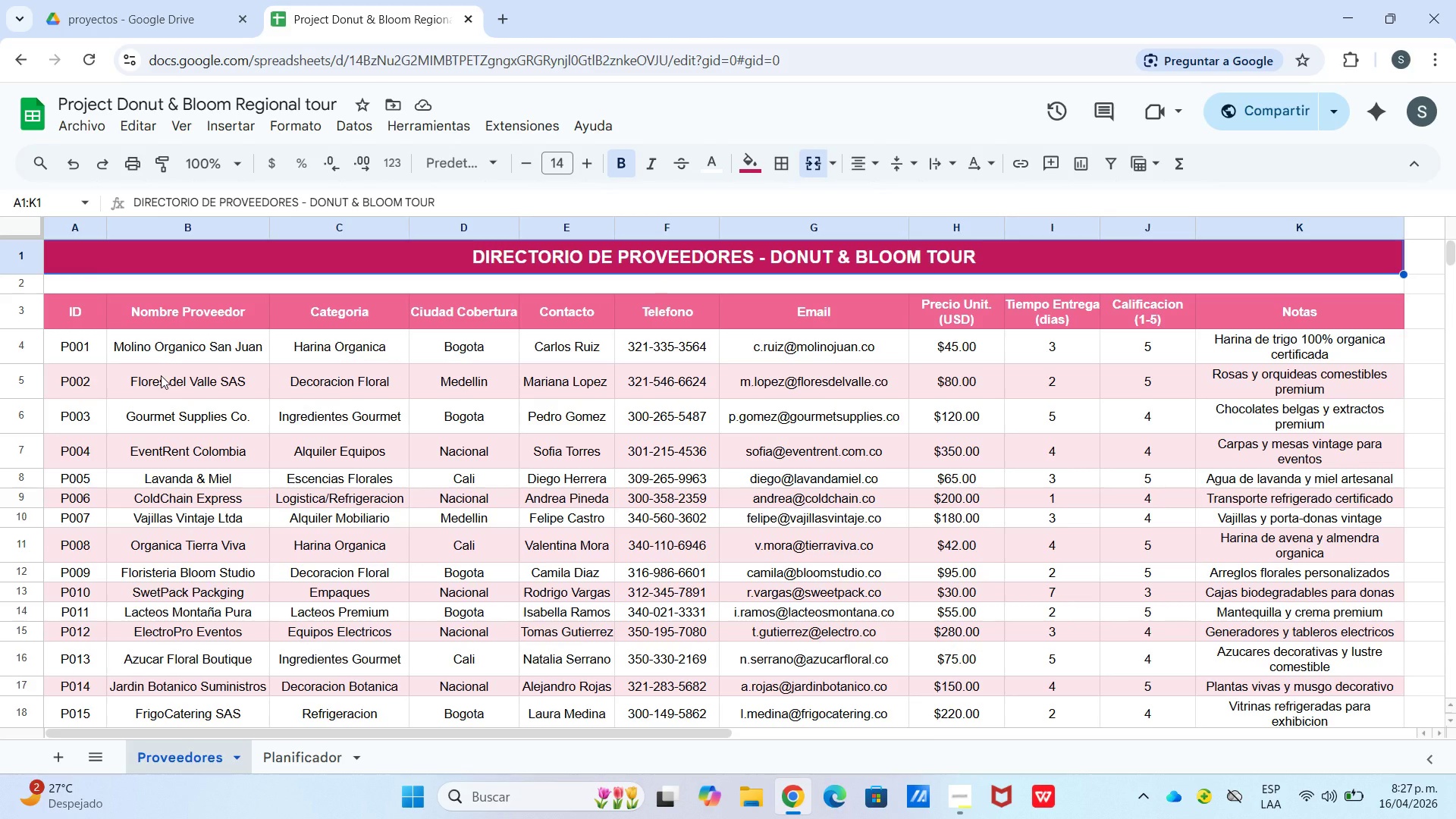 
wait(6.05)
 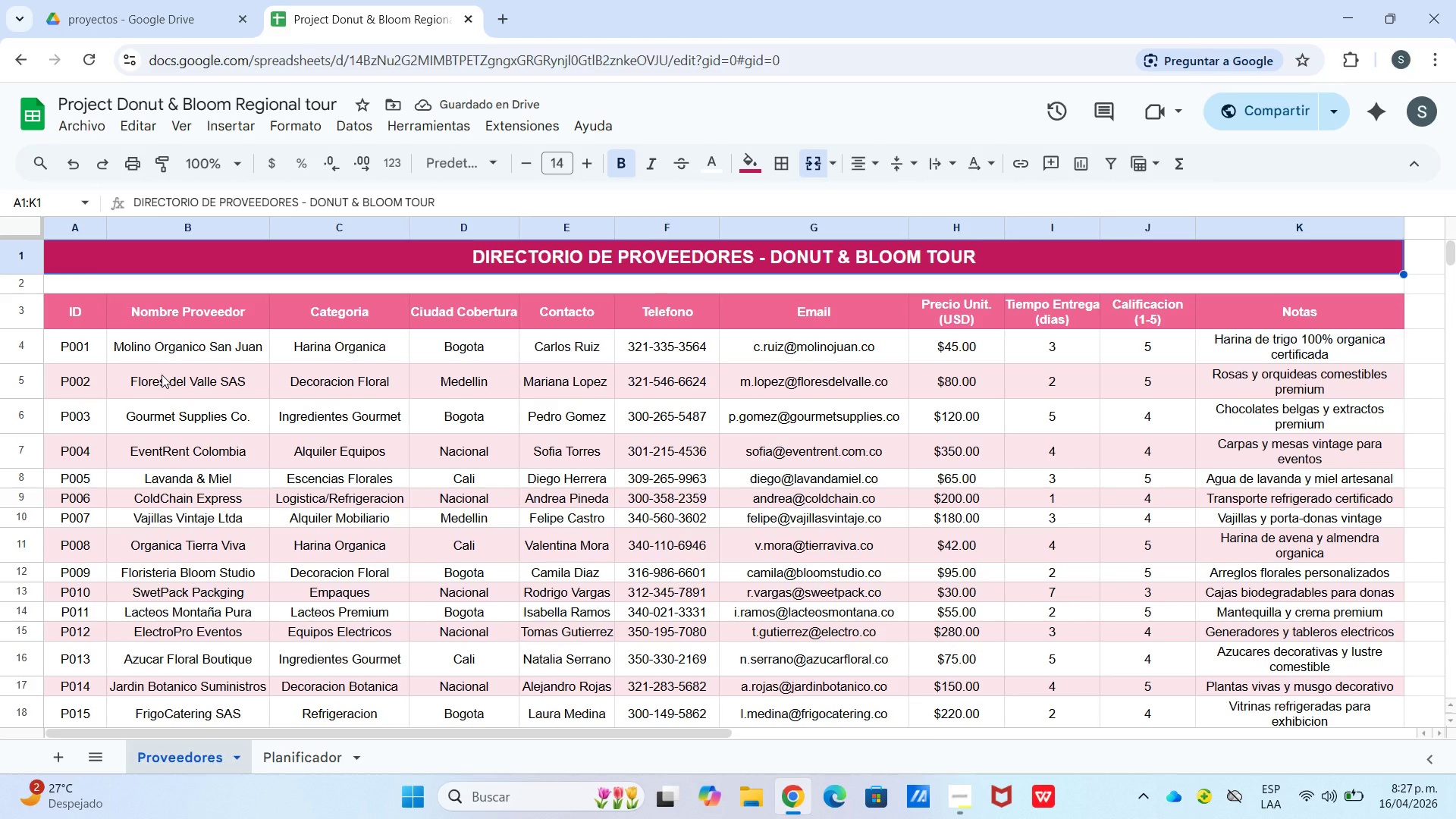 
scroll: coordinate [152, 560], scroll_direction: up, amount: 1.0
 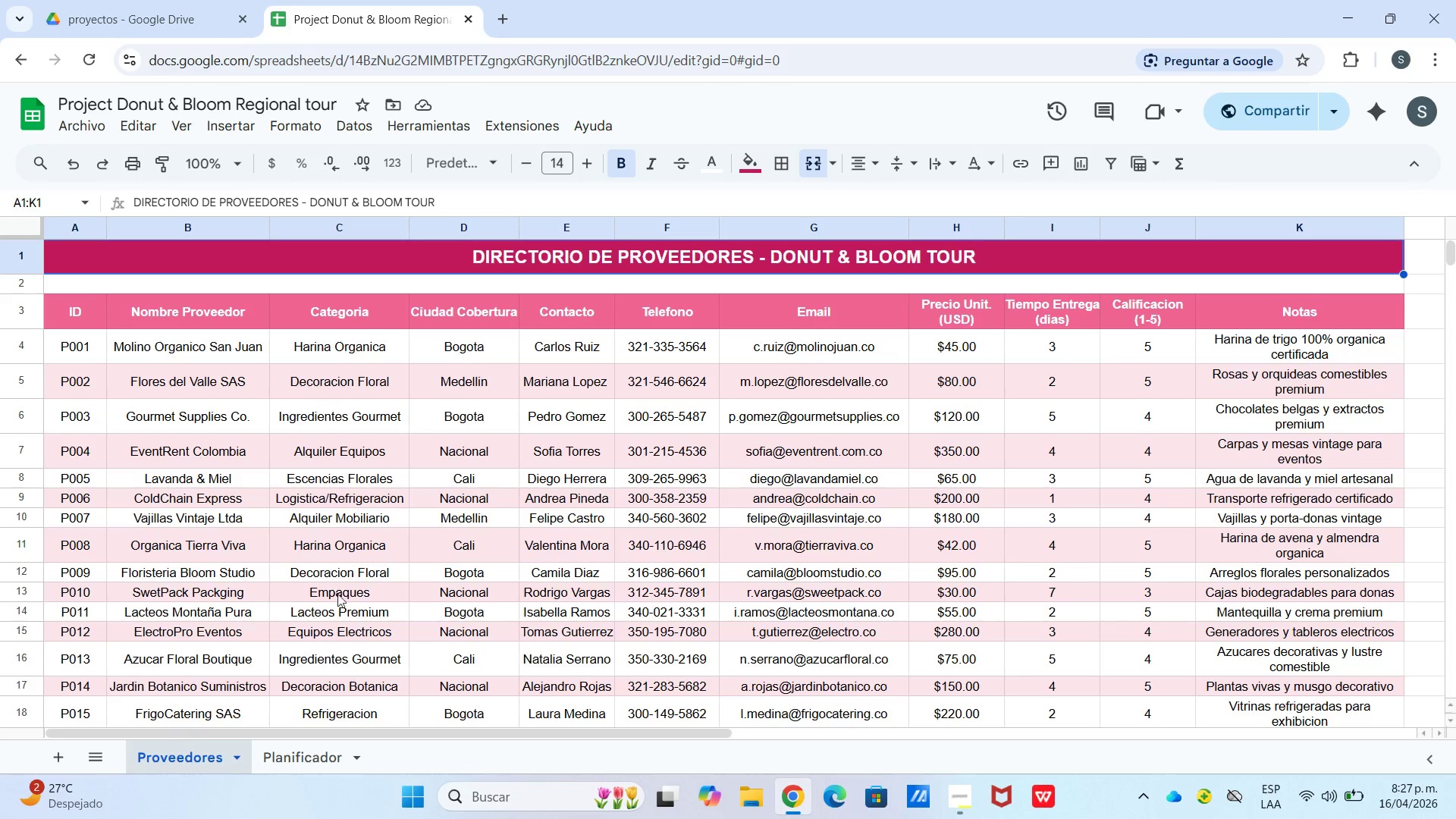 
wait(7.88)
 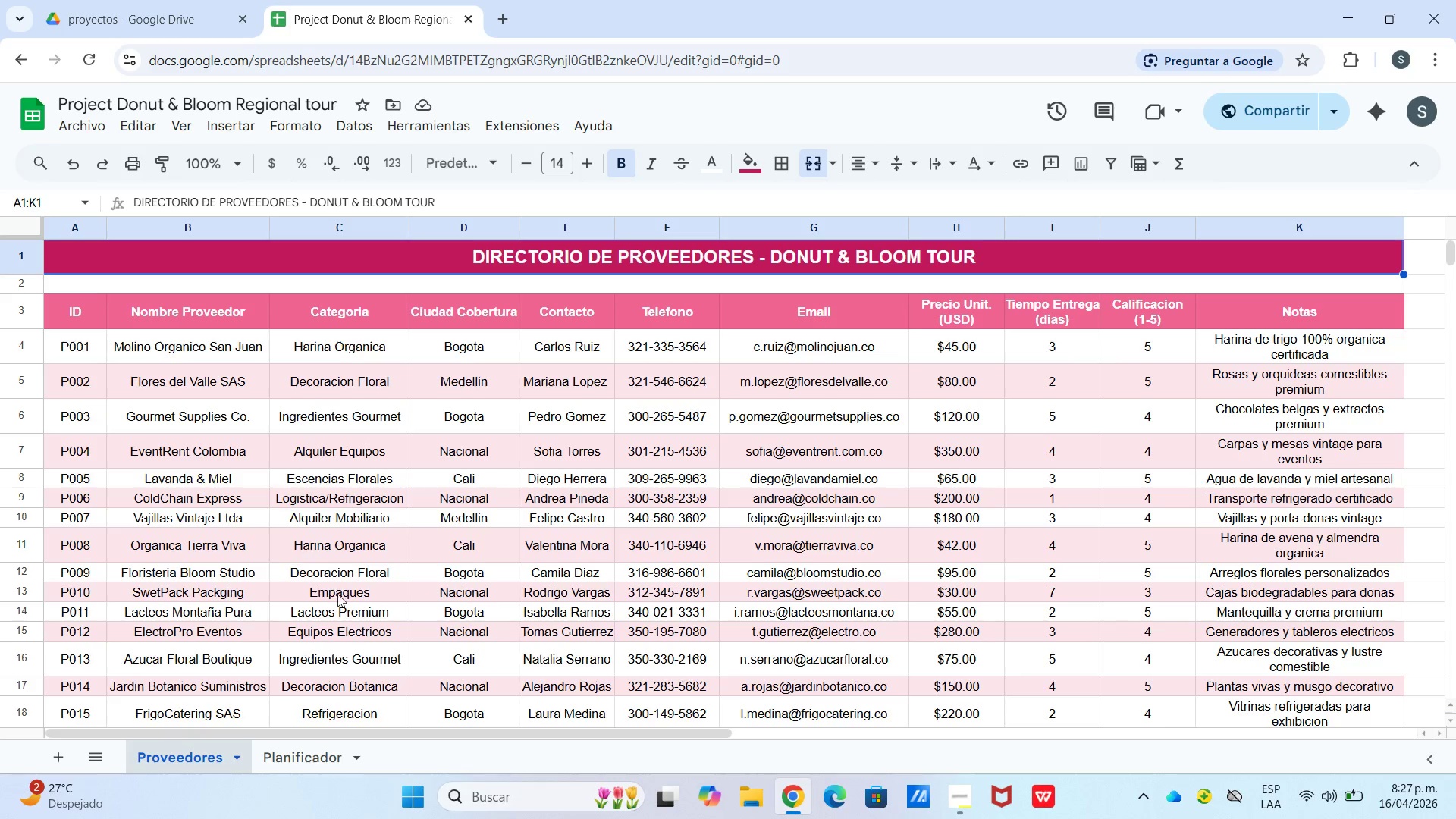 
left_click_drag(start_coordinate=[313, 346], to_coordinate=[366, 614])
 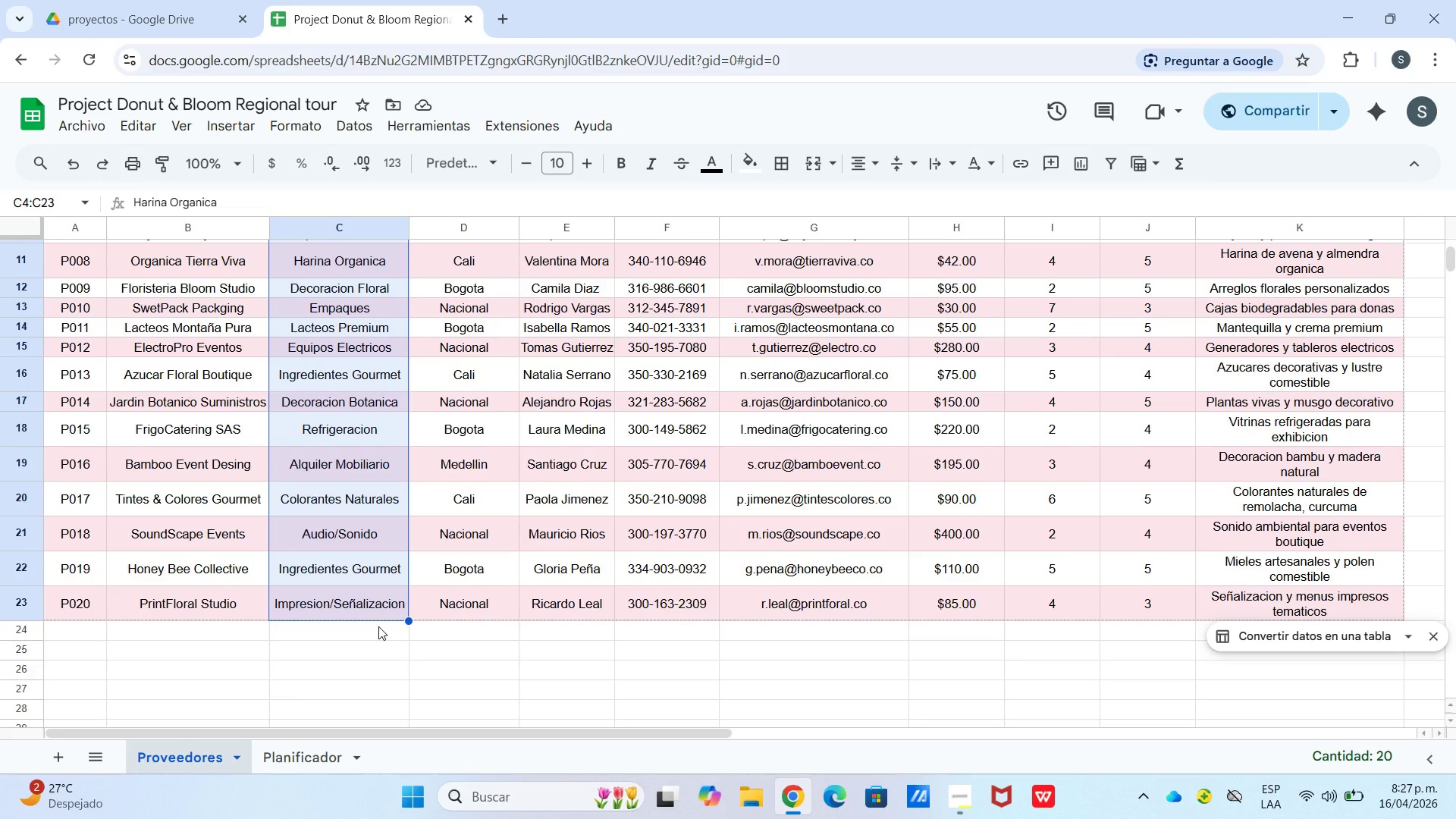 
scroll: coordinate [370, 698], scroll_direction: down, amount: 3.0
 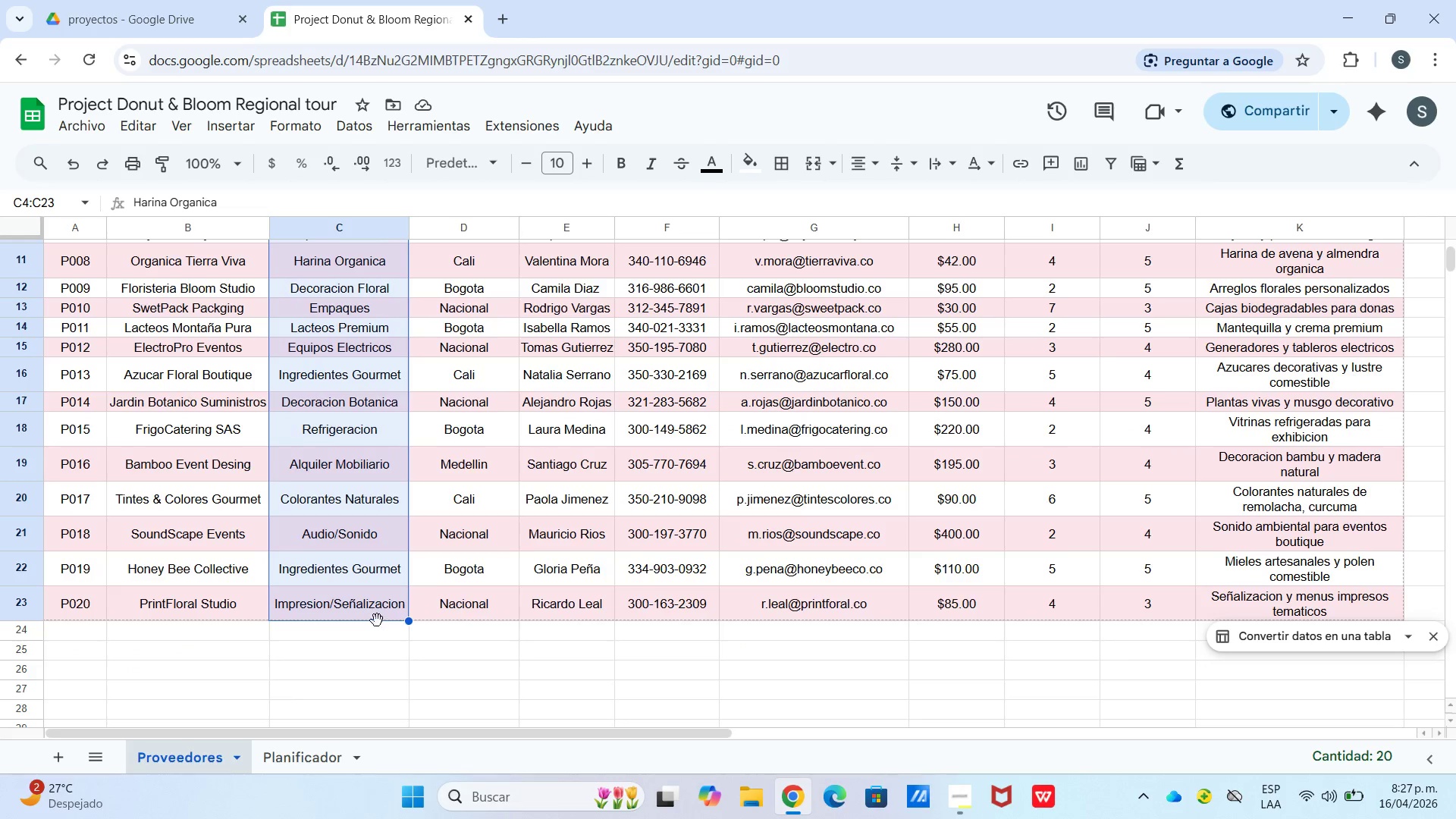 
key(Control+C)
 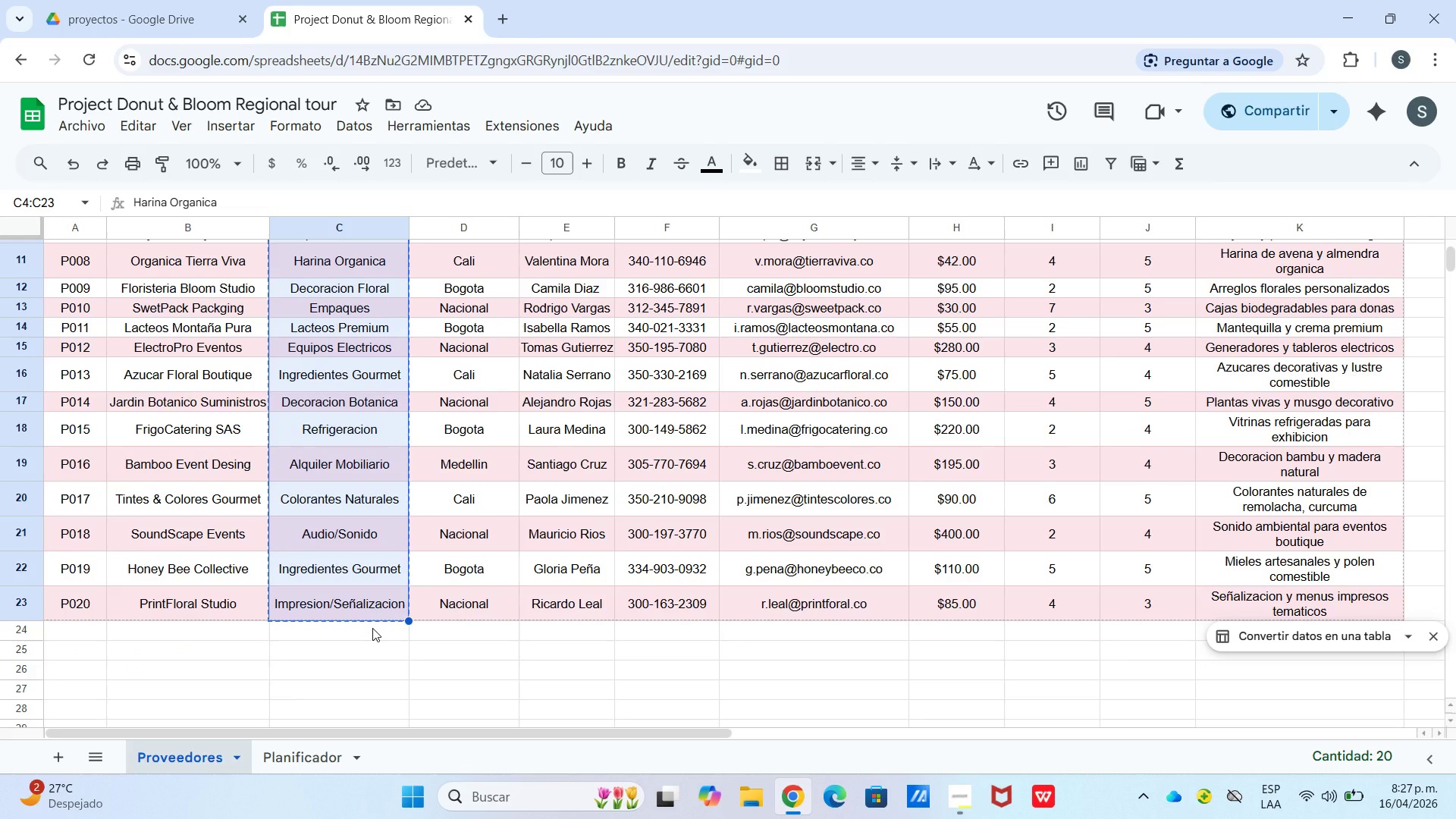 
wait(7.75)
 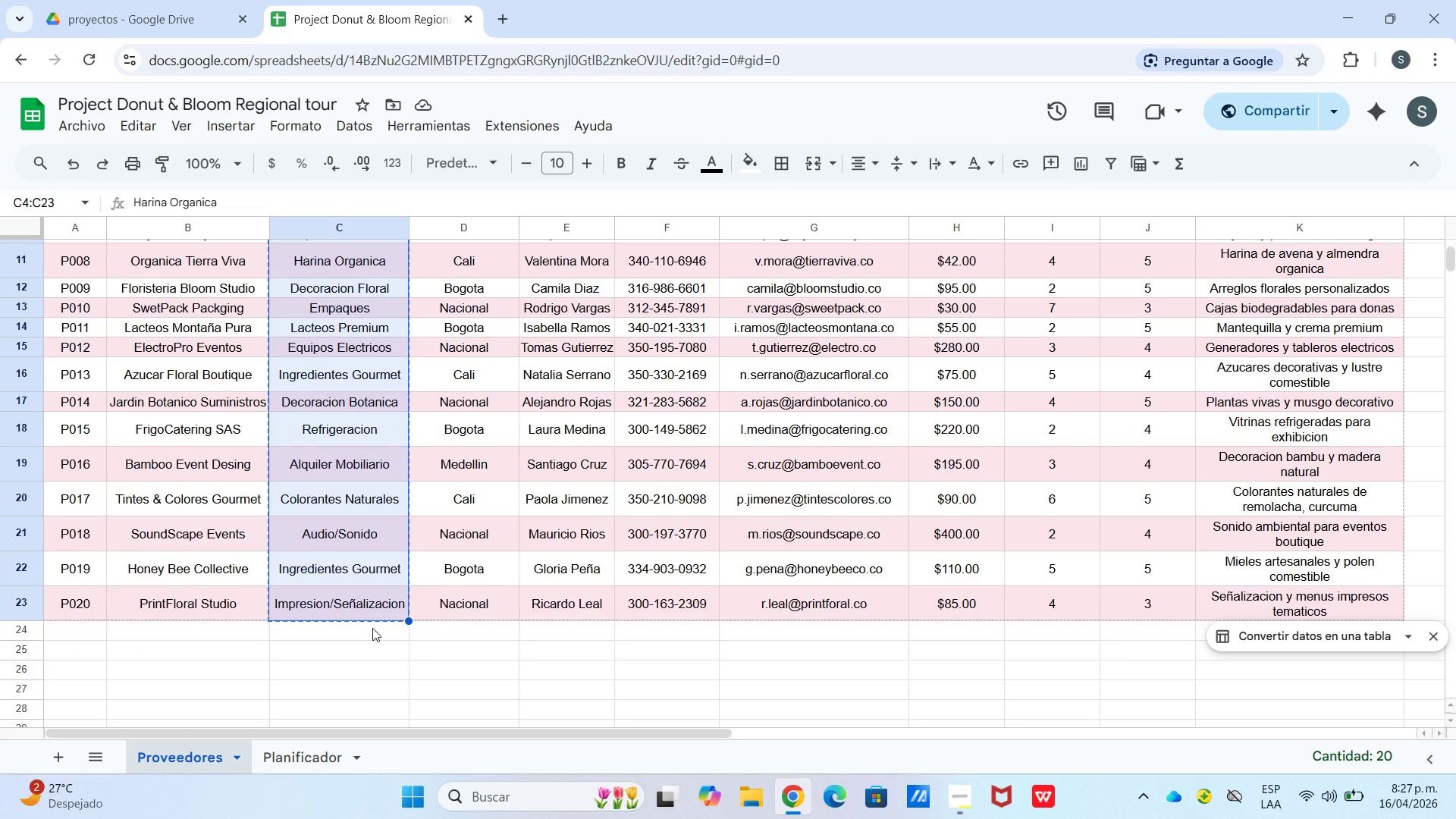 
left_click([304, 764])
 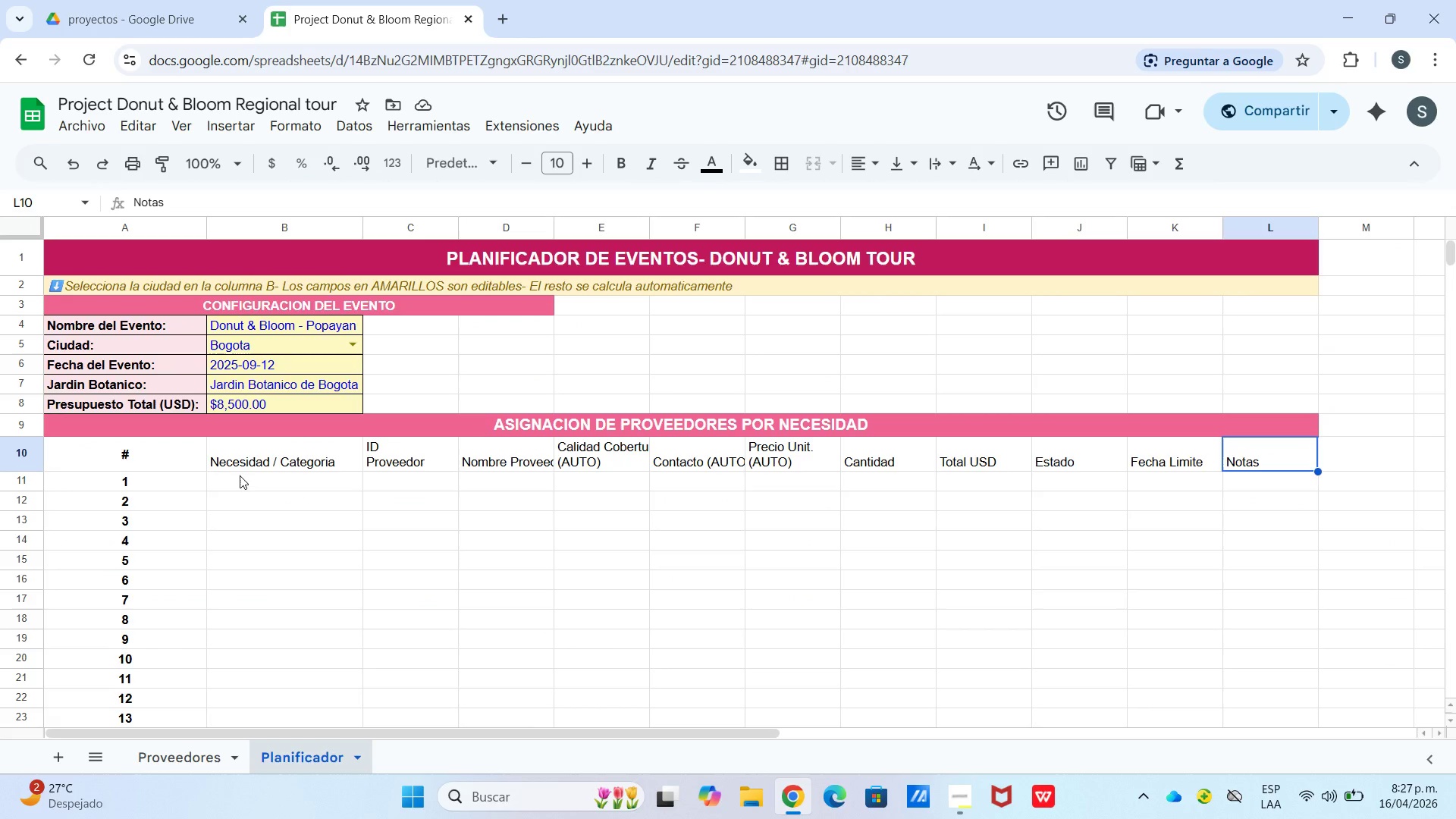 
left_click([240, 476])
 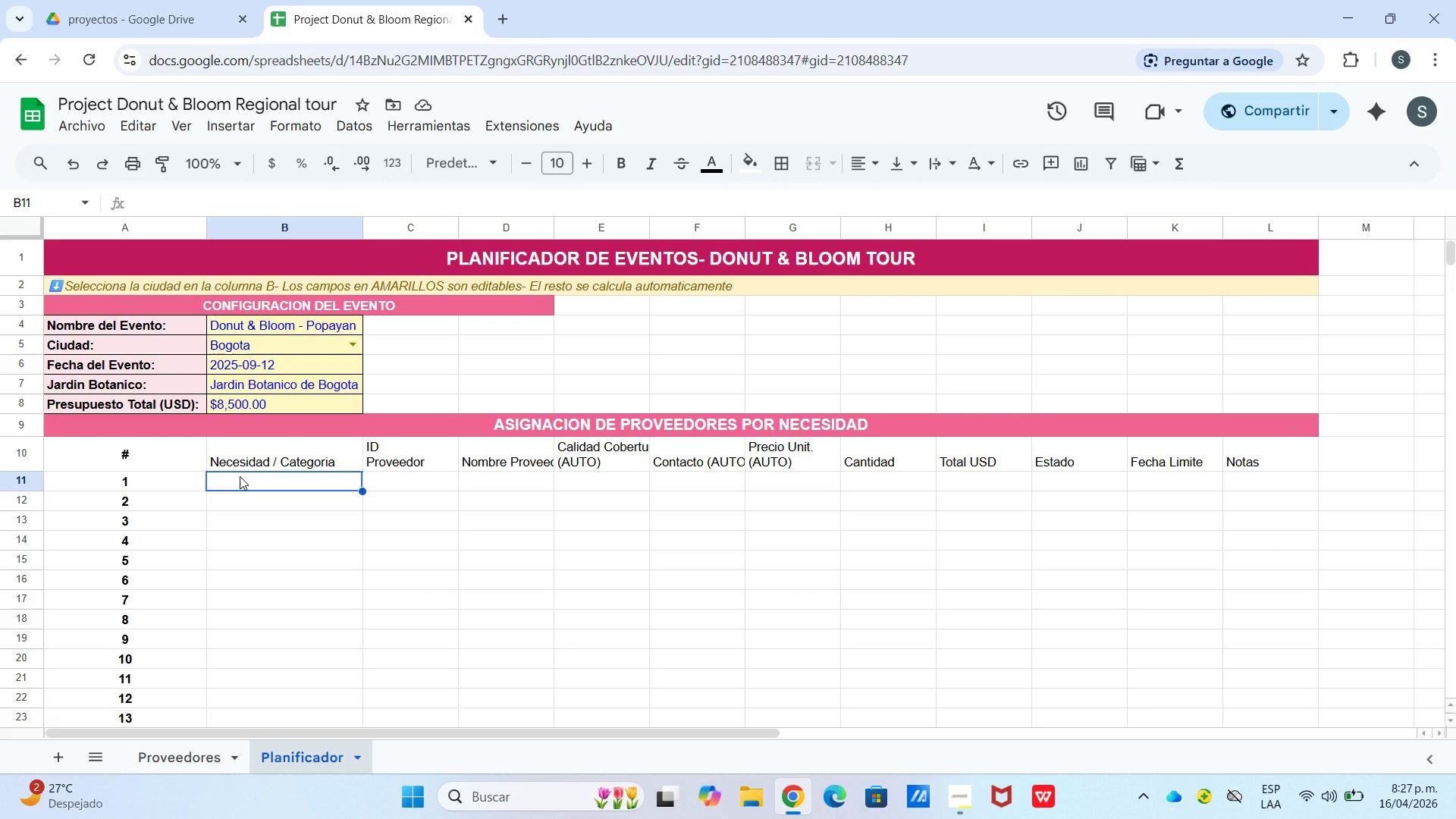 
key(Control+ControlLeft)
 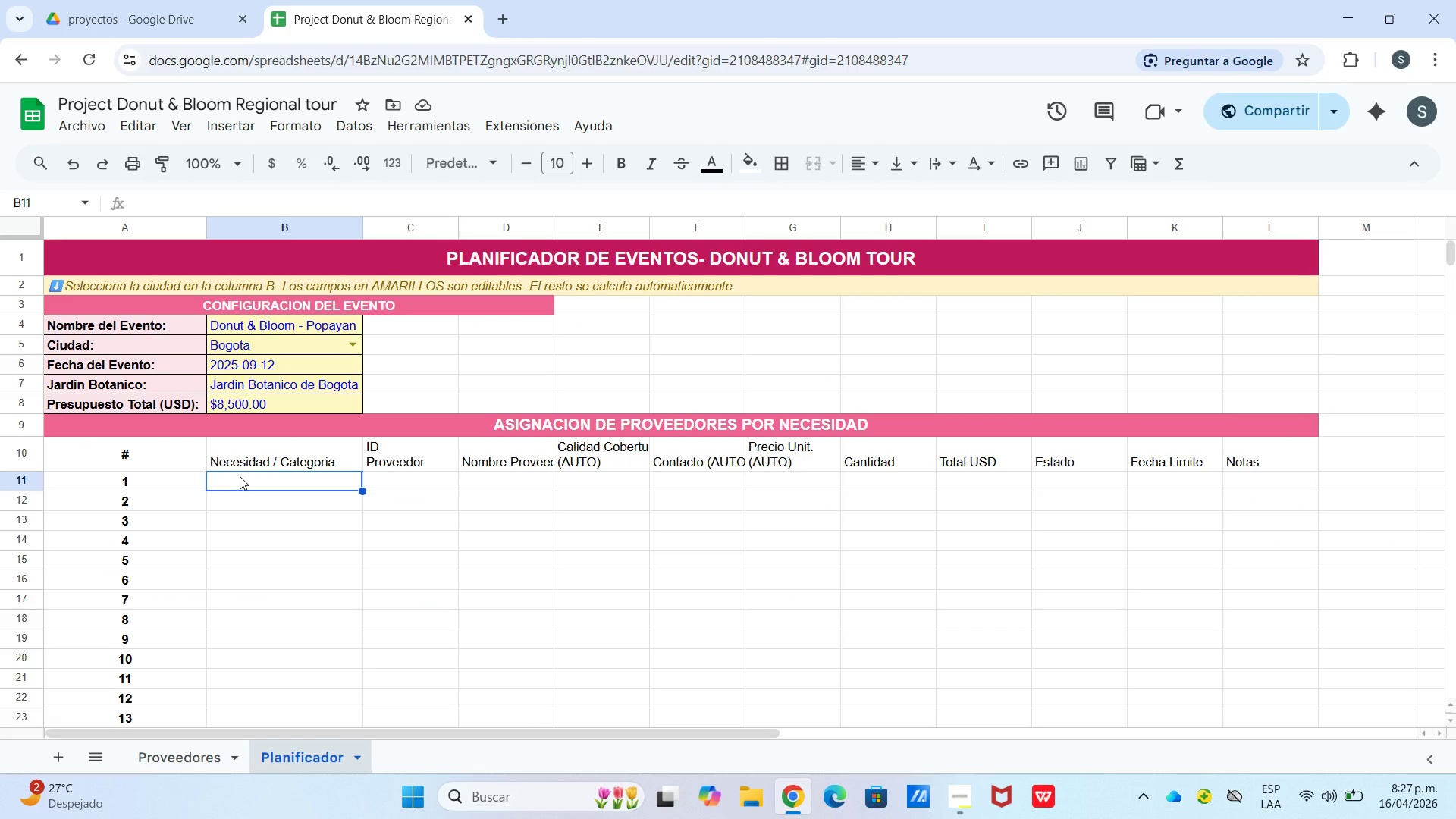 
wait(5.92)
 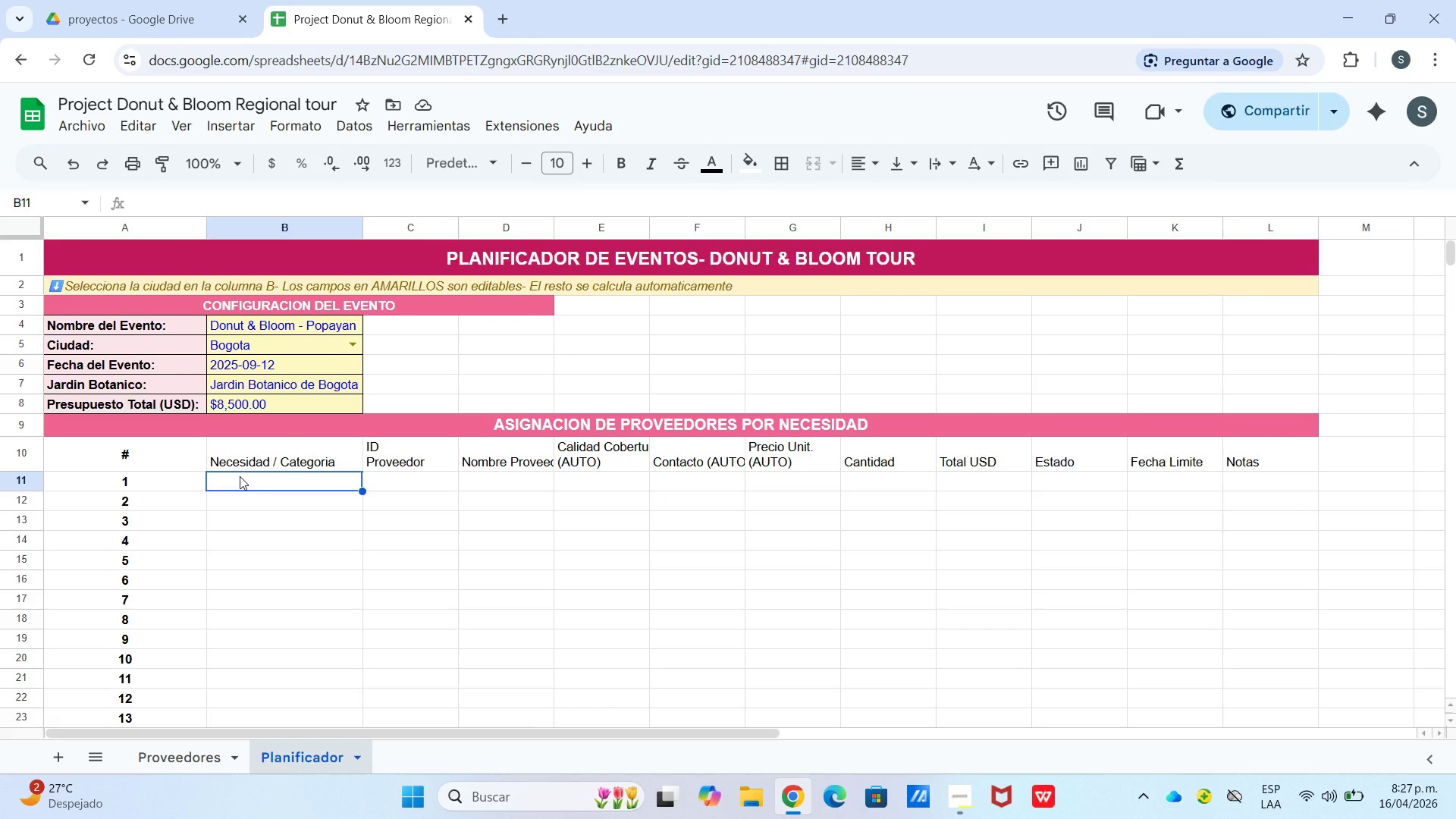 
type(Hi)
key(Backspace)
type(rina Organica)
 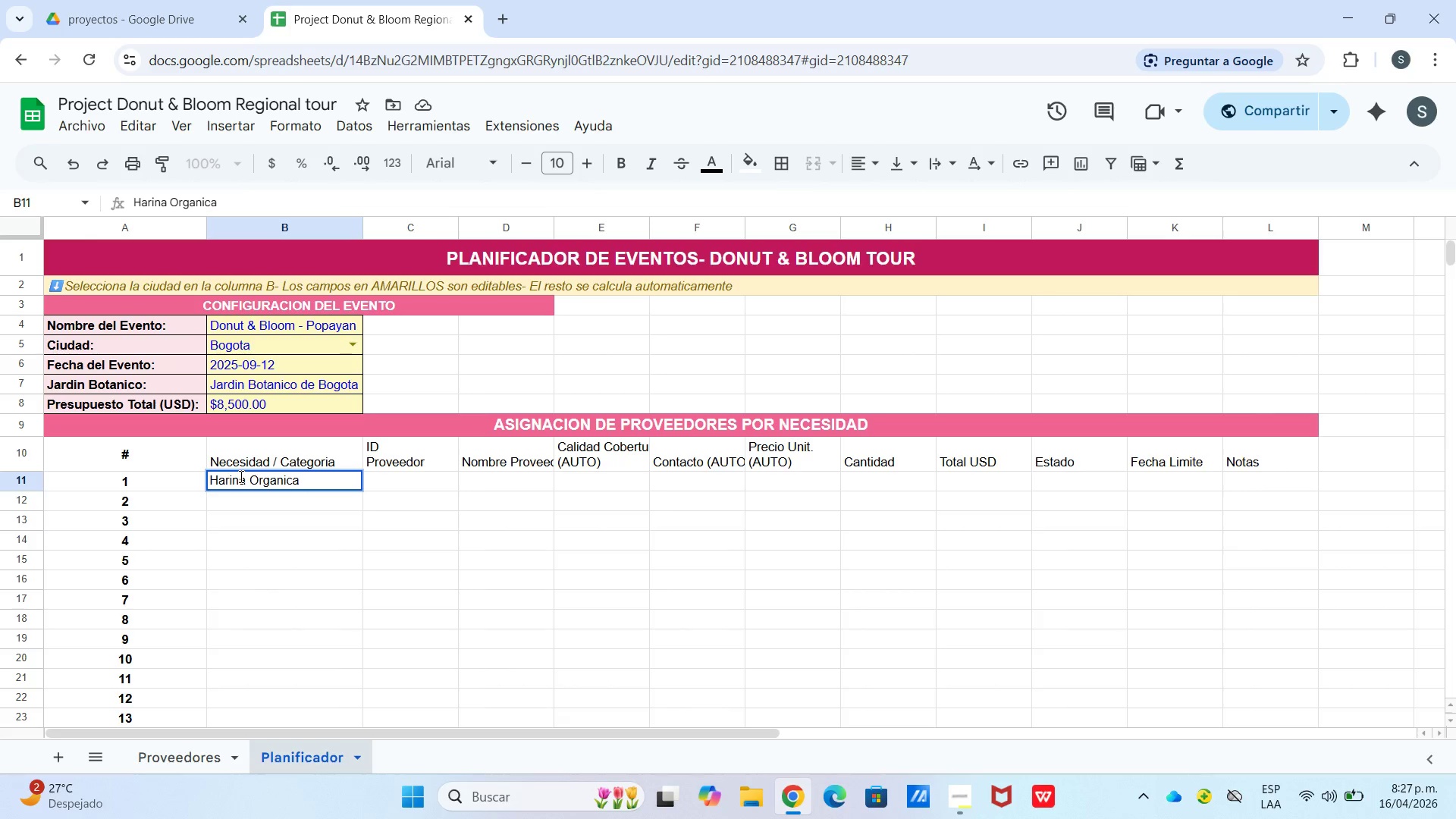 
key(Enter)
 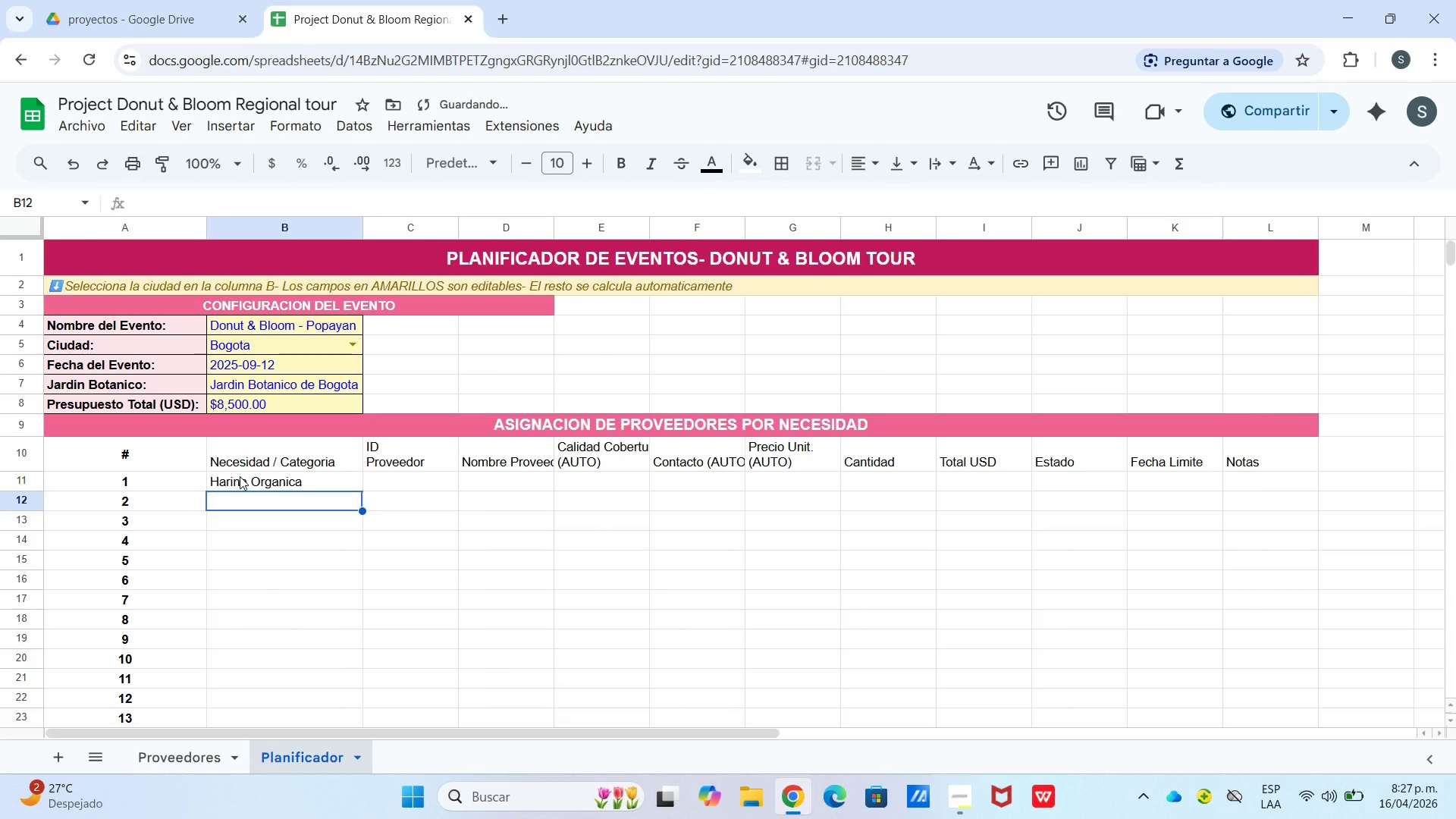 
type(Decoracion Floral)
 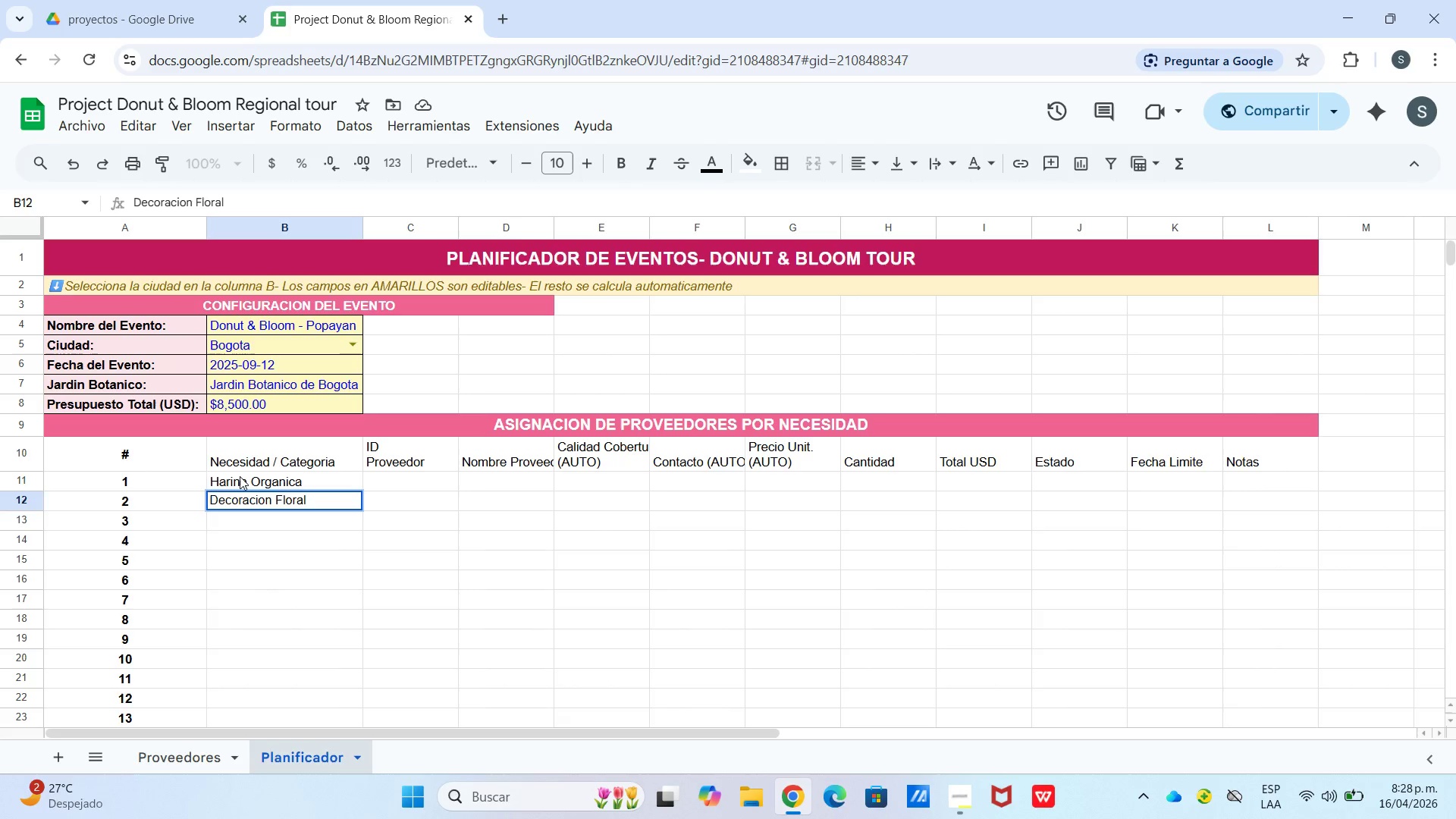 
key(Enter)
 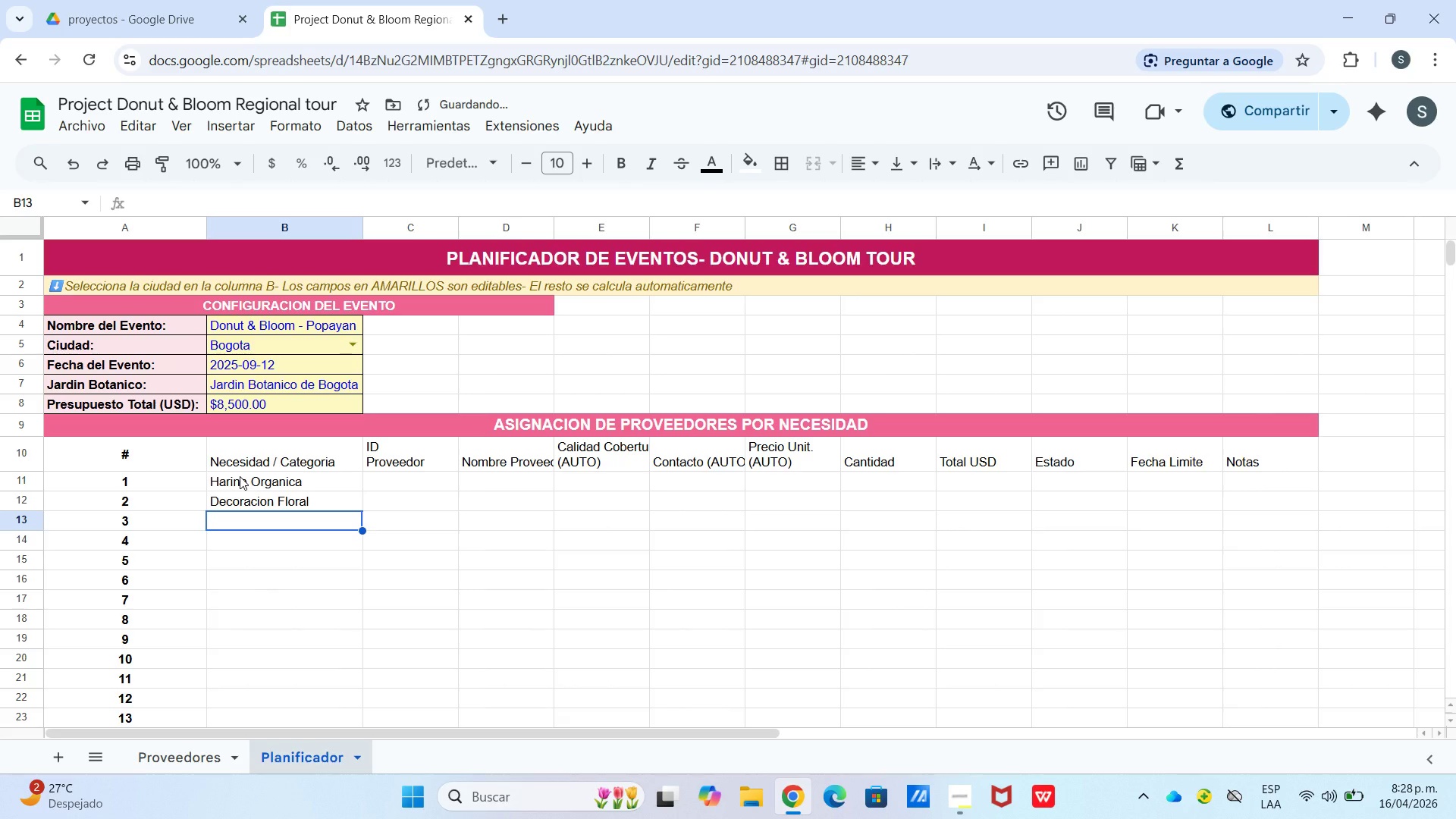 
type(Ingredientes Gourmet)
 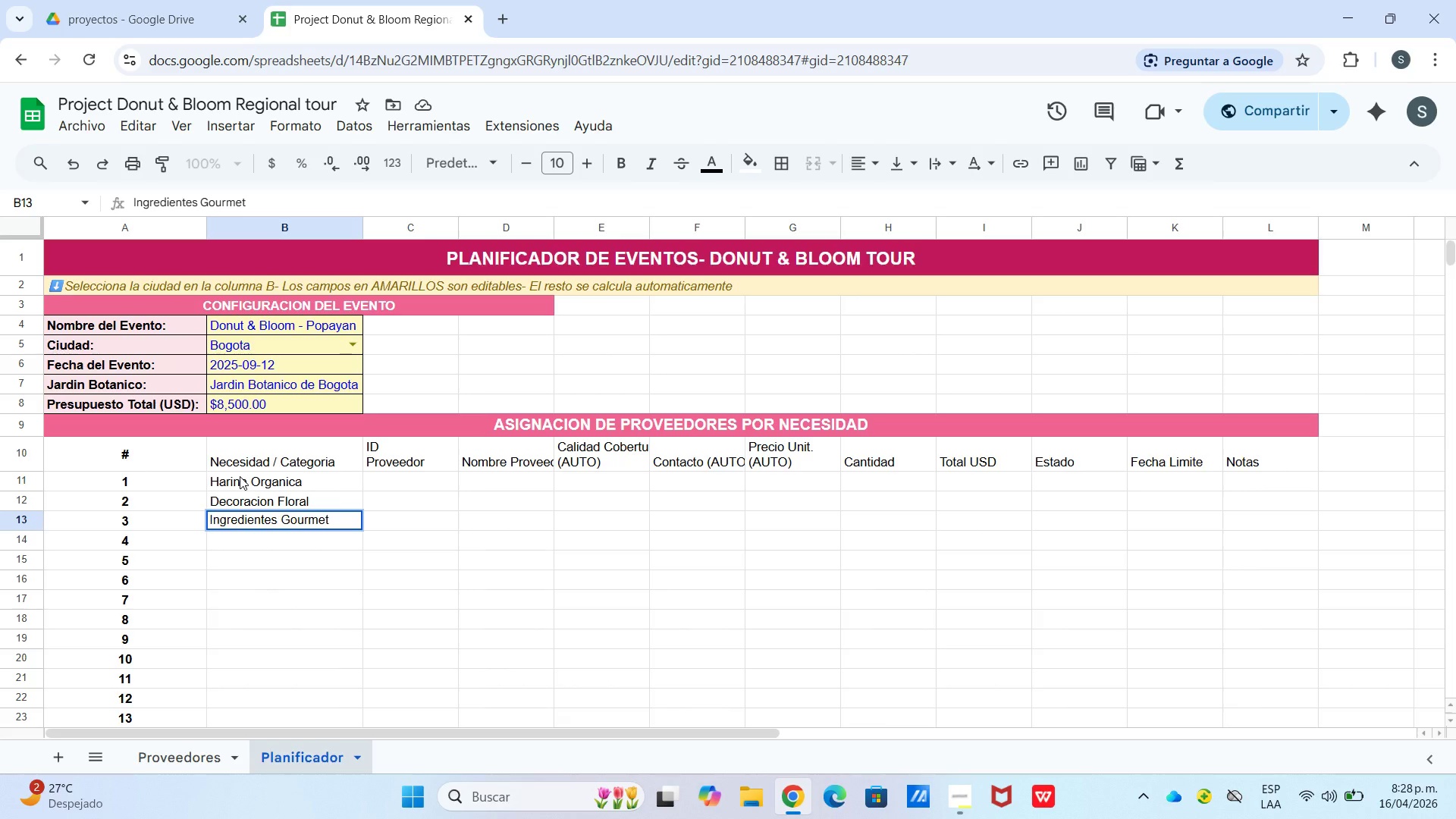 
key(Enter)
 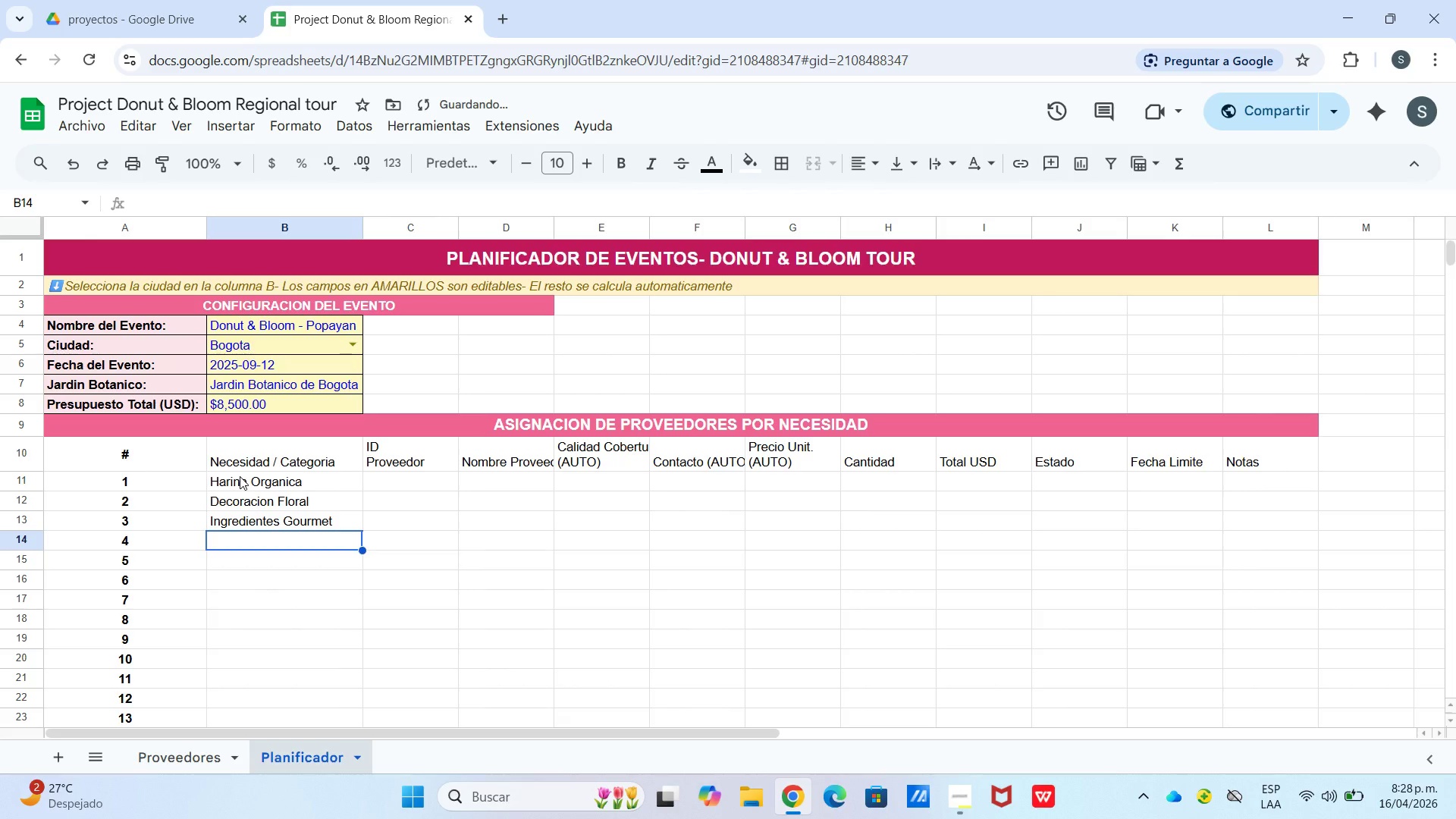 
type(Alquiler de Carpas)
 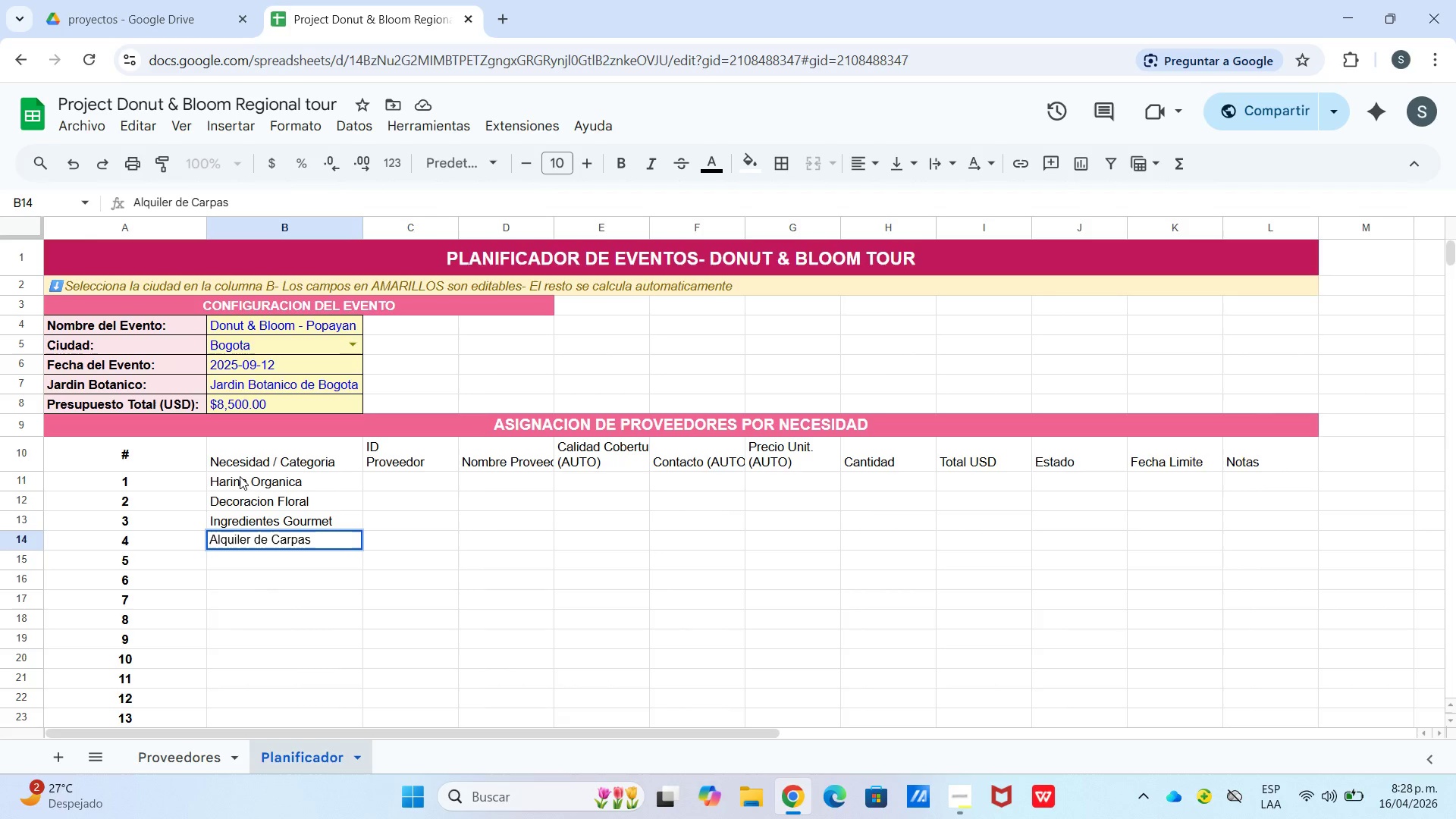 
key(Enter)
 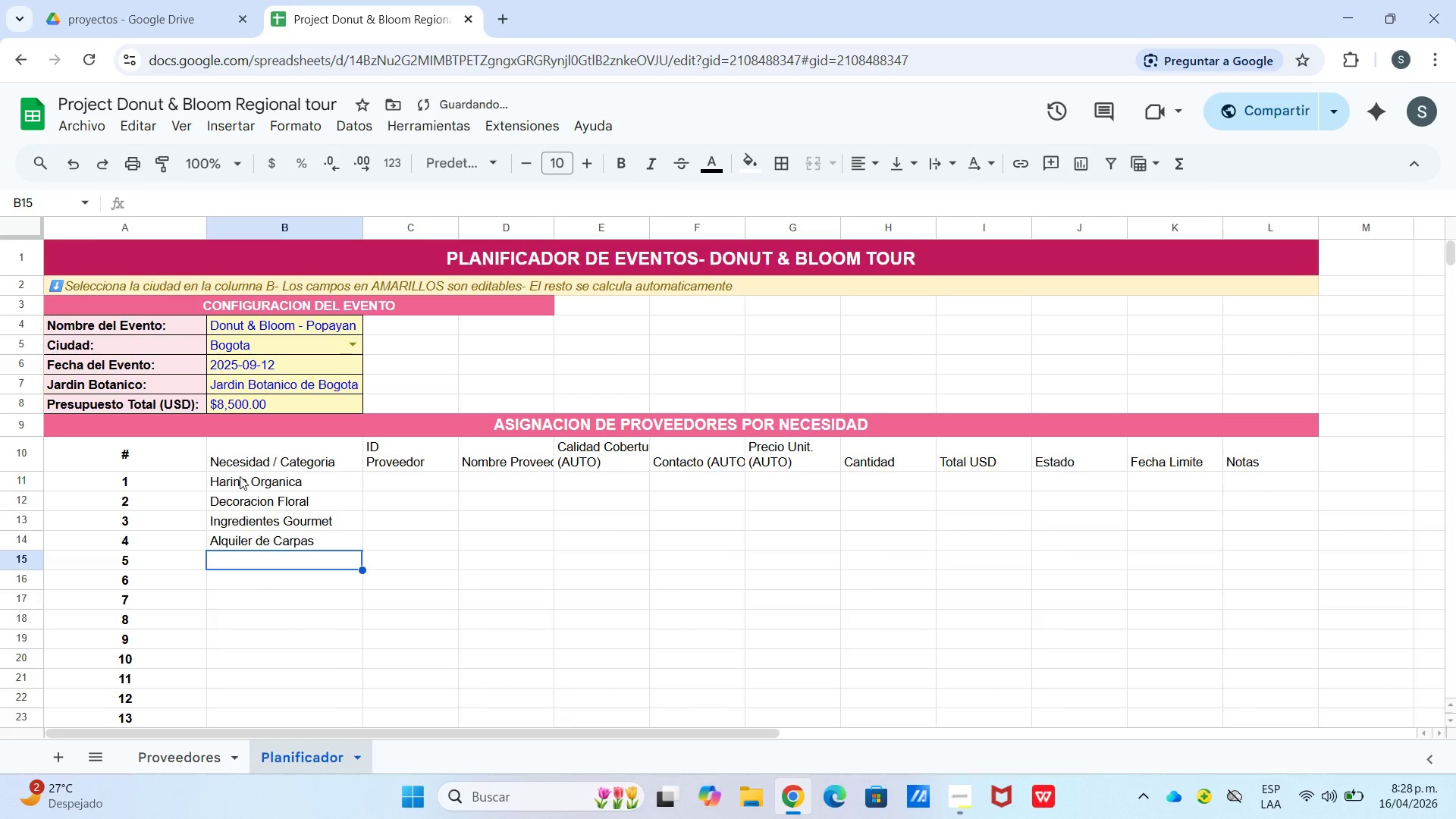 
type(Escencias Florales)
 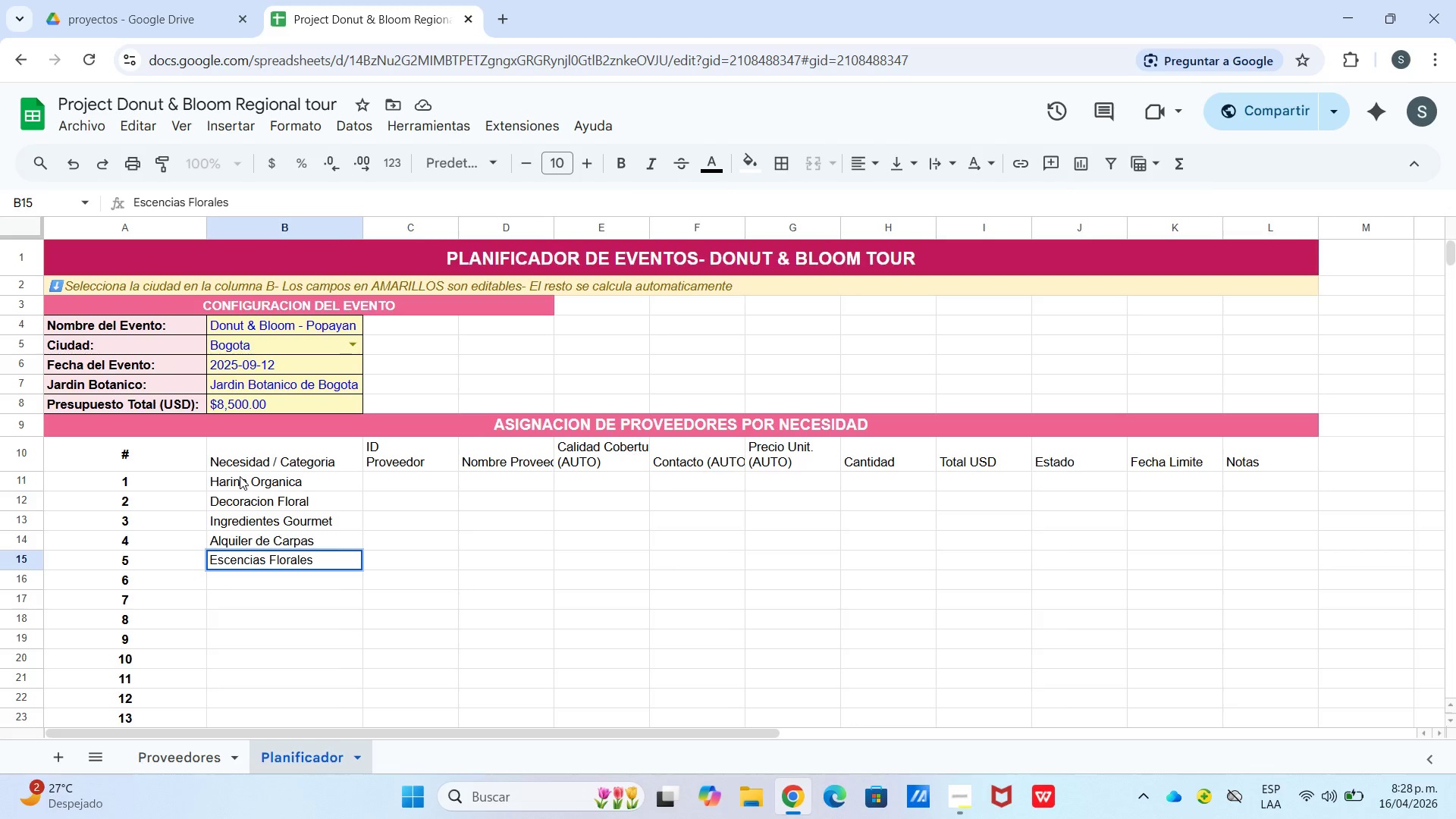 
key(Enter)
 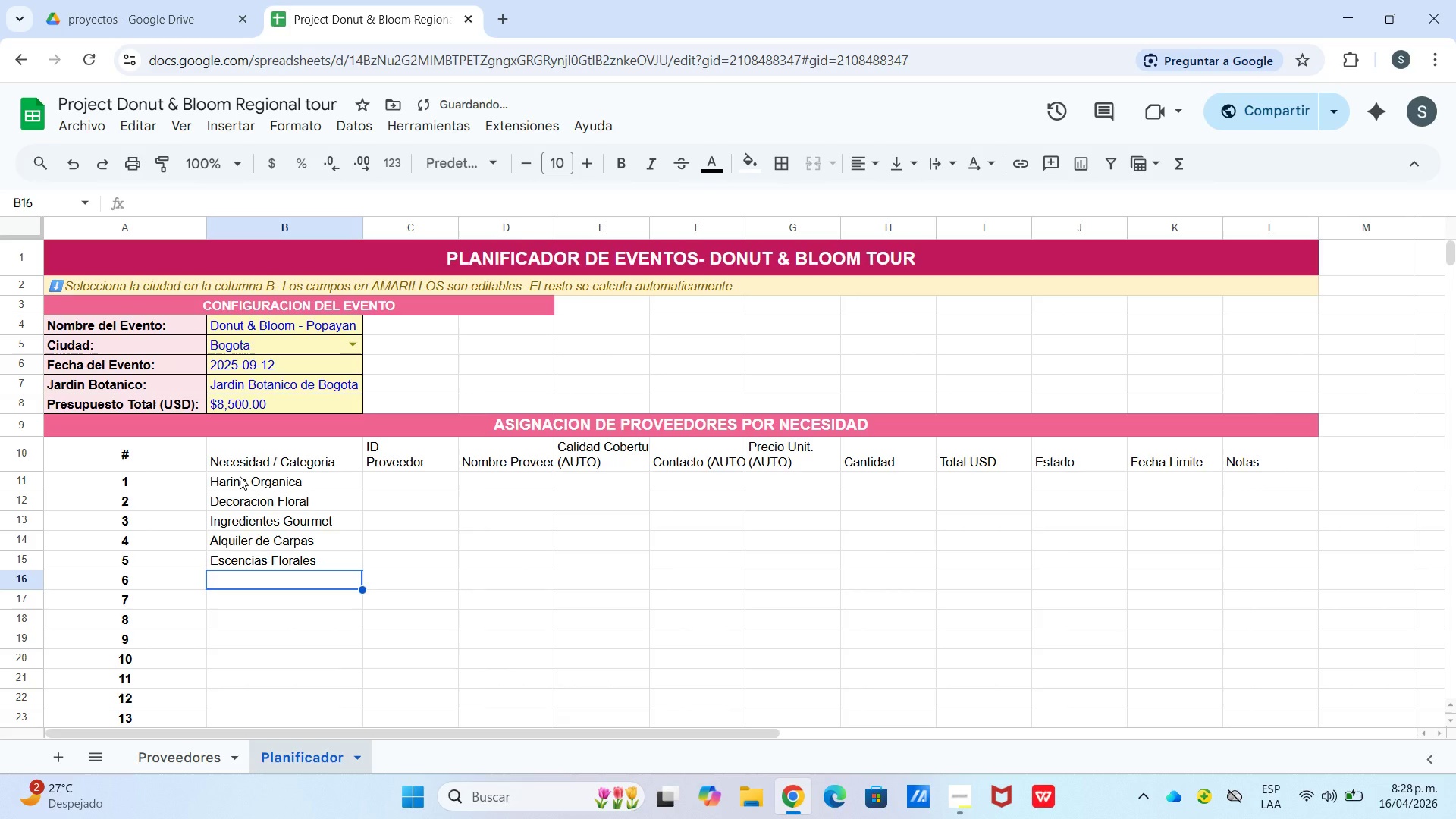 
type(Empaques Bio ])
key(Backspace)
type(d)
key(Backspace)
key(Backspace)
type(degradables)
 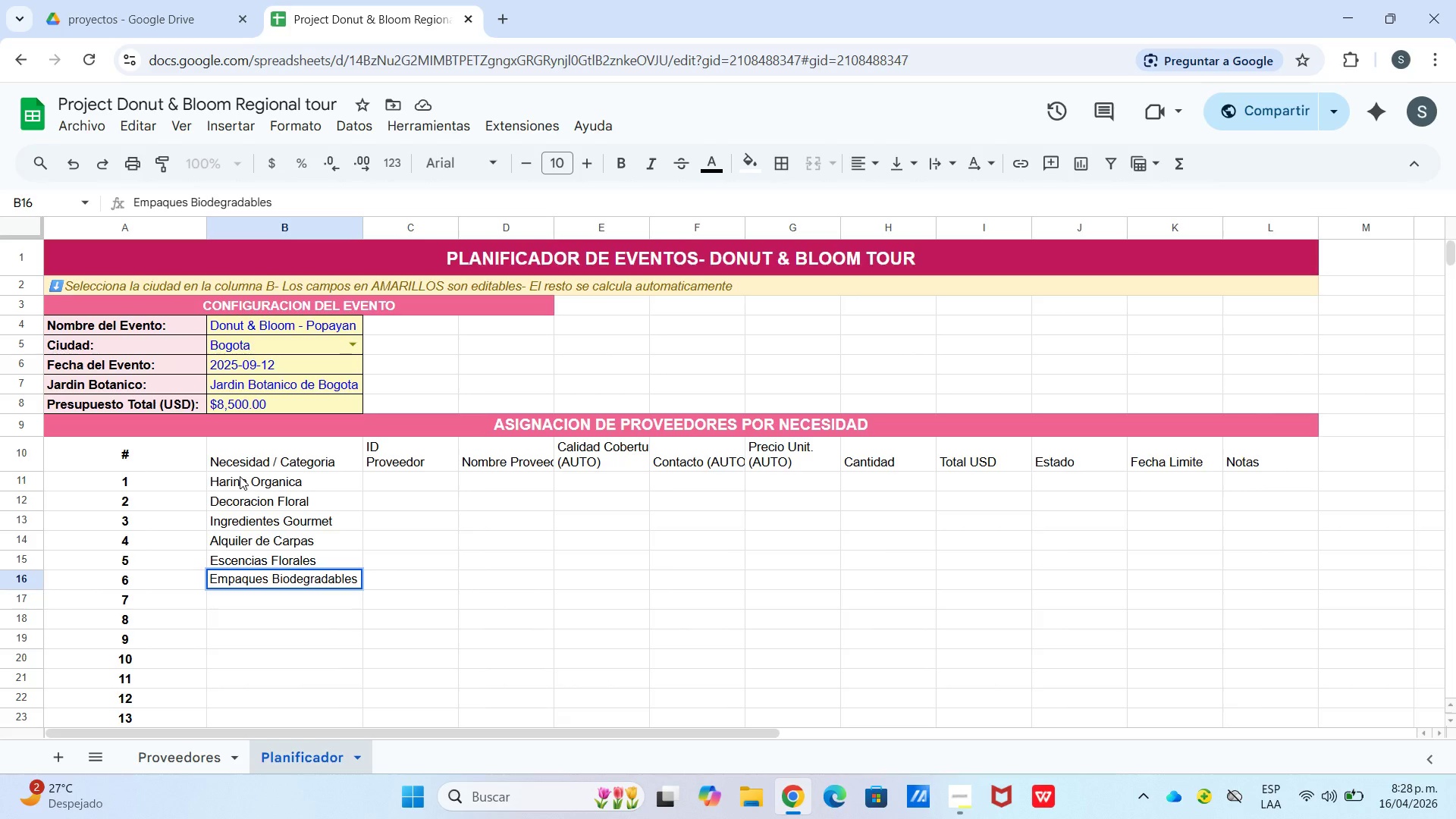 
wait(10.8)
 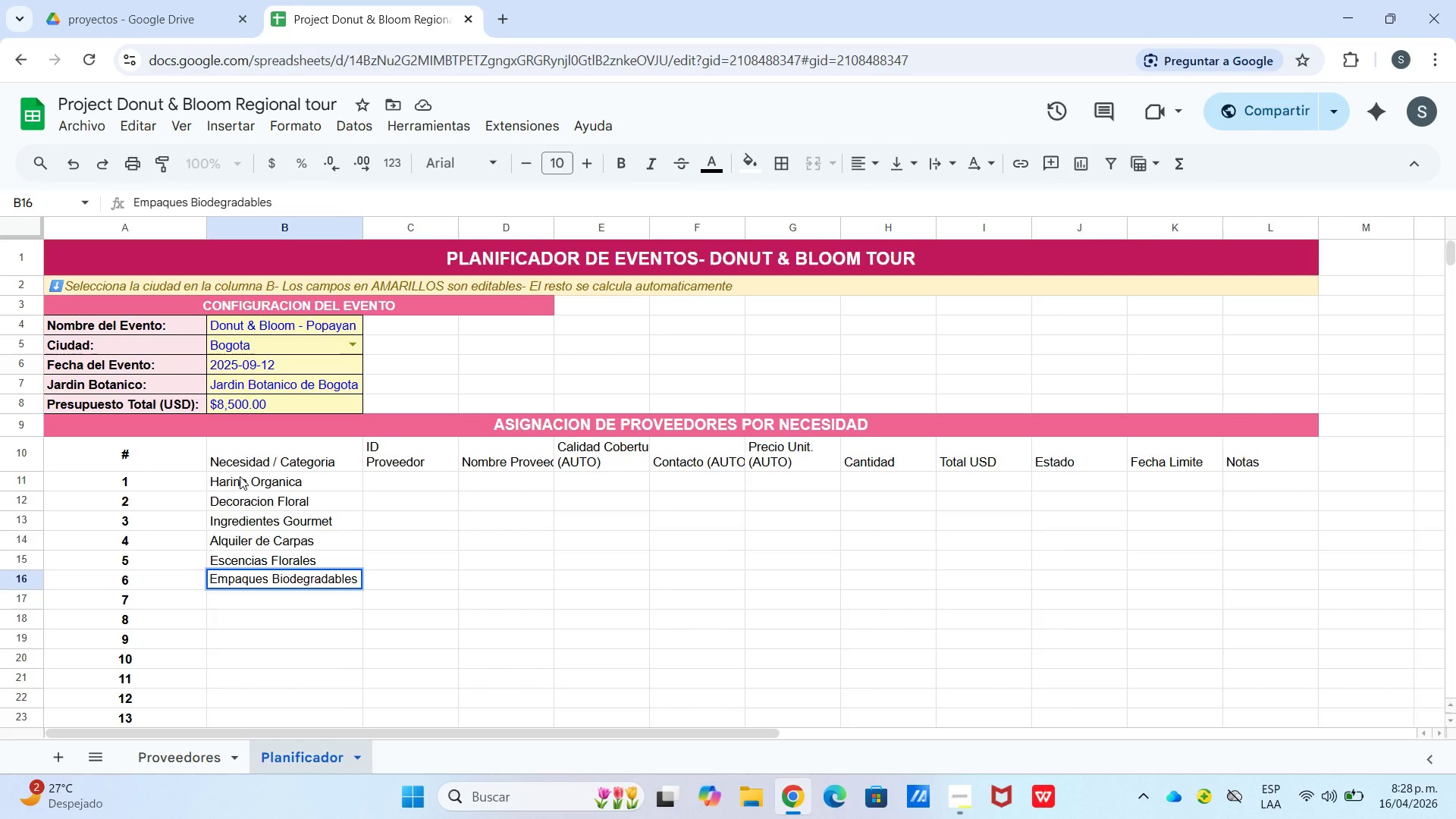 
key(Enter)
 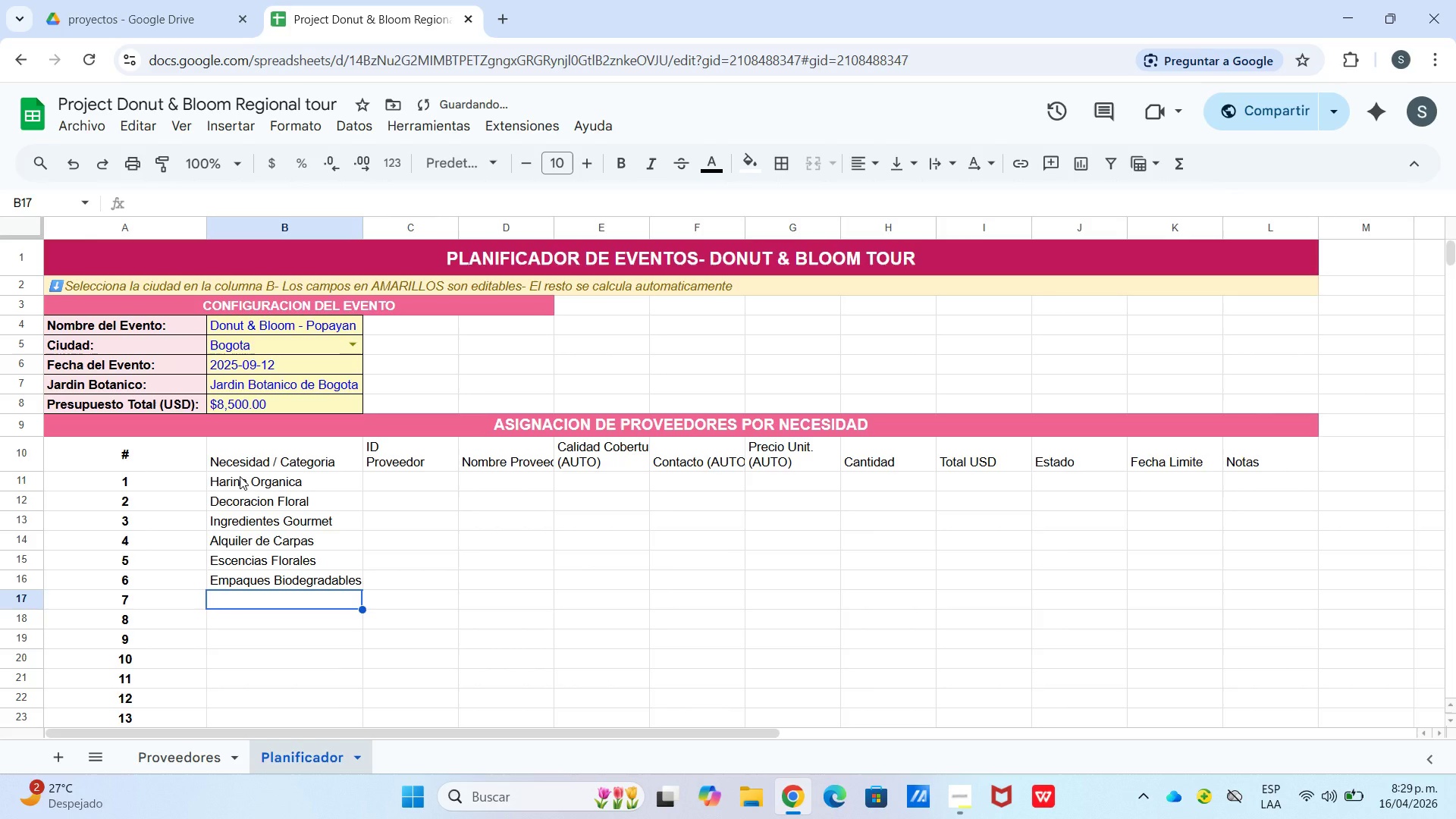 
type(Mantequilla premium)
 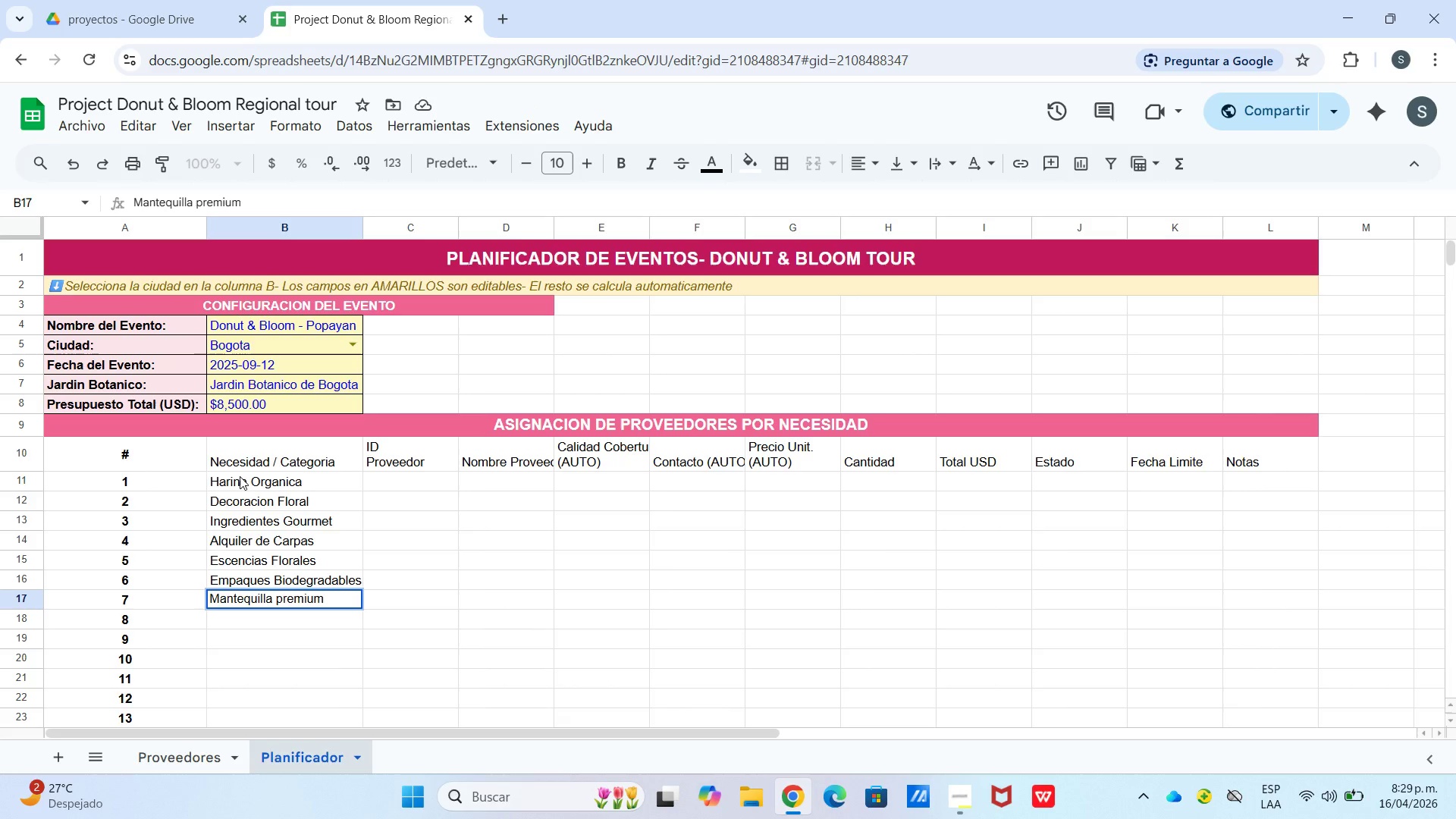 
key(Enter)
 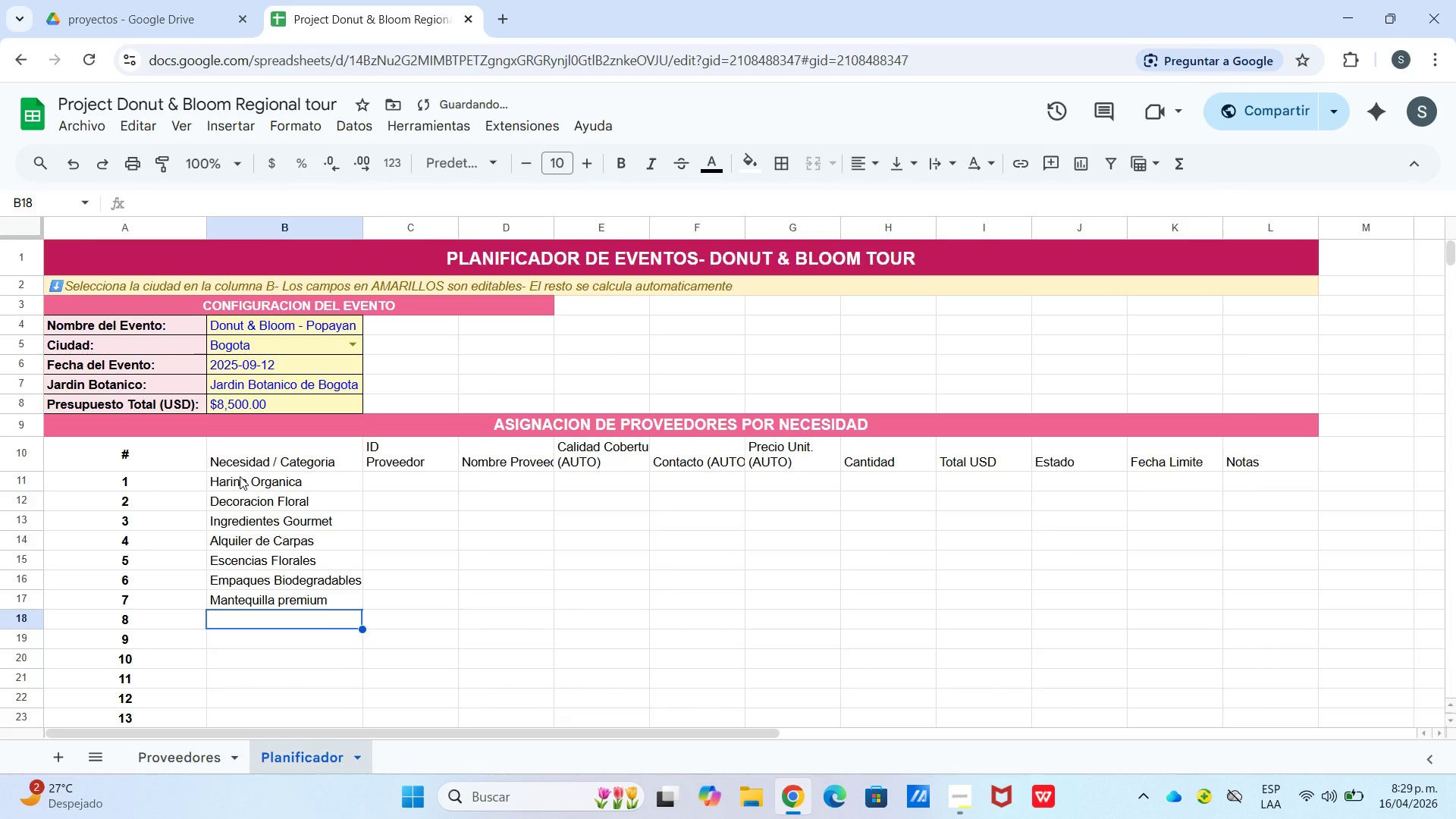 
type(Generador Electronico)
key(Backspace)
key(Backspace)
key(Backspace)
key(Backspace)
key(Backspace)
type(ico)
 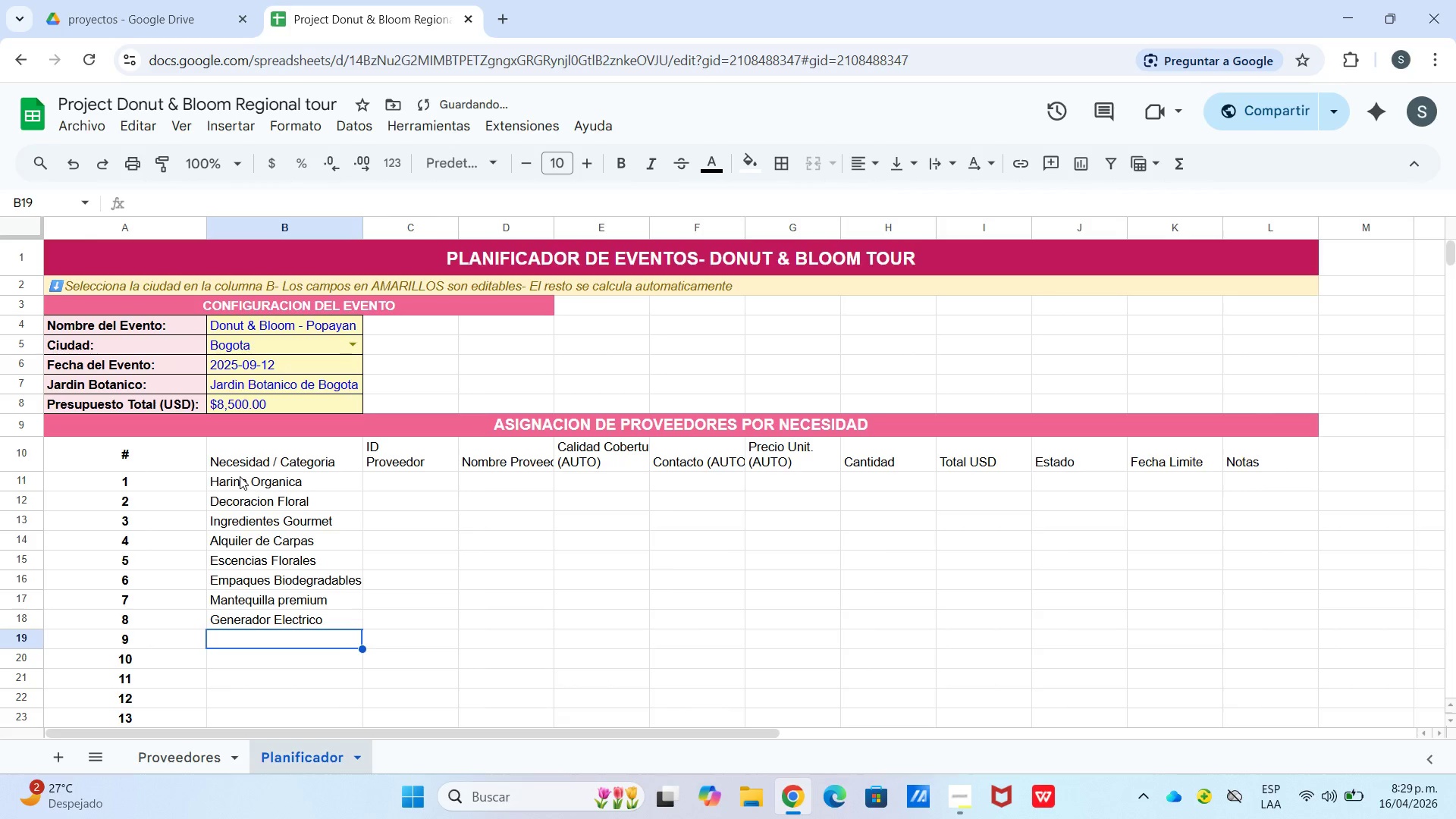 
 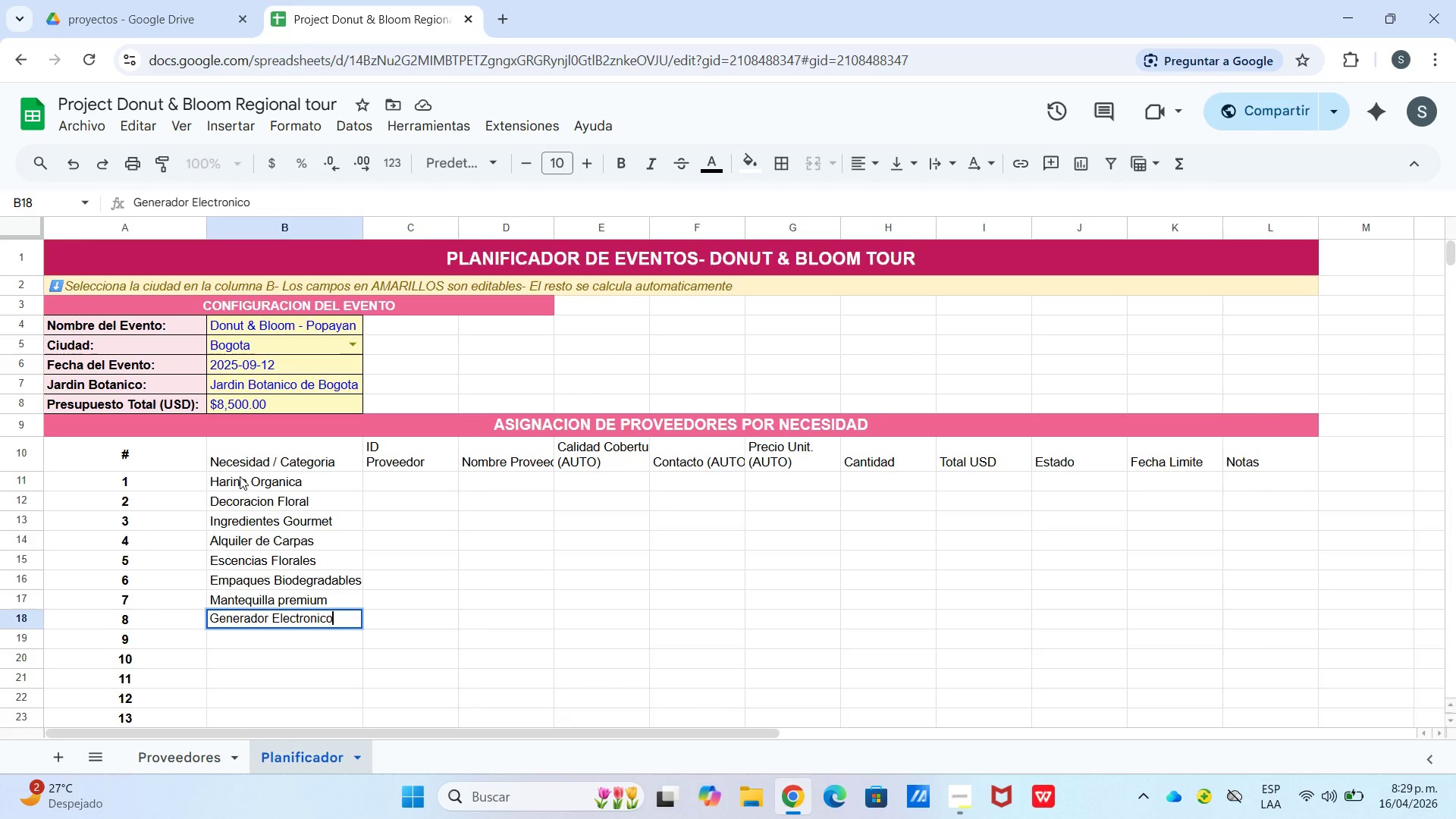 
key(Enter)
 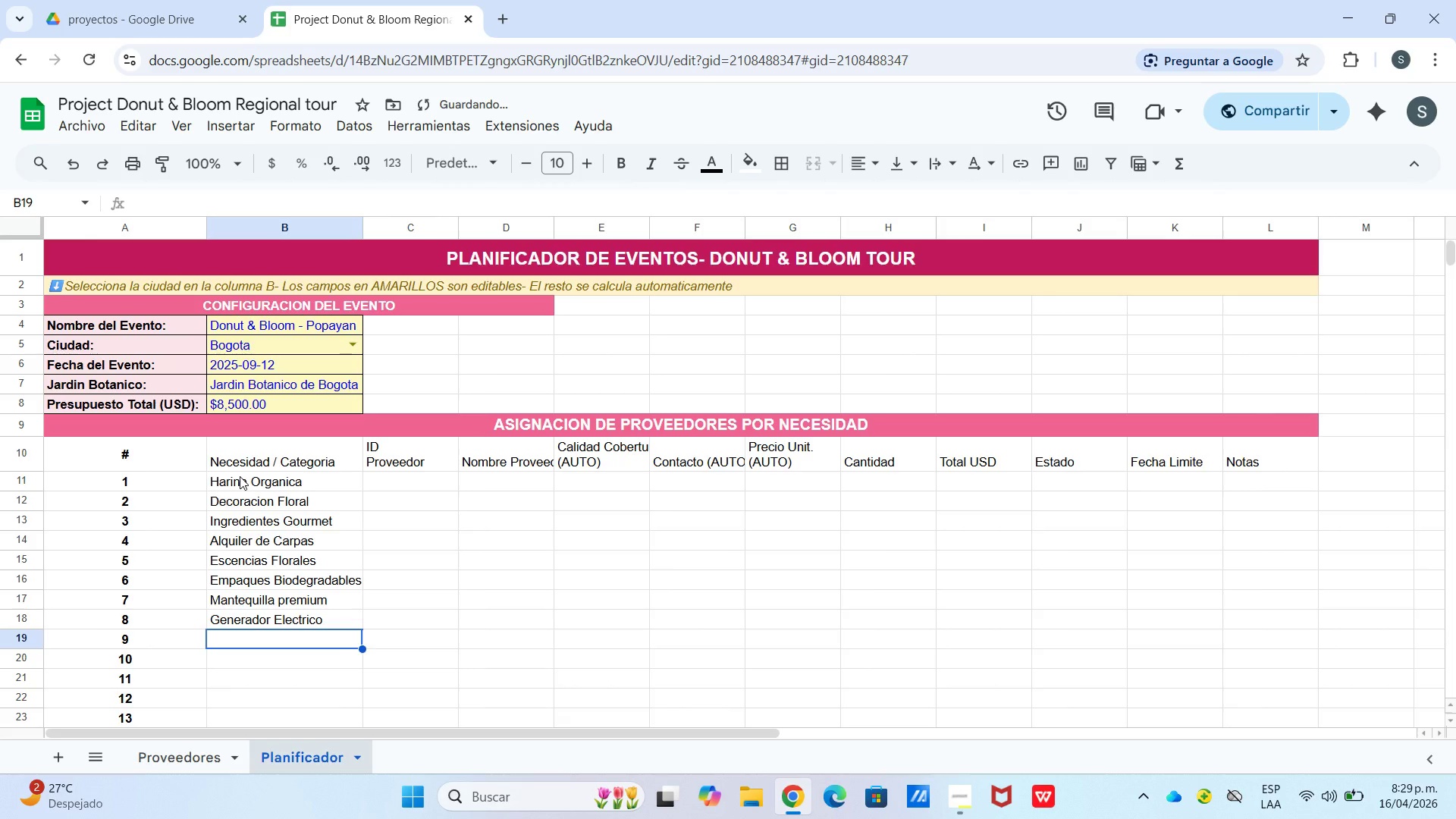 
type(Azucar Decorativa)
 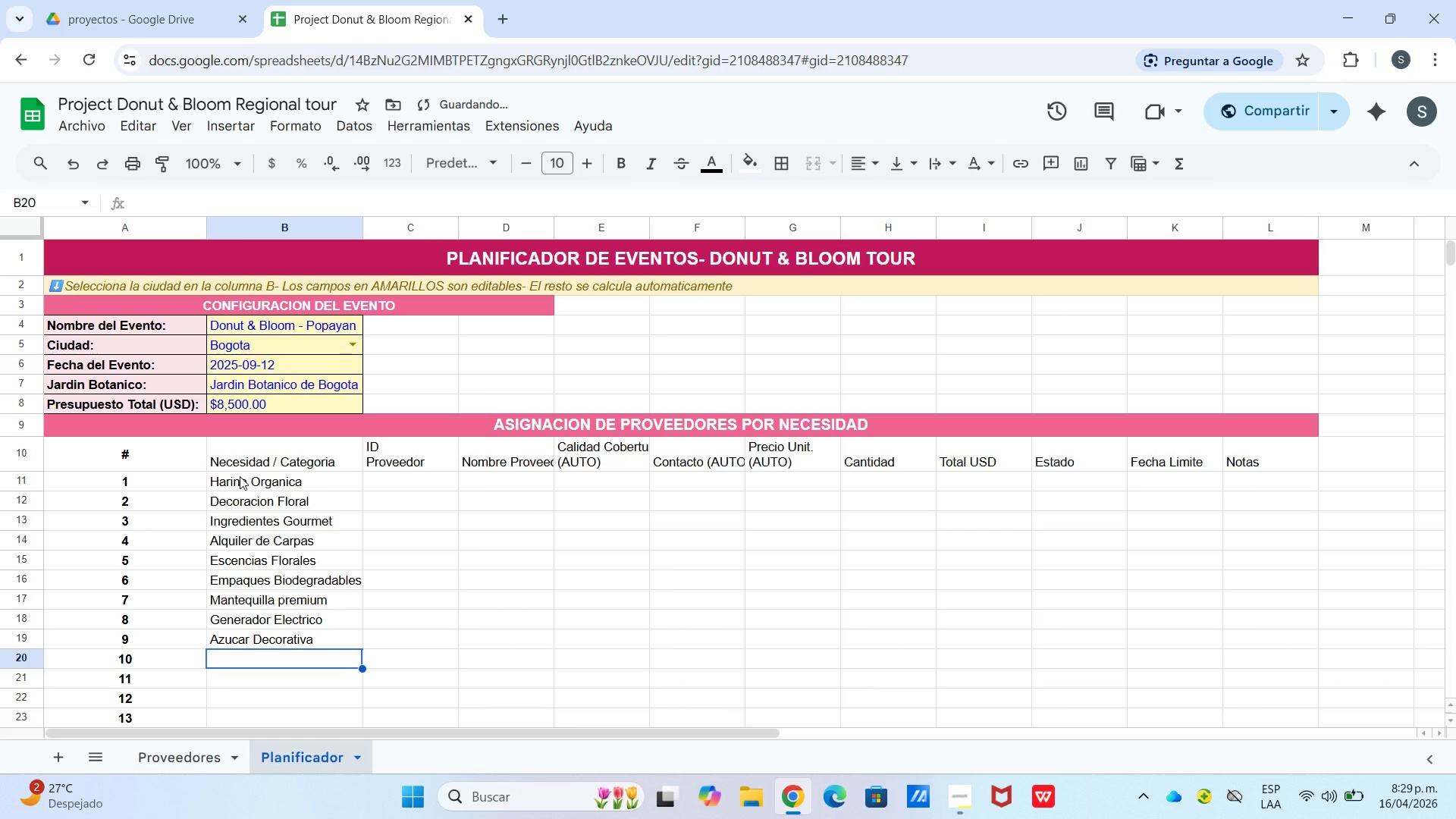 
 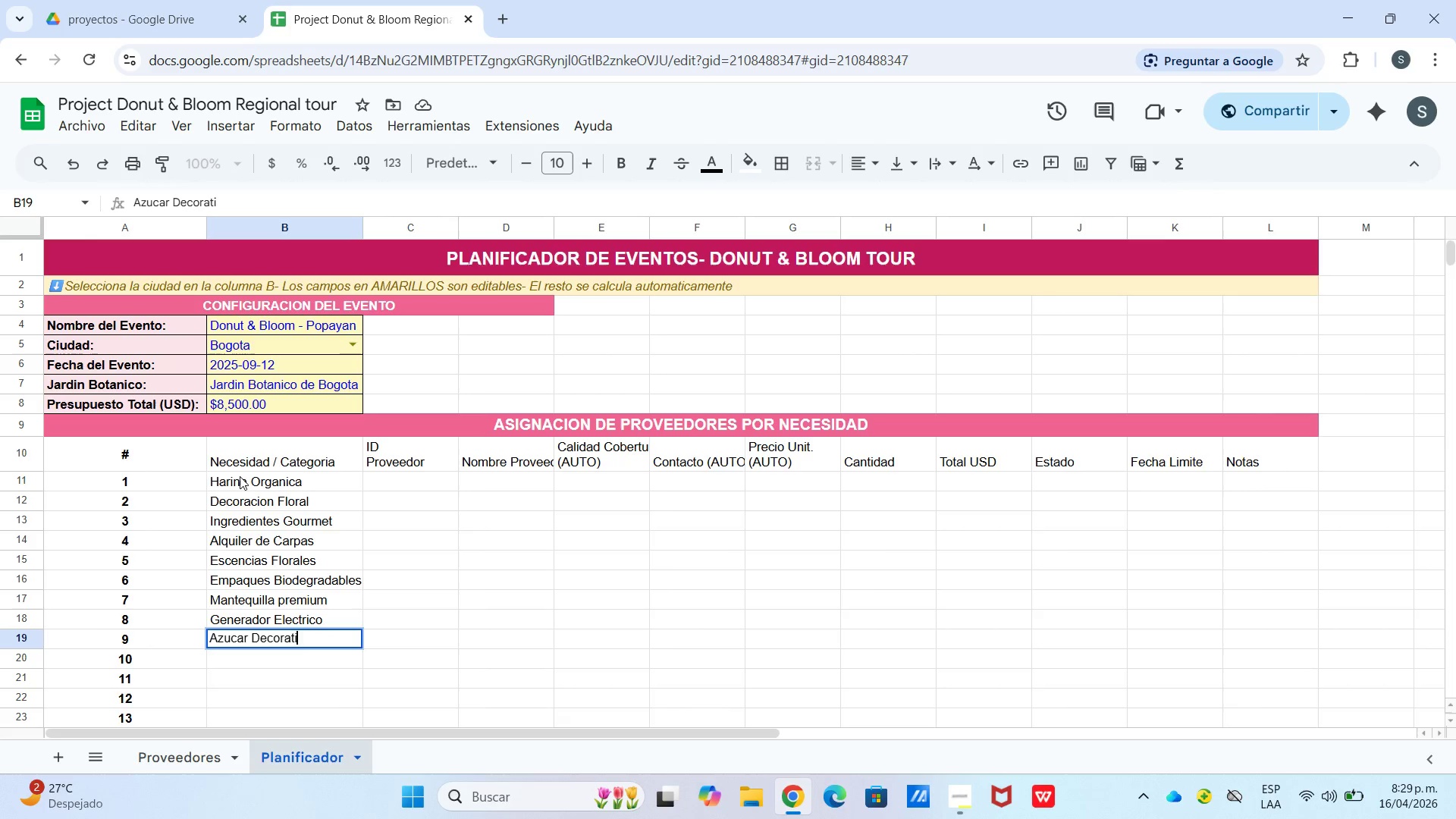 
key(Enter)
 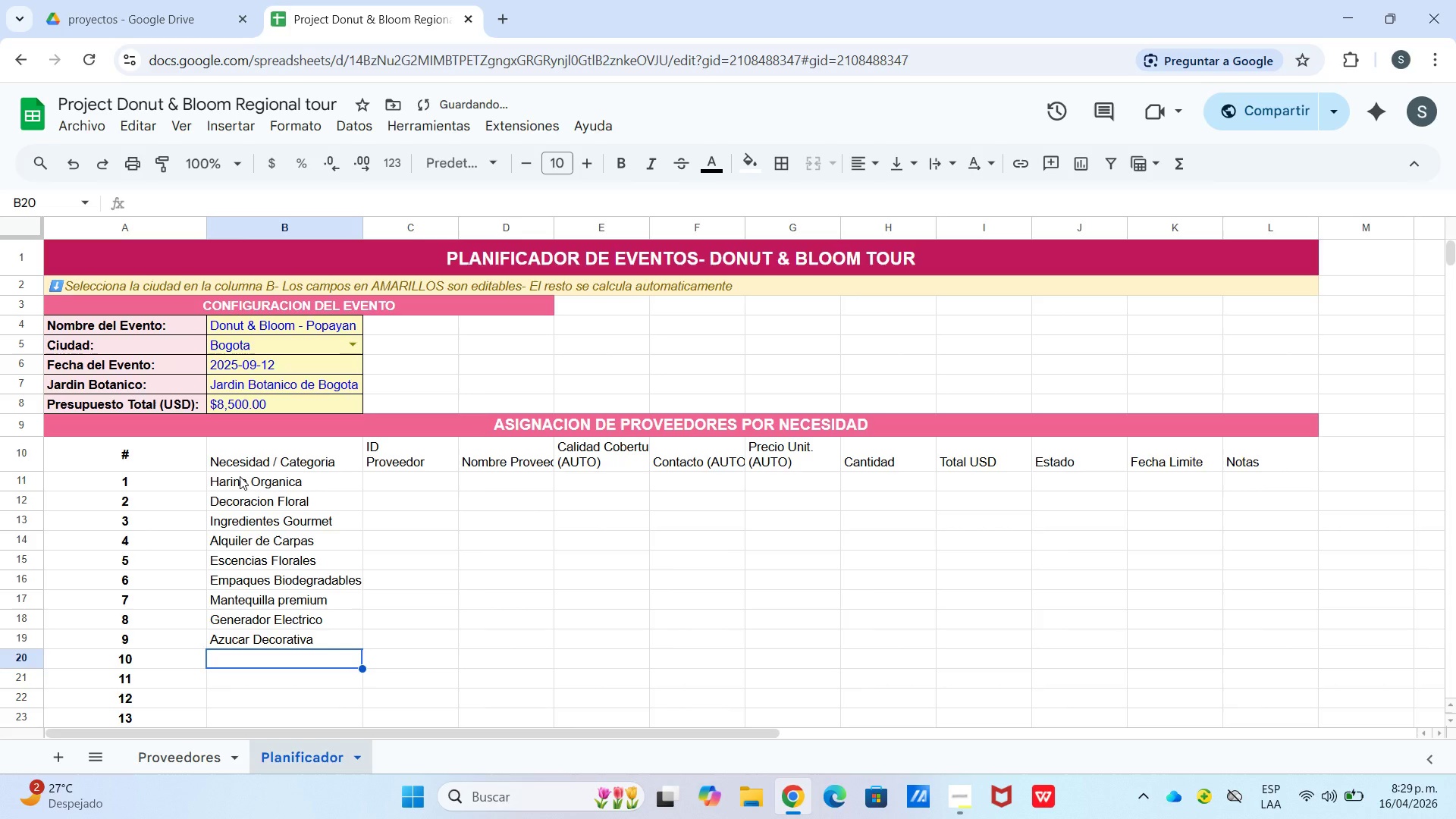 
type(Plantas Decorativas)
 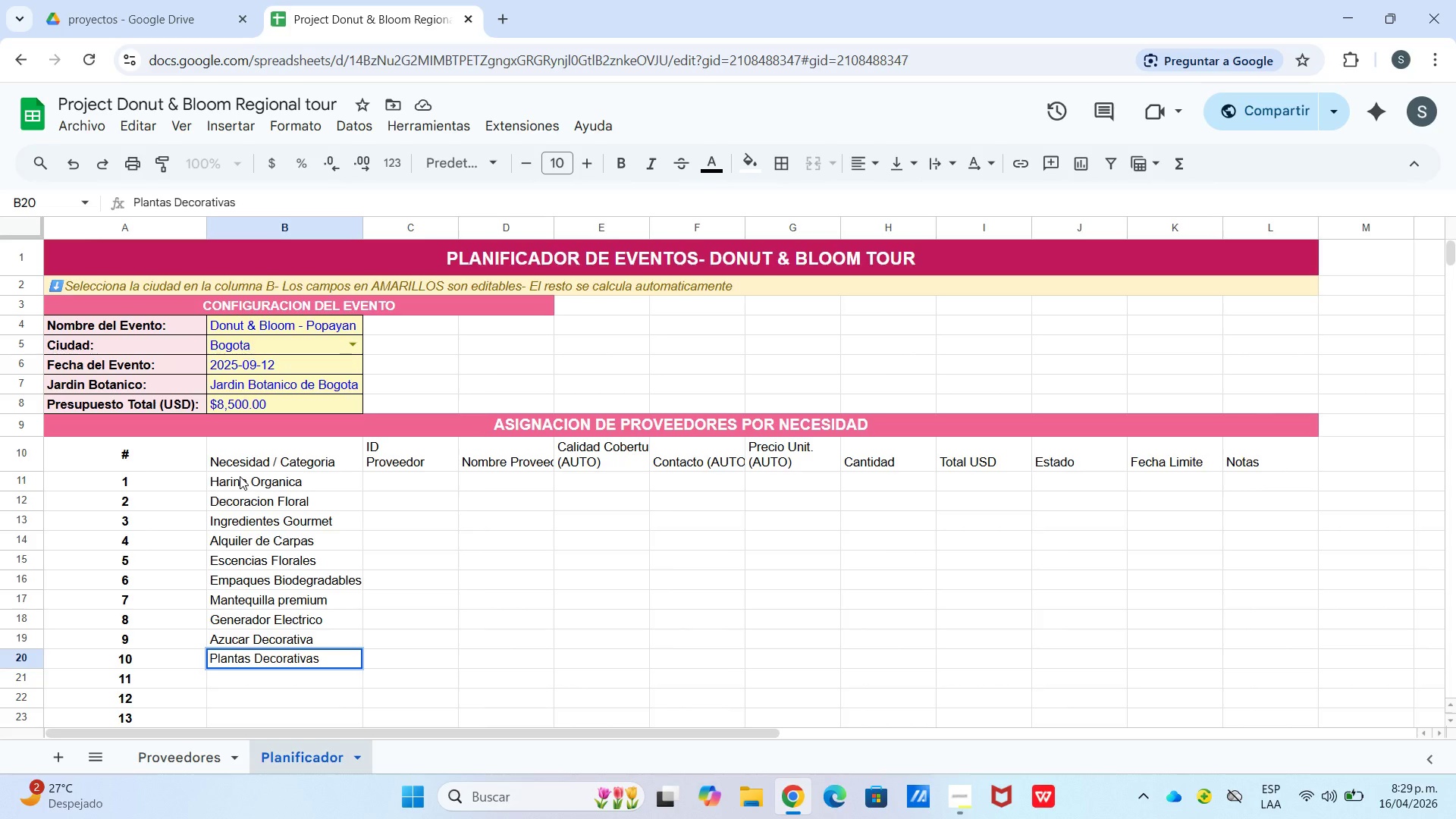 
key(Enter)
 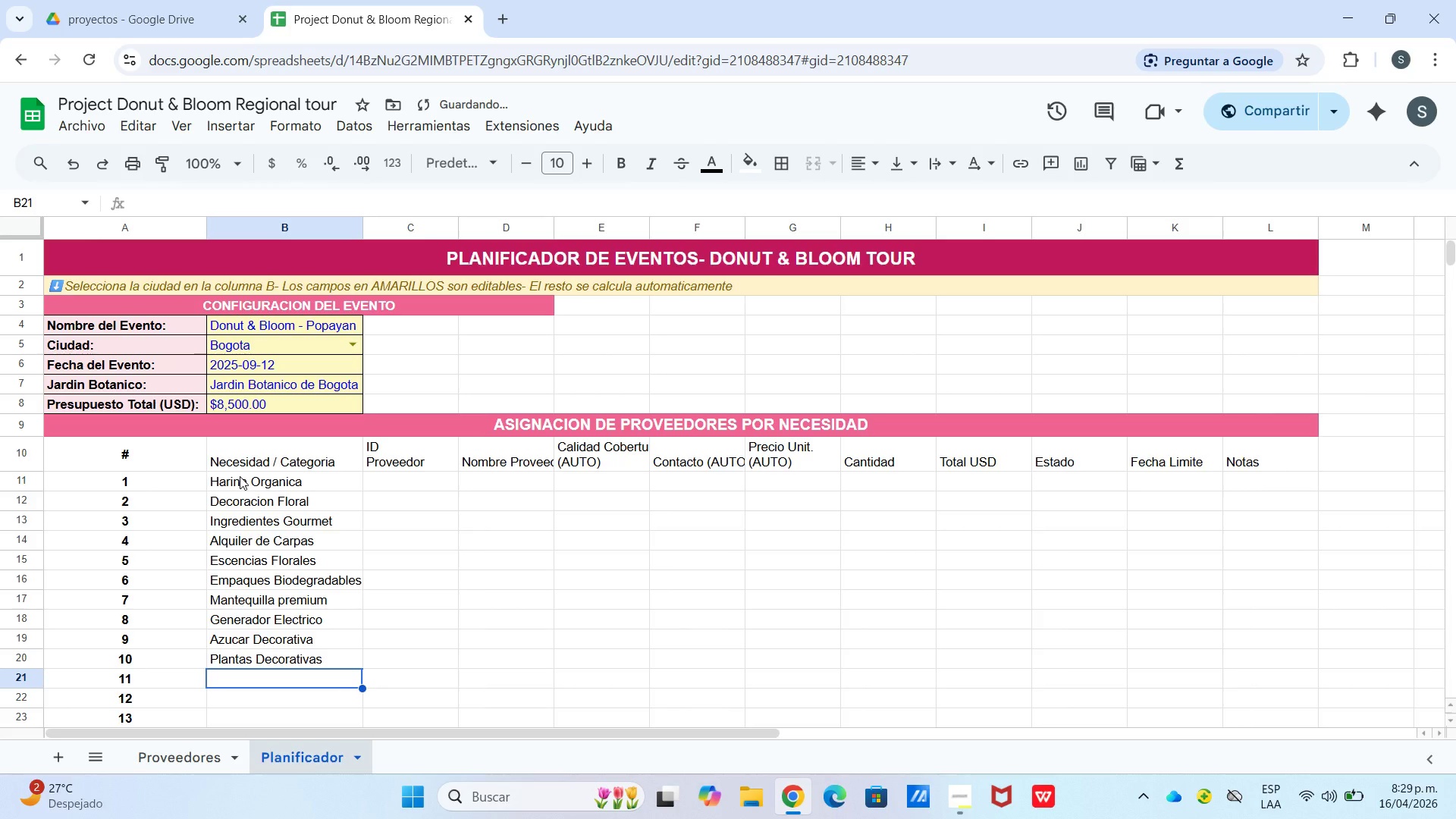 
type(Vitrinas Refrigeradas)
 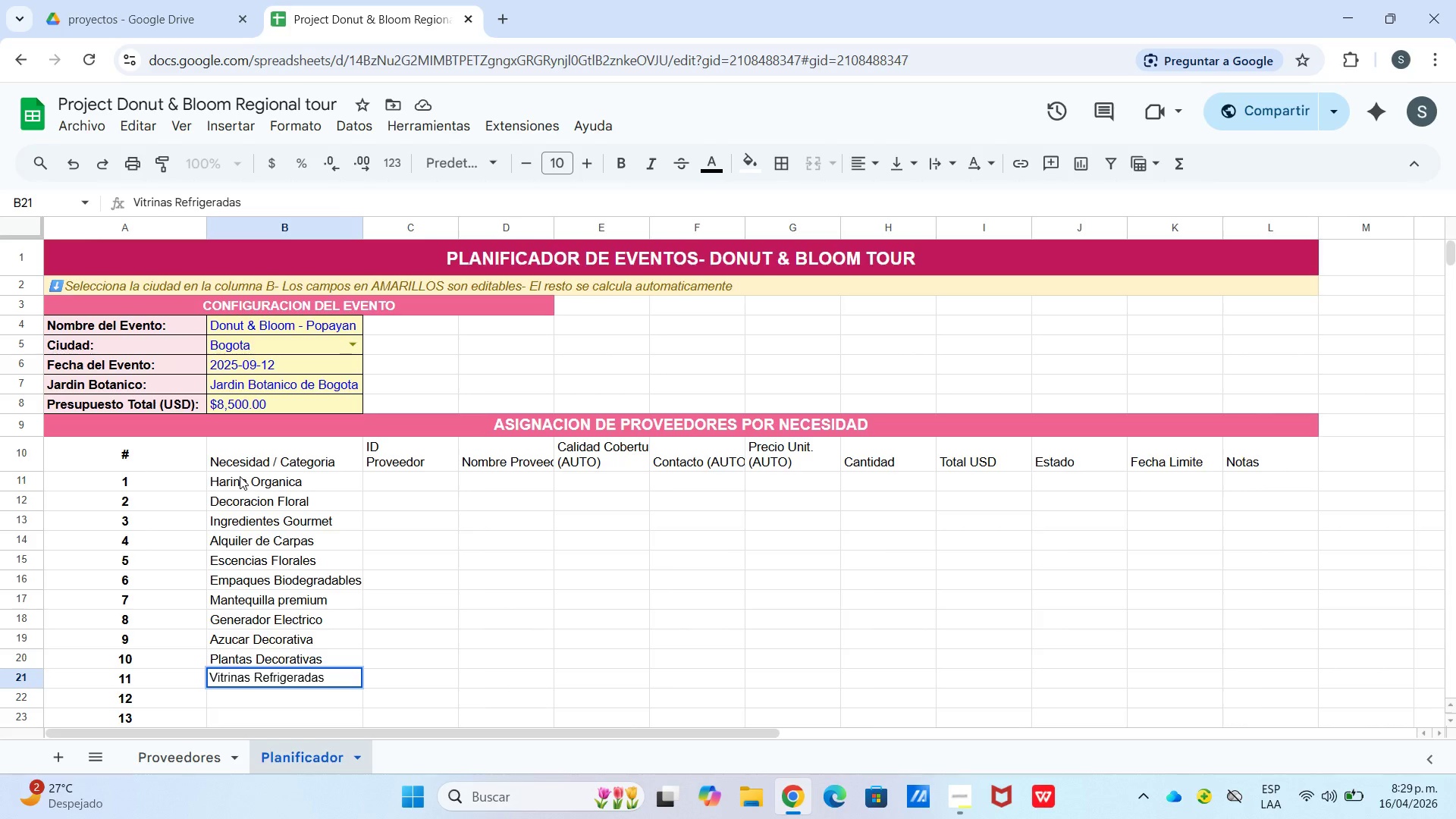 
key(Enter)
 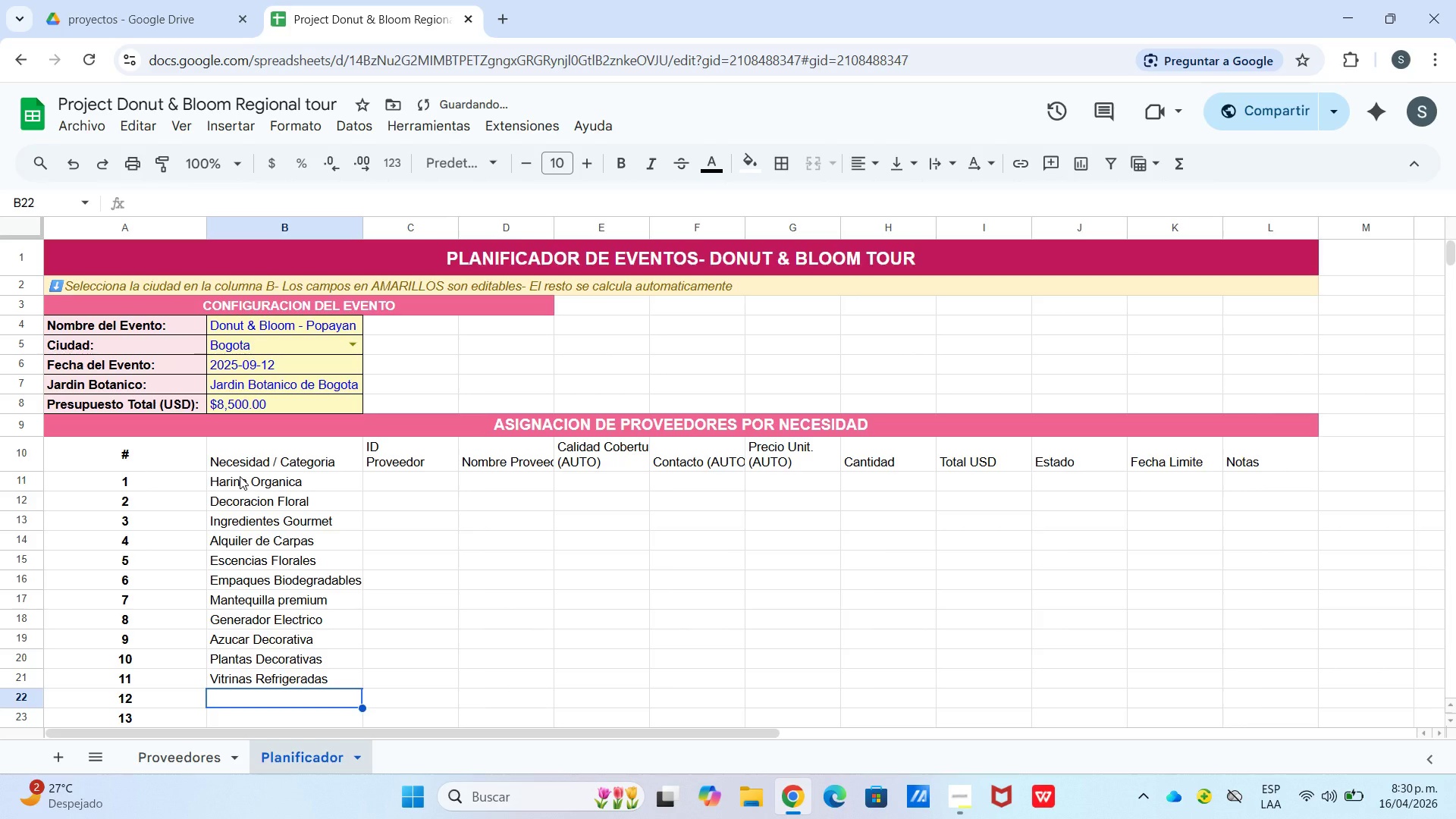 
type(Mobiliario Bambu)
 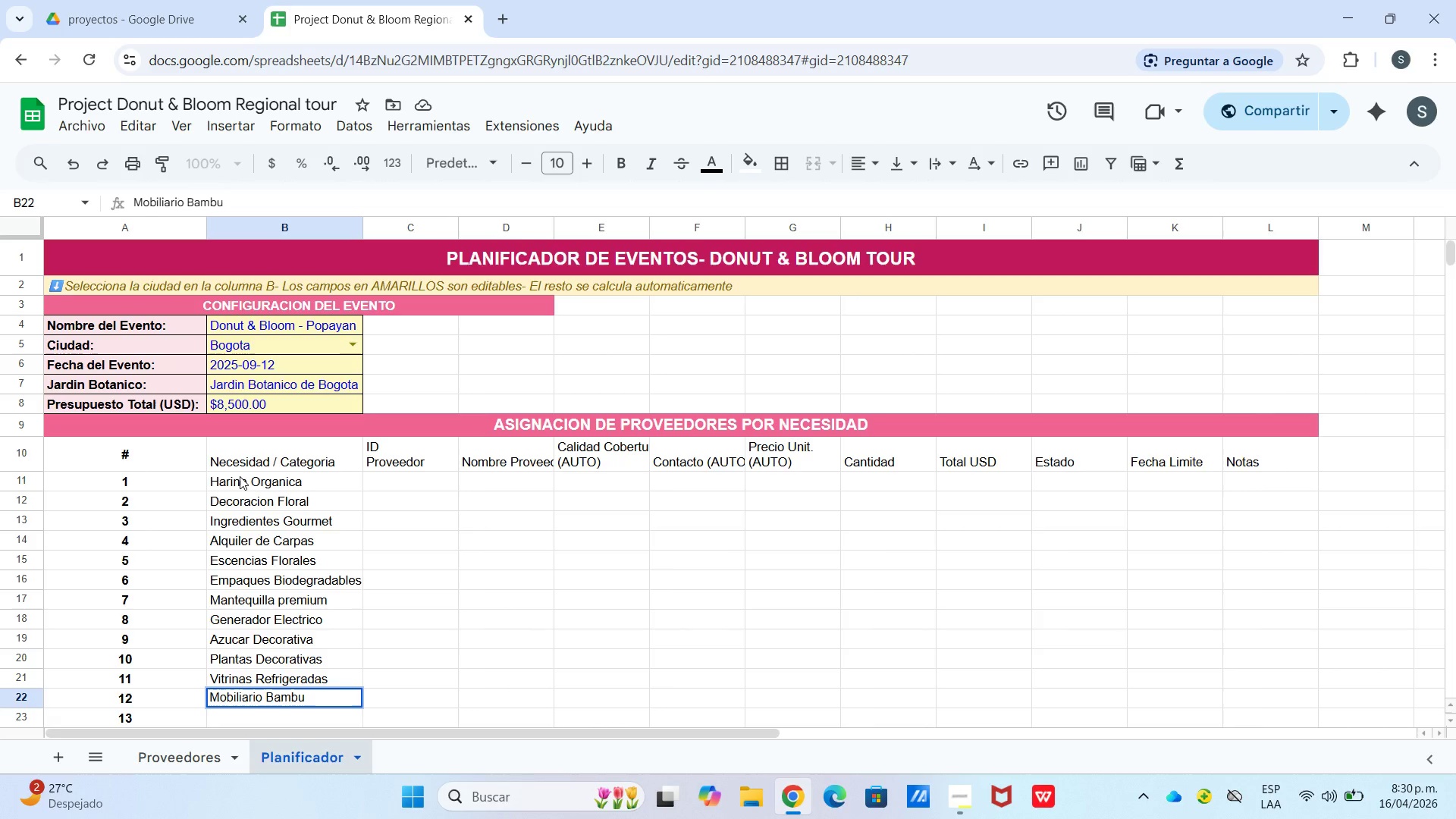 
key(Enter)
 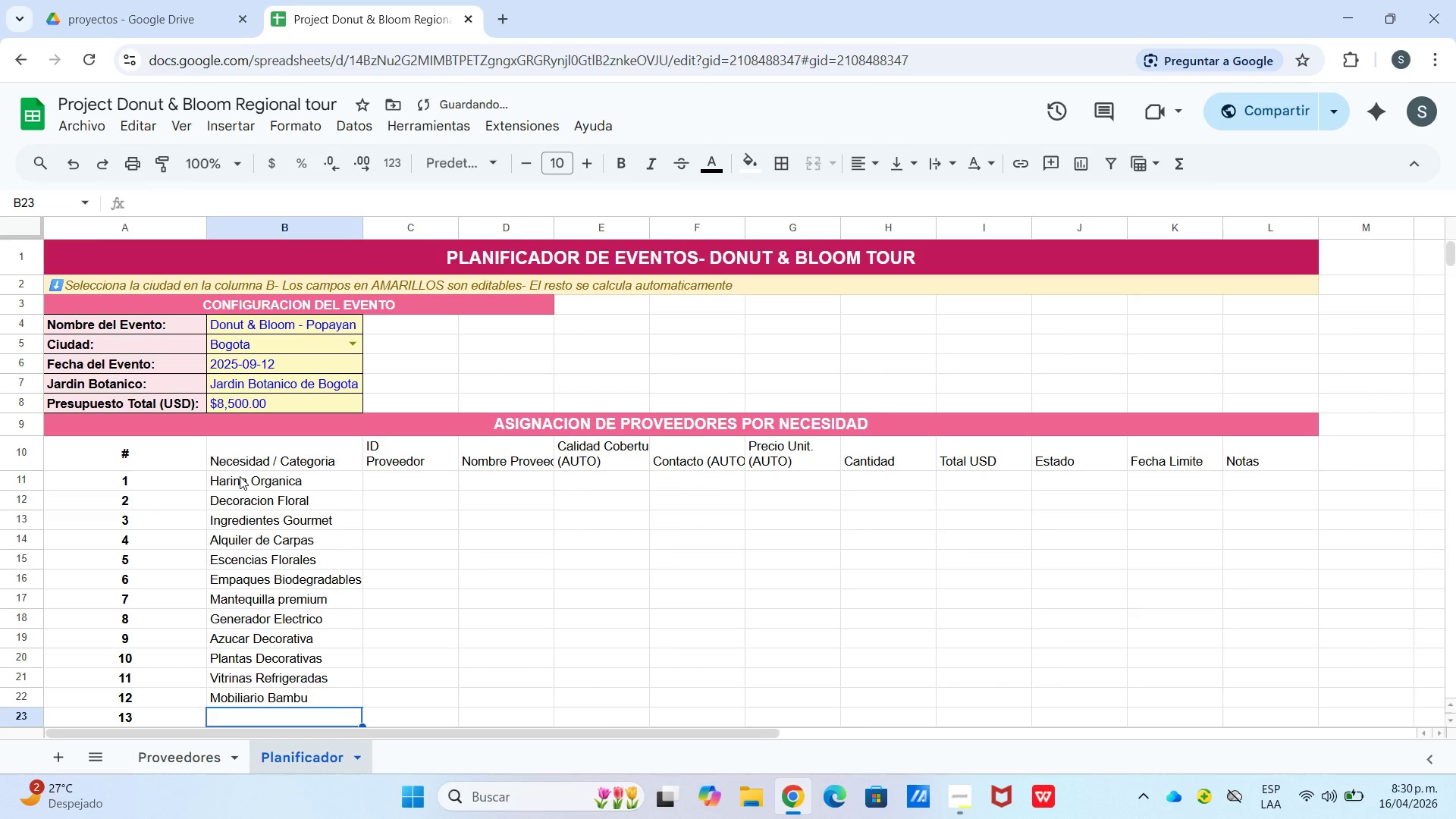 
type(Colorantes Naat)
key(Backspace)
key(Backspace)
type(turales)
 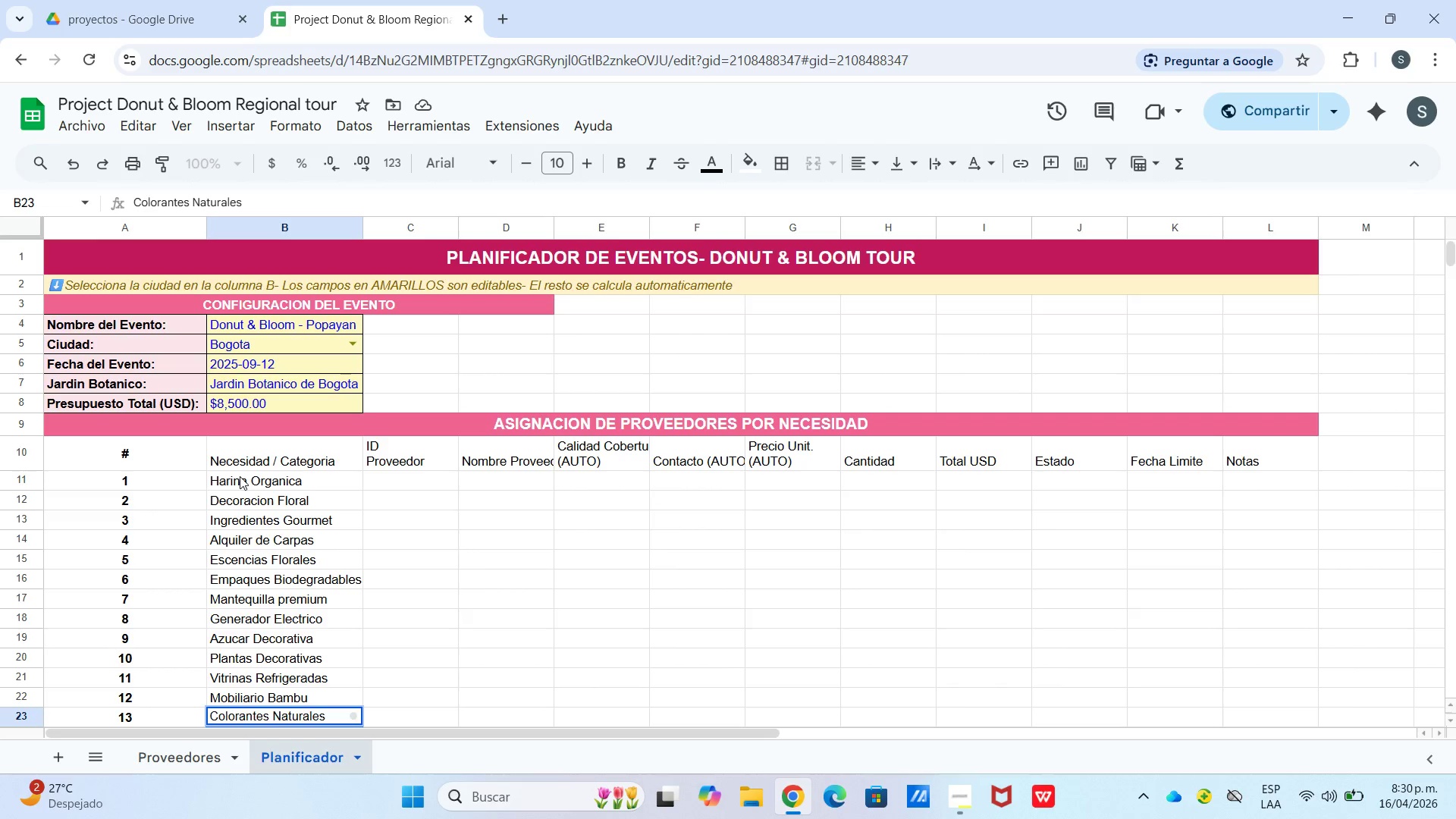 
key(Enter)
 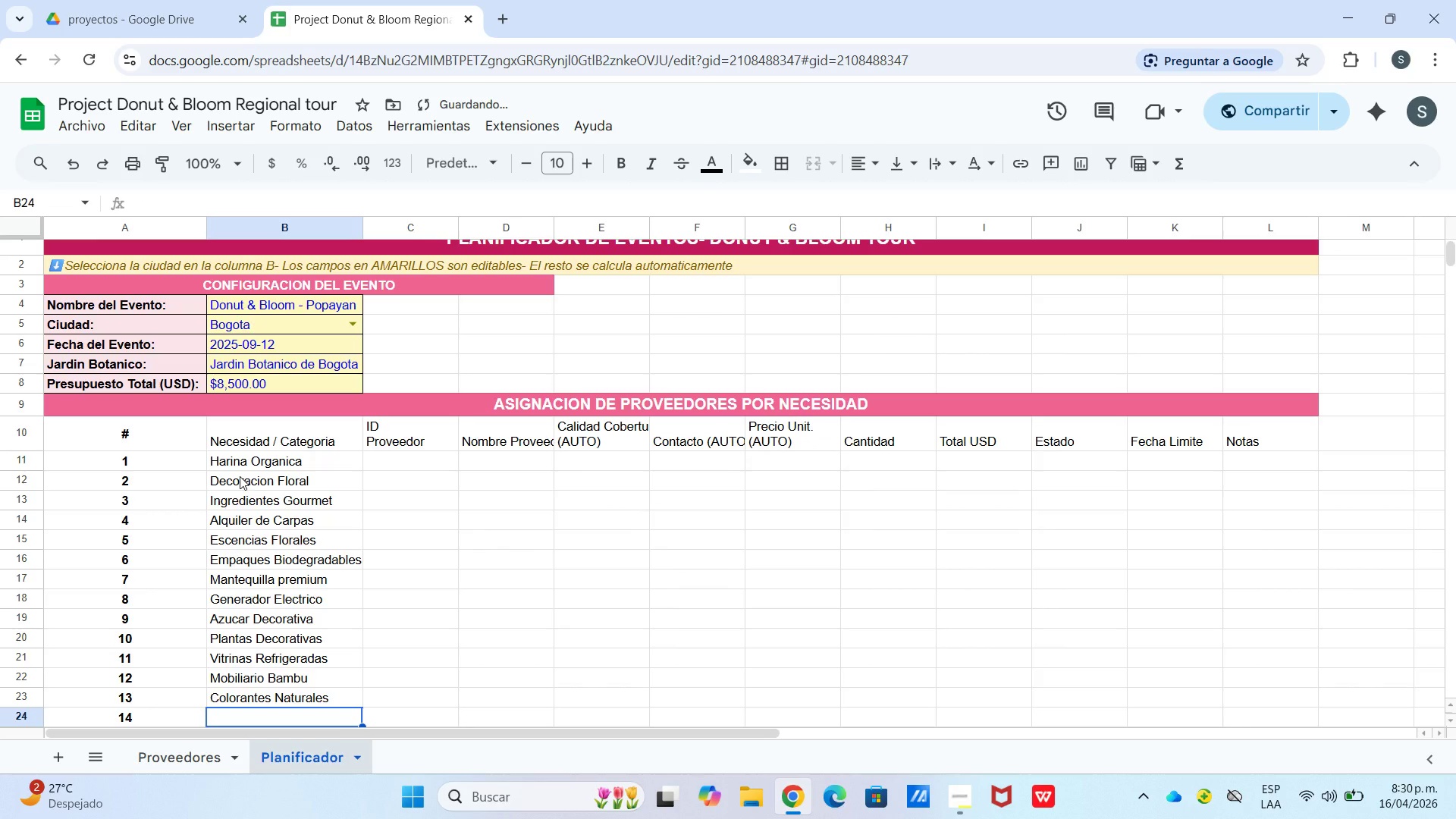 
type(Equipo de Sonido)
 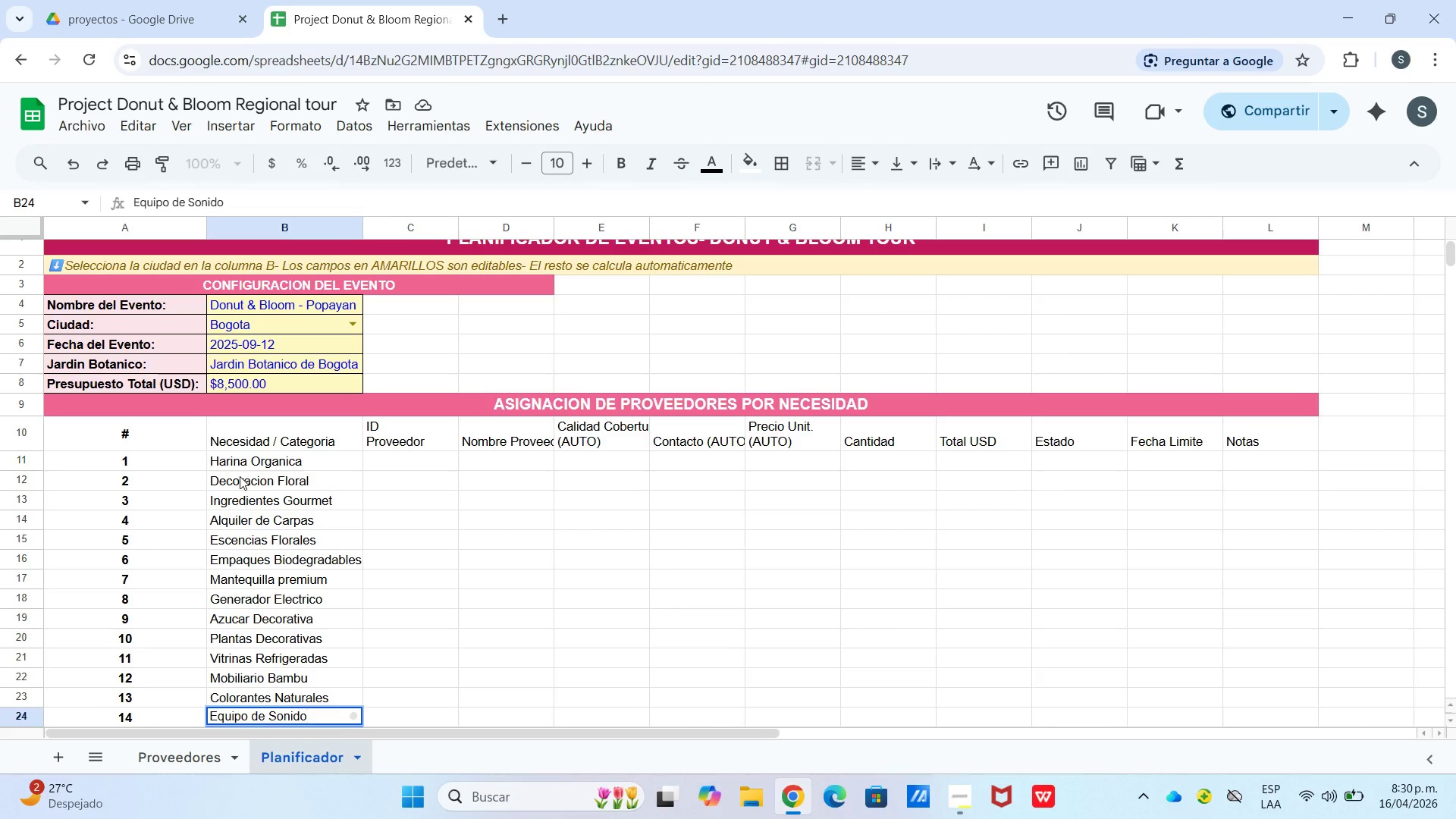 
key(Enter)
 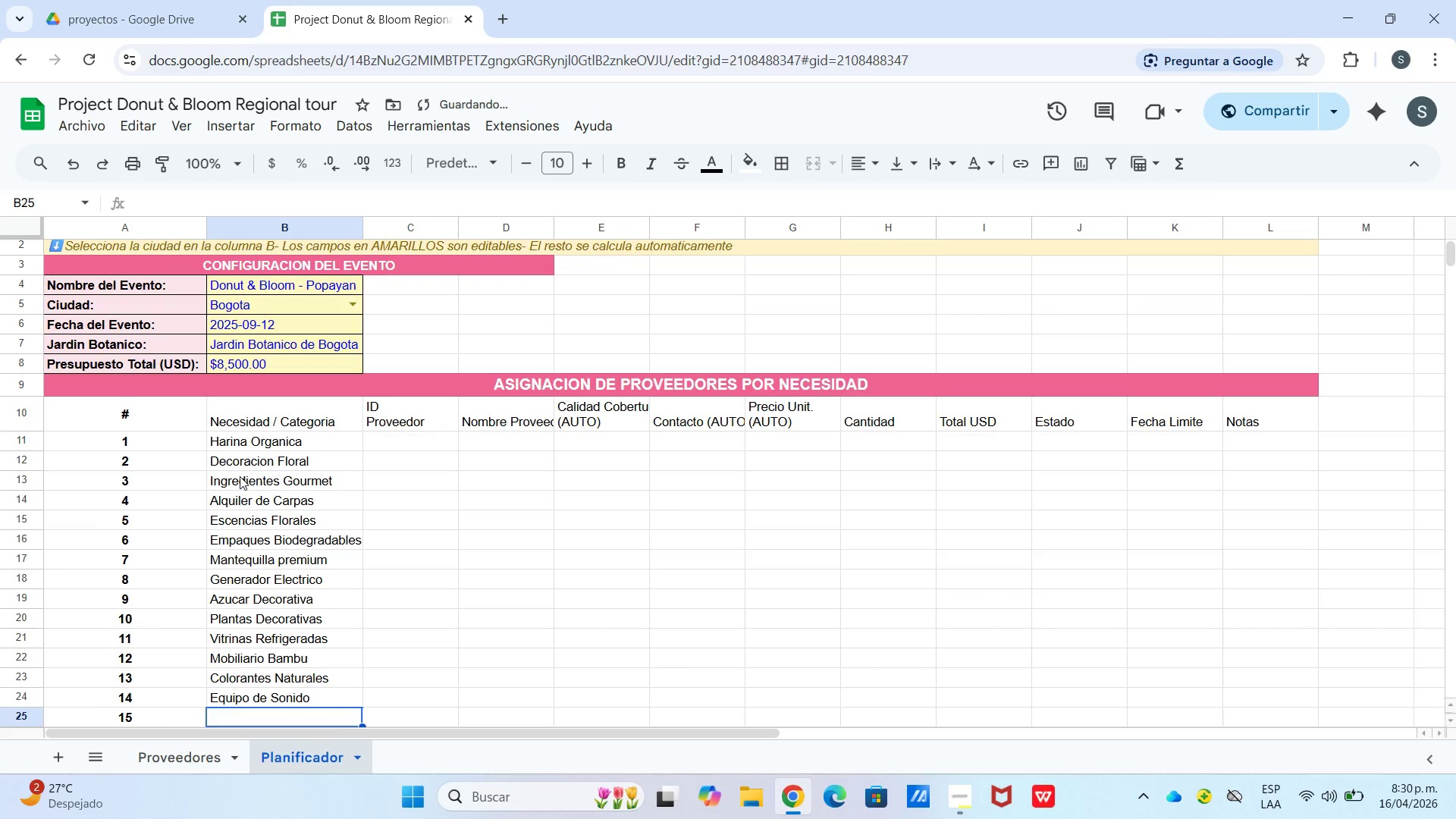 
type(Meles Artesanales)
 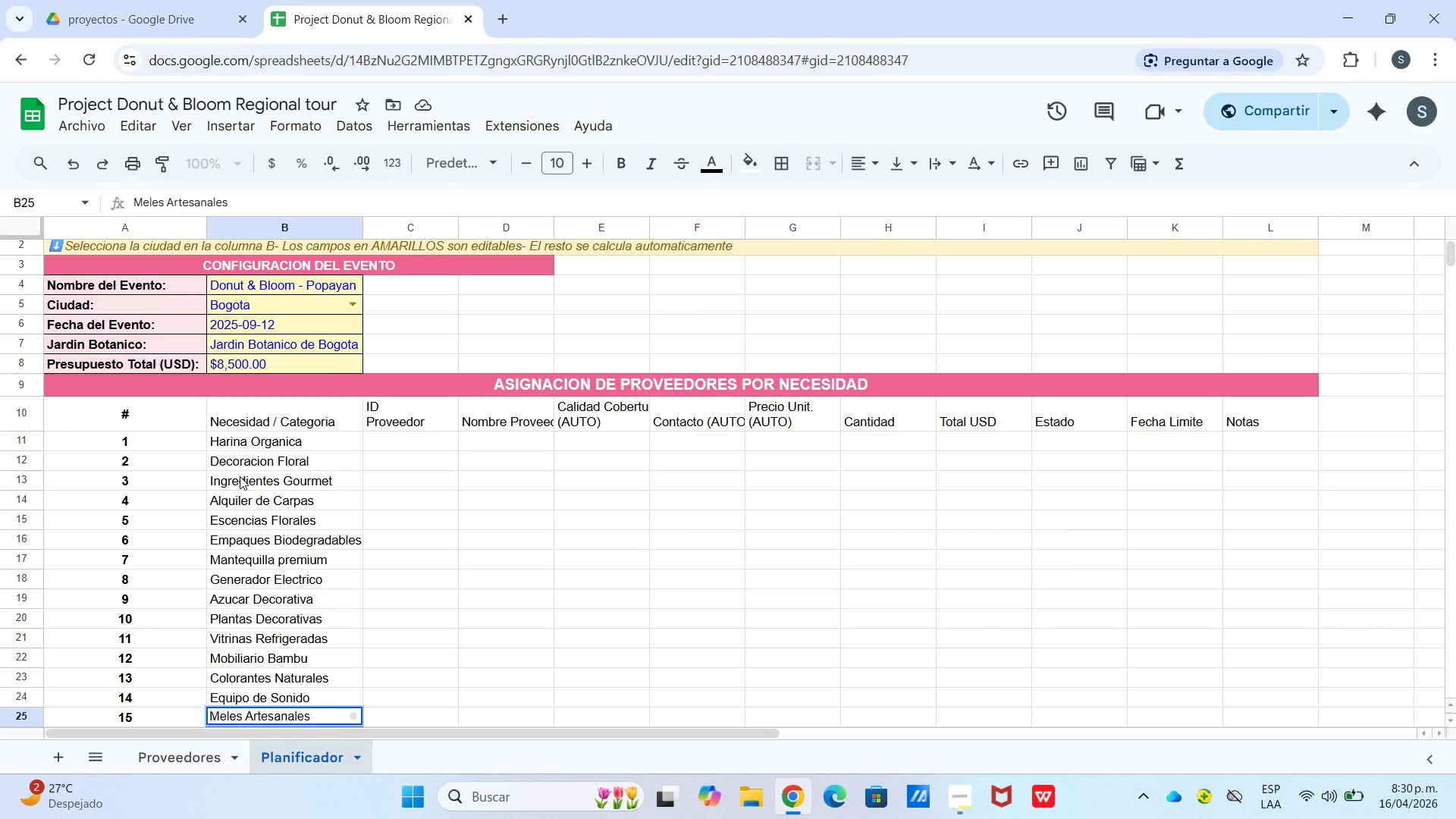 
key(Enter)
 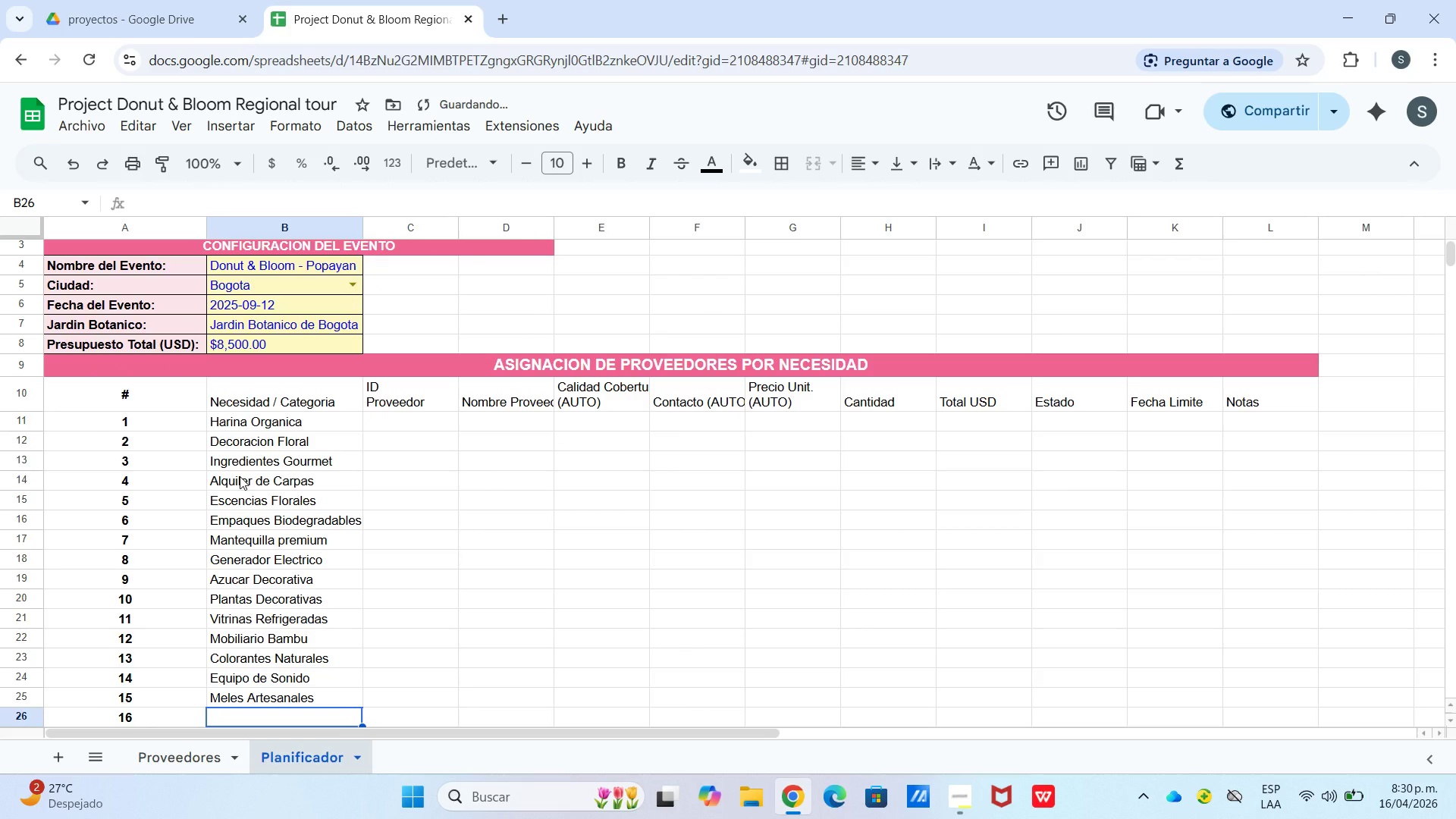 
type(Se`alizacion Impresa)
 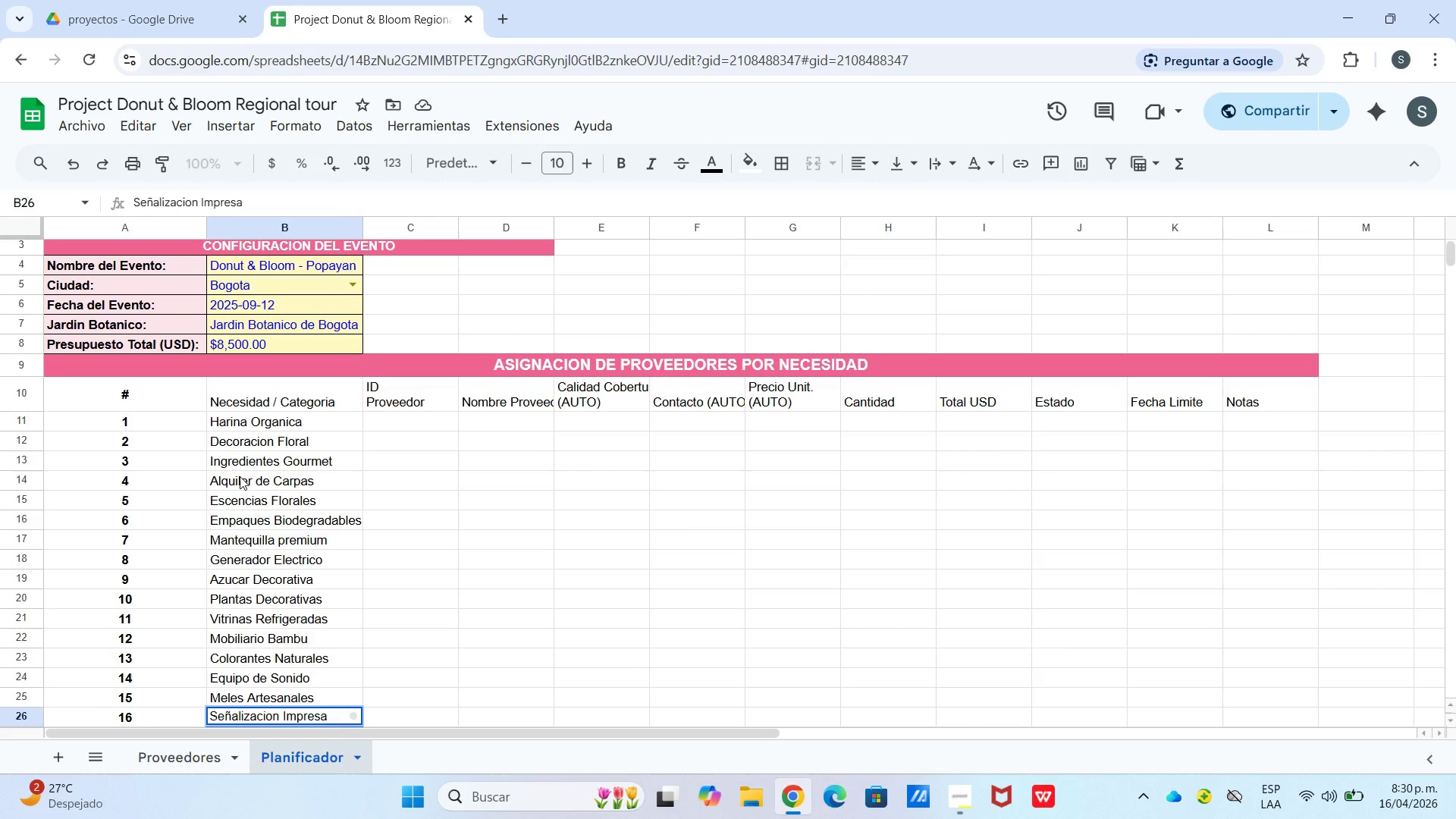 
mouse_move([117, 785])
 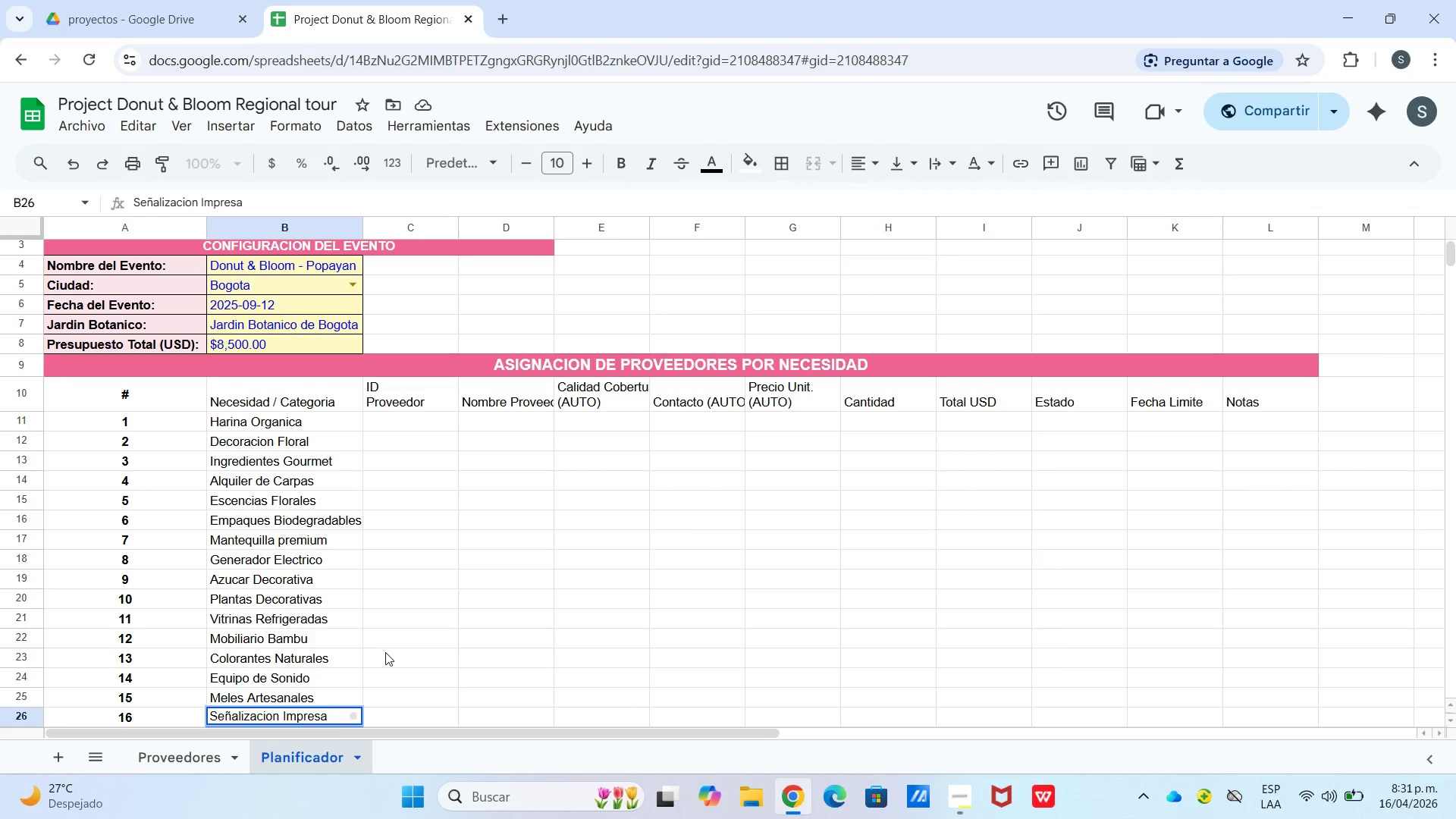 
wait(8.06)
 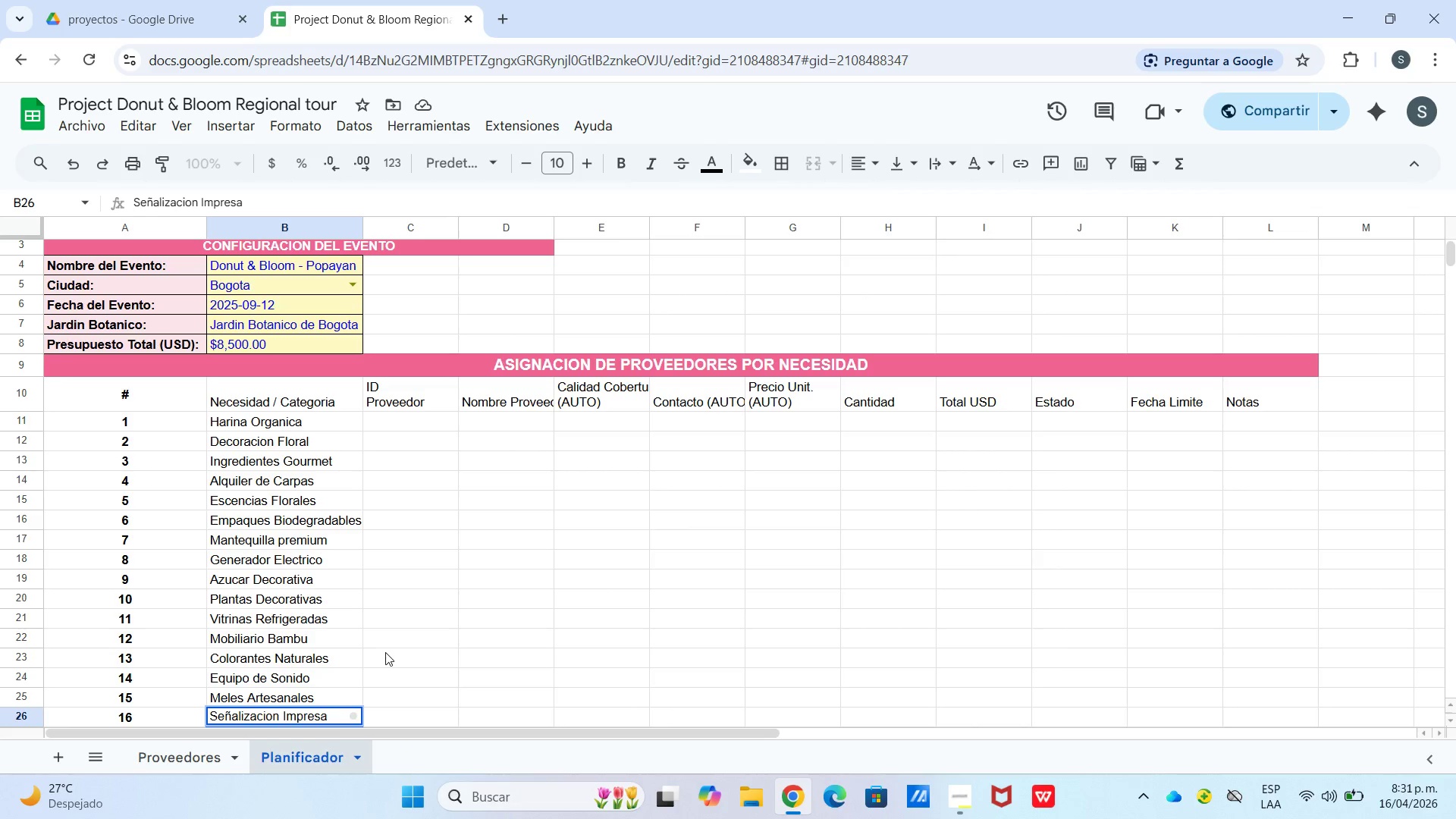 
left_click([406, 612])
 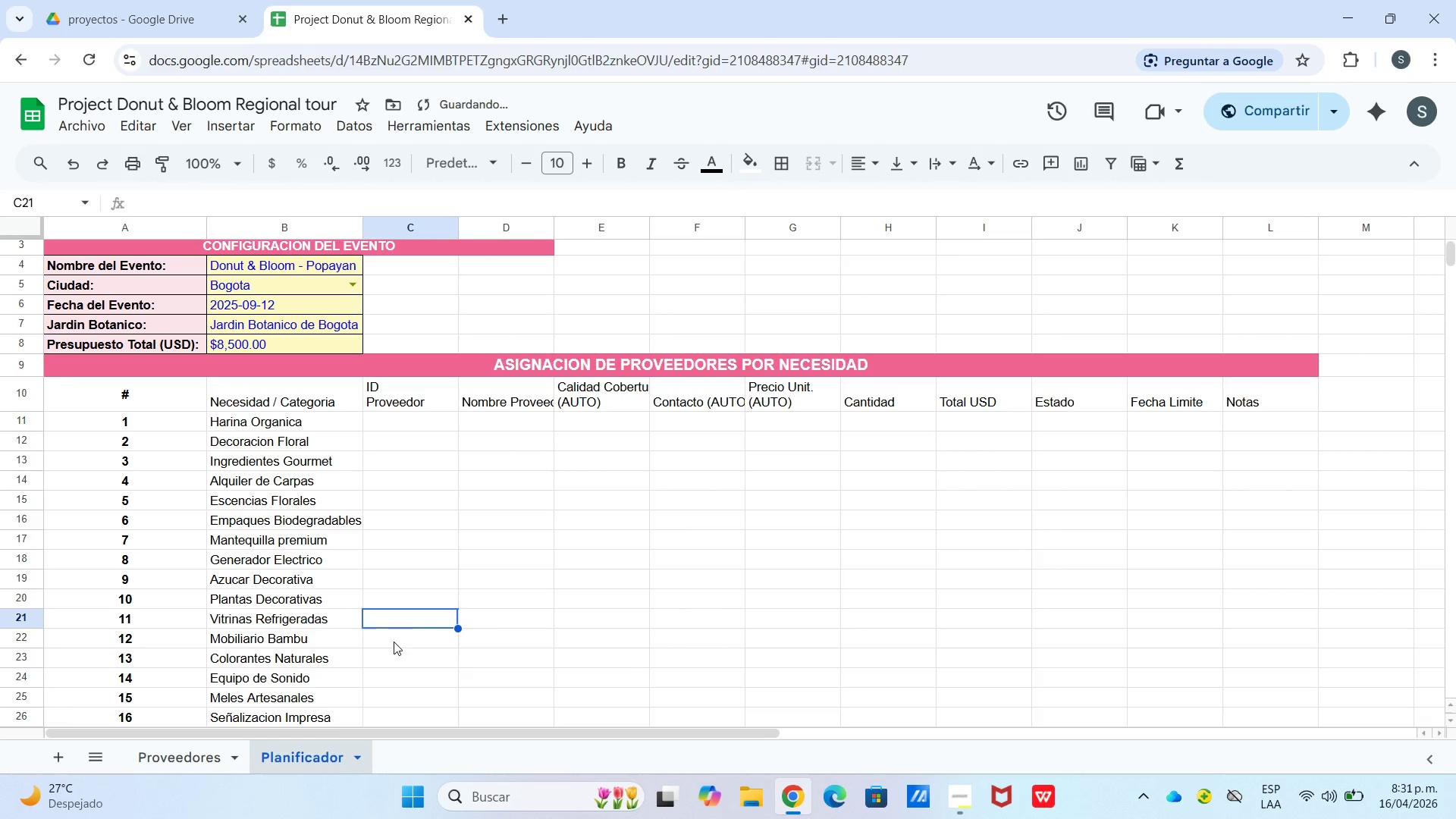 
scroll: coordinate [391, 639], scroll_direction: up, amount: 1.0
 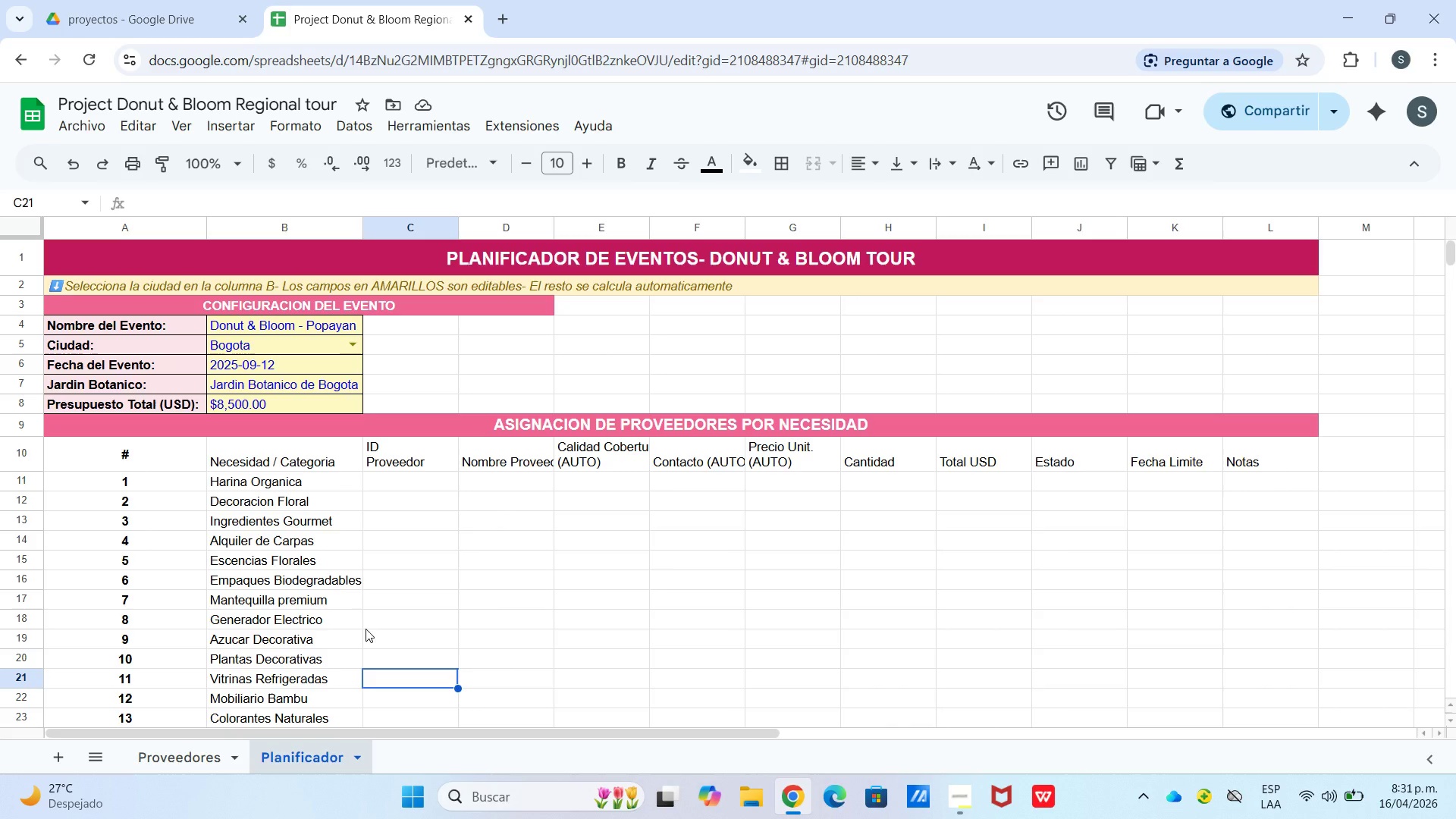 
wait(35.39)
 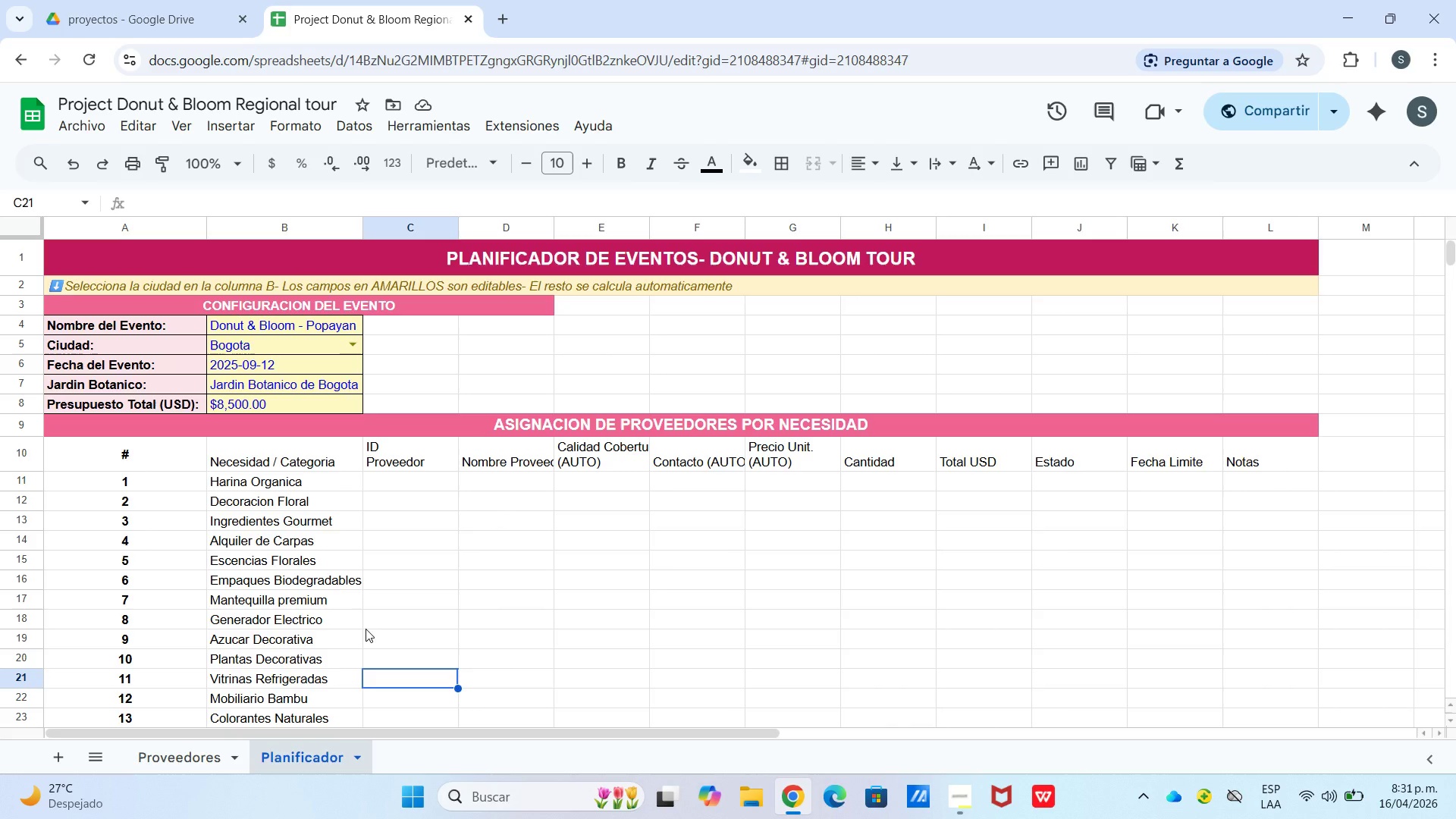 
left_click([425, 482])
 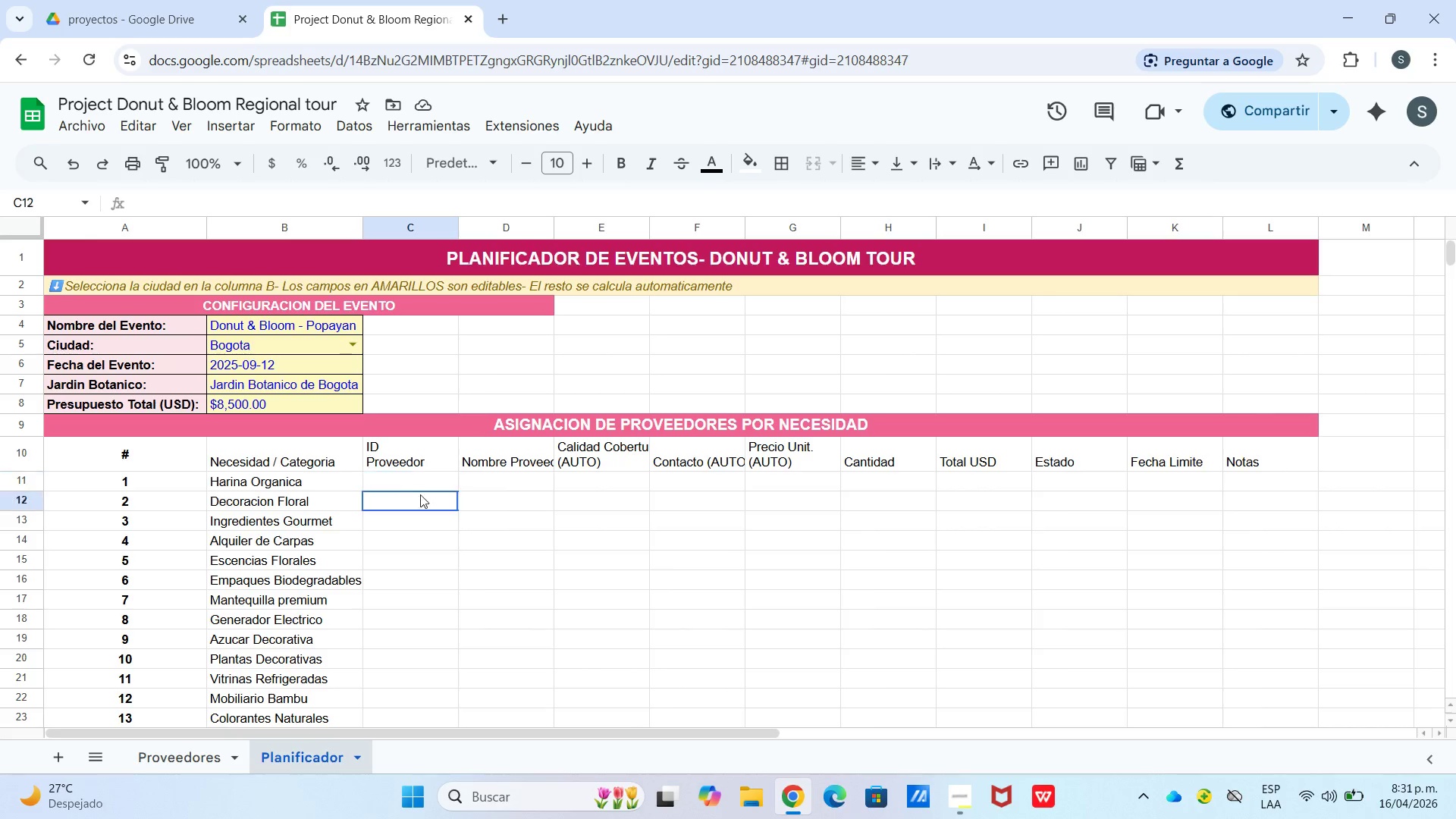 
left_click([411, 491])
 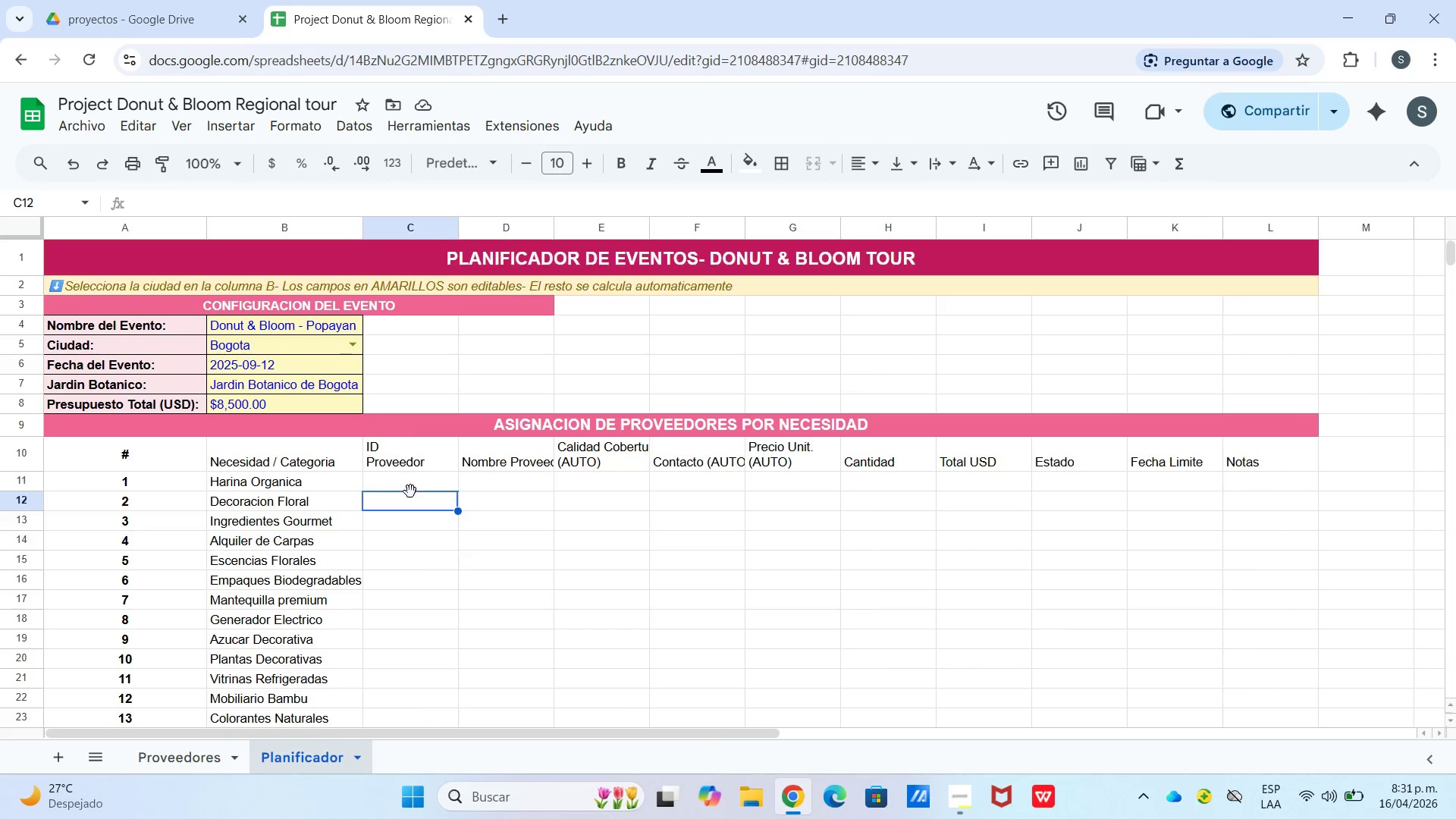 
right_click([410, 491])
 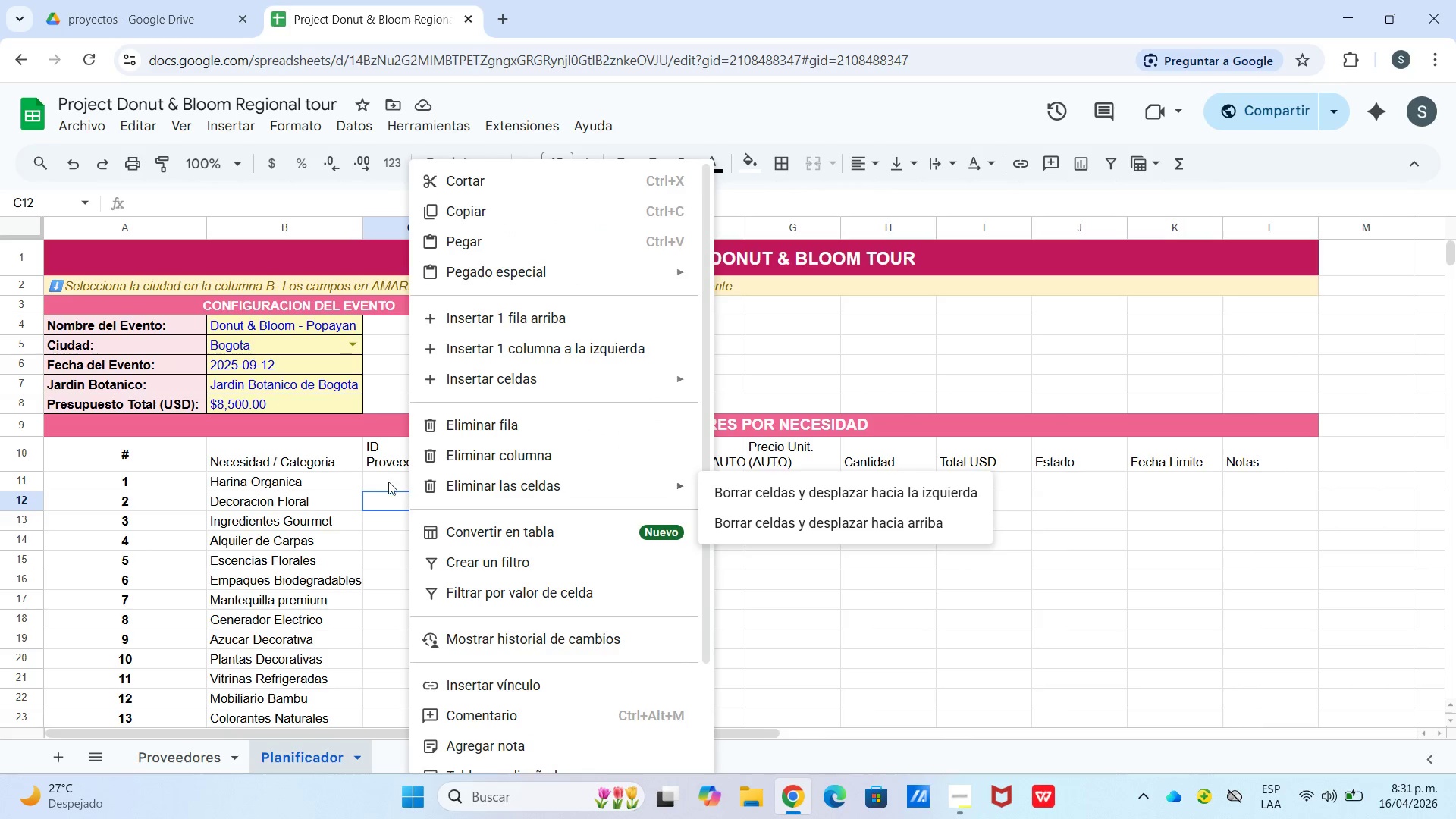 
left_click([384, 479])
 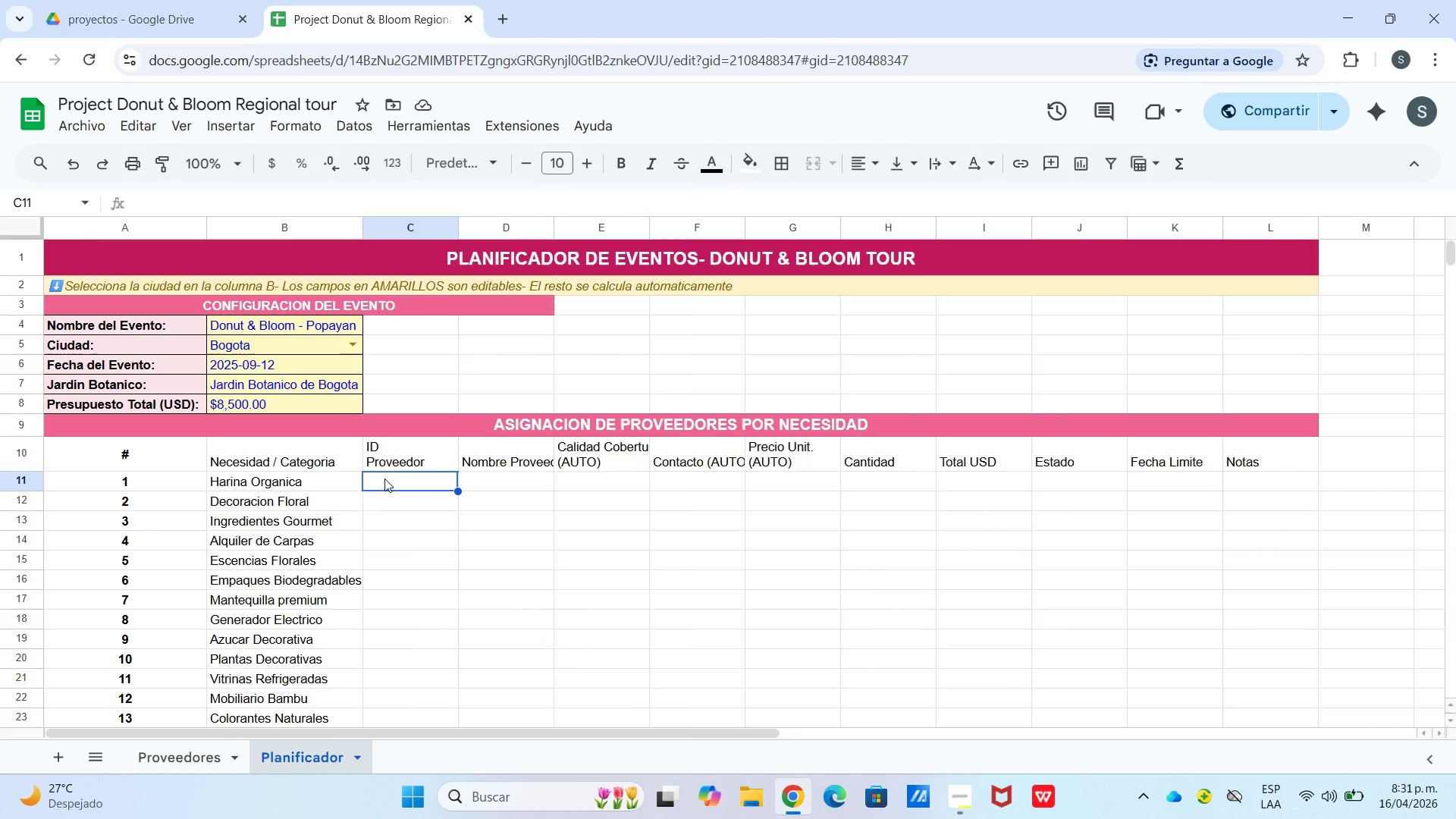 
right_click([384, 479])
 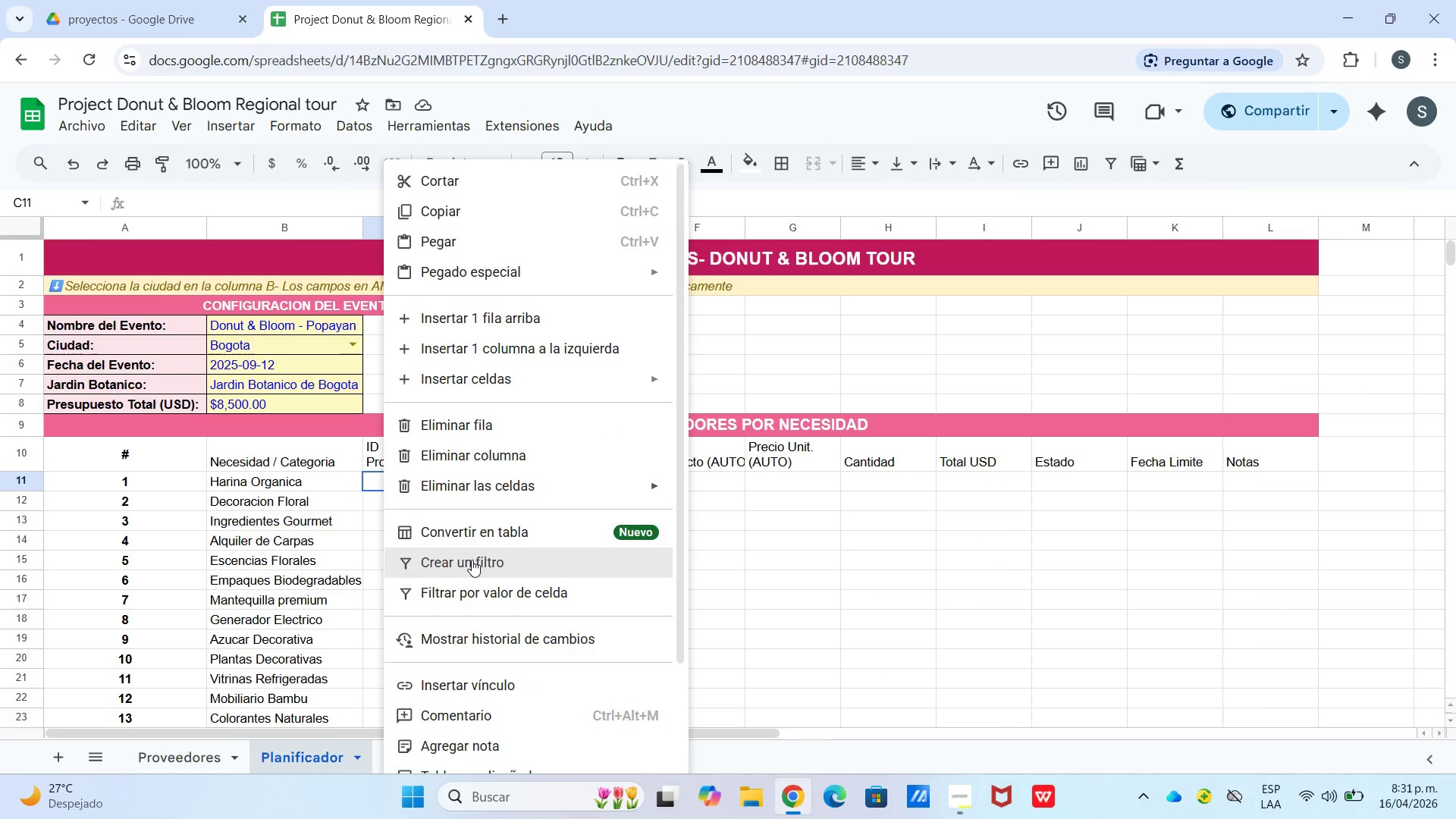 
scroll: coordinate [488, 606], scroll_direction: down, amount: 11.0
 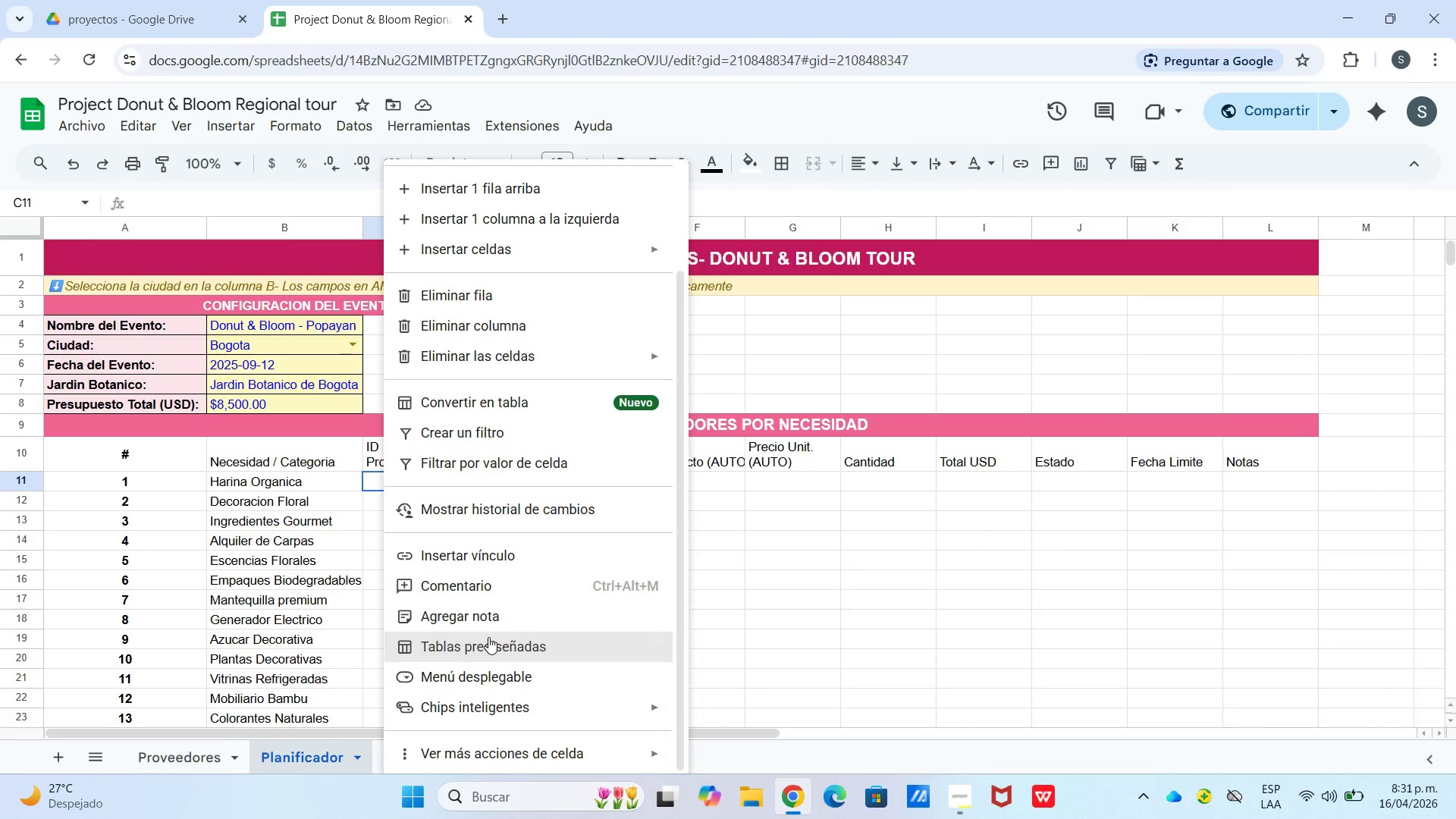 
left_click([488, 673])
 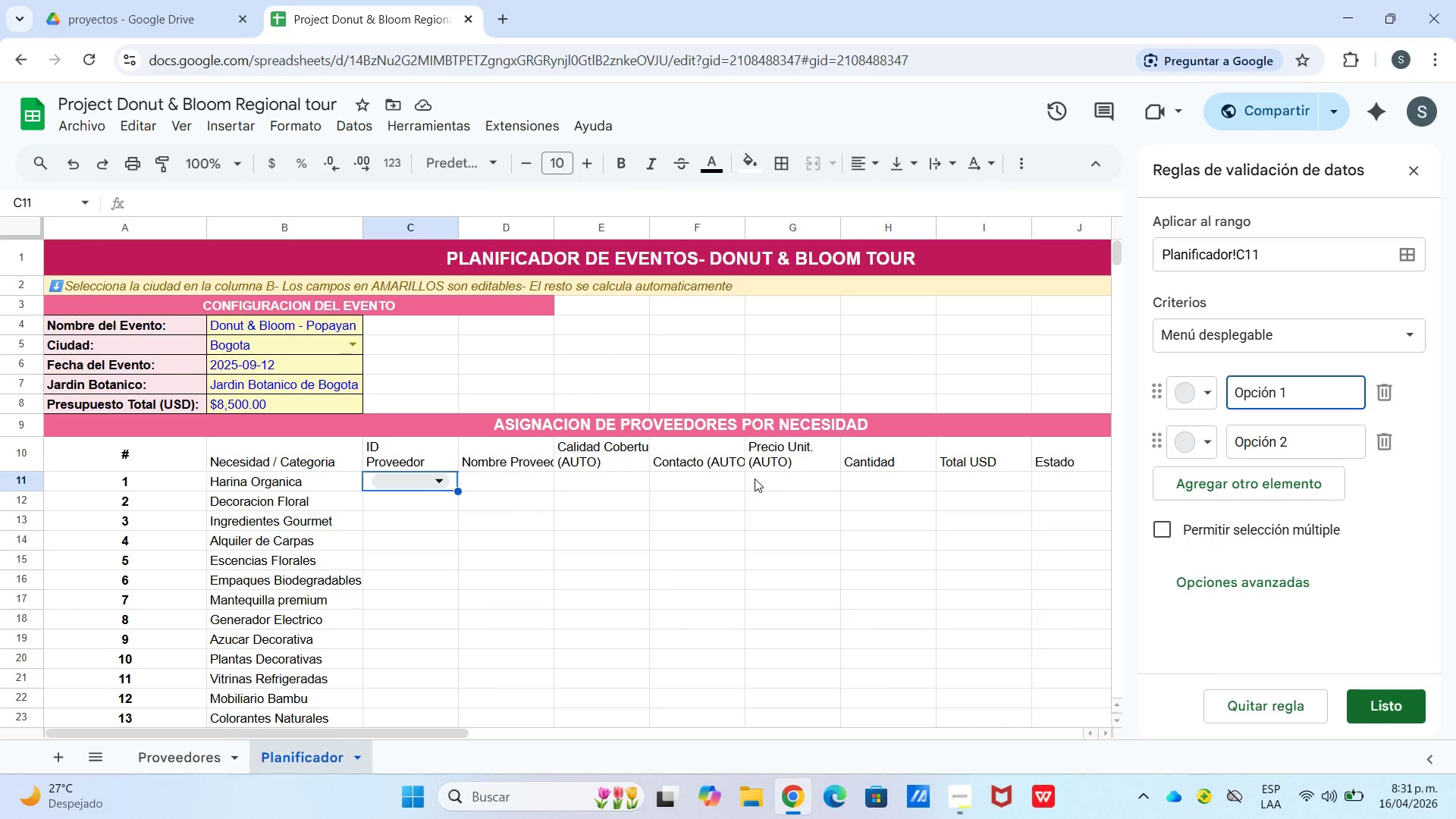 
wait(11.19)
 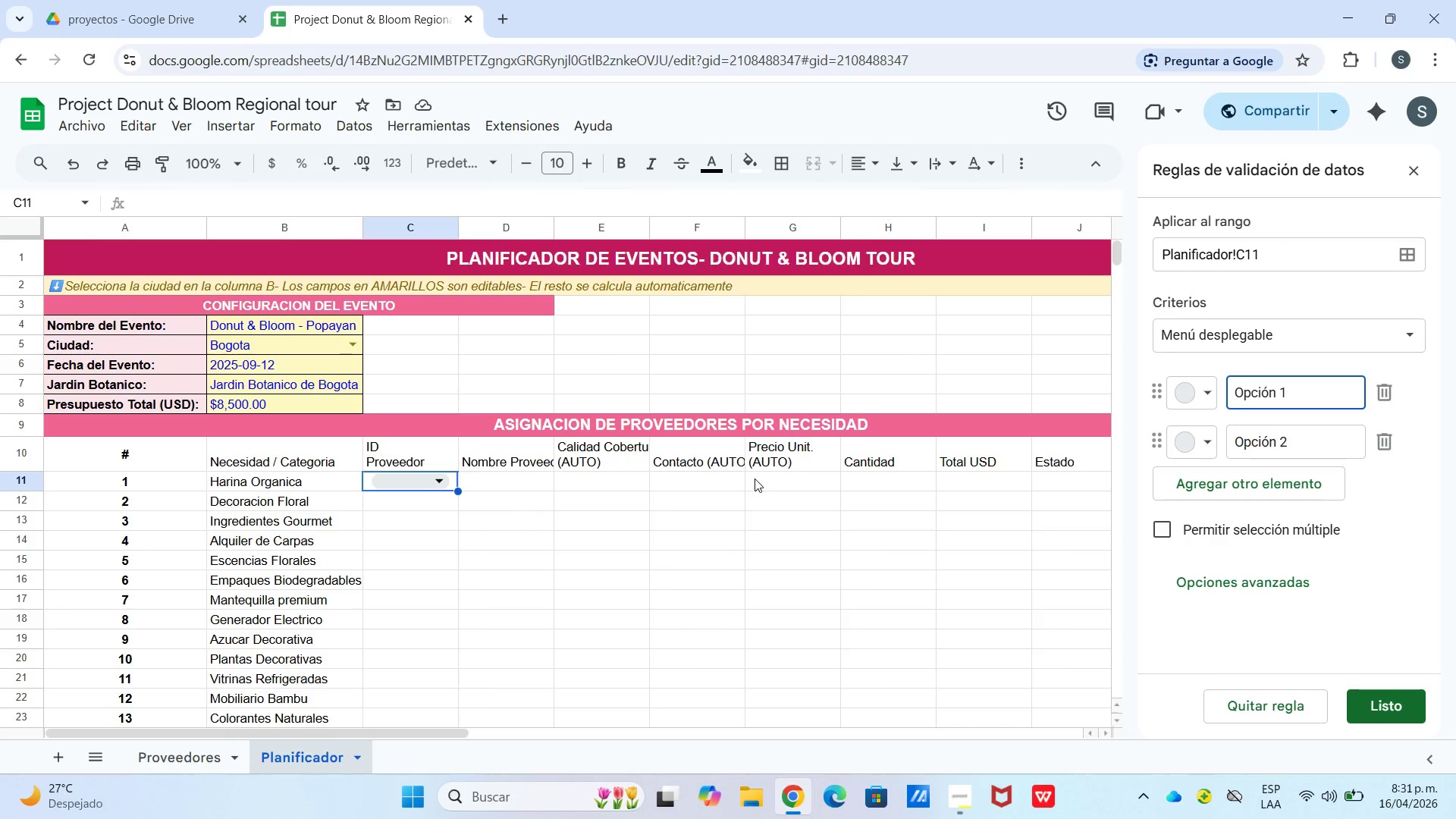 
hold_key(key=Backspace, duration=0.89)
 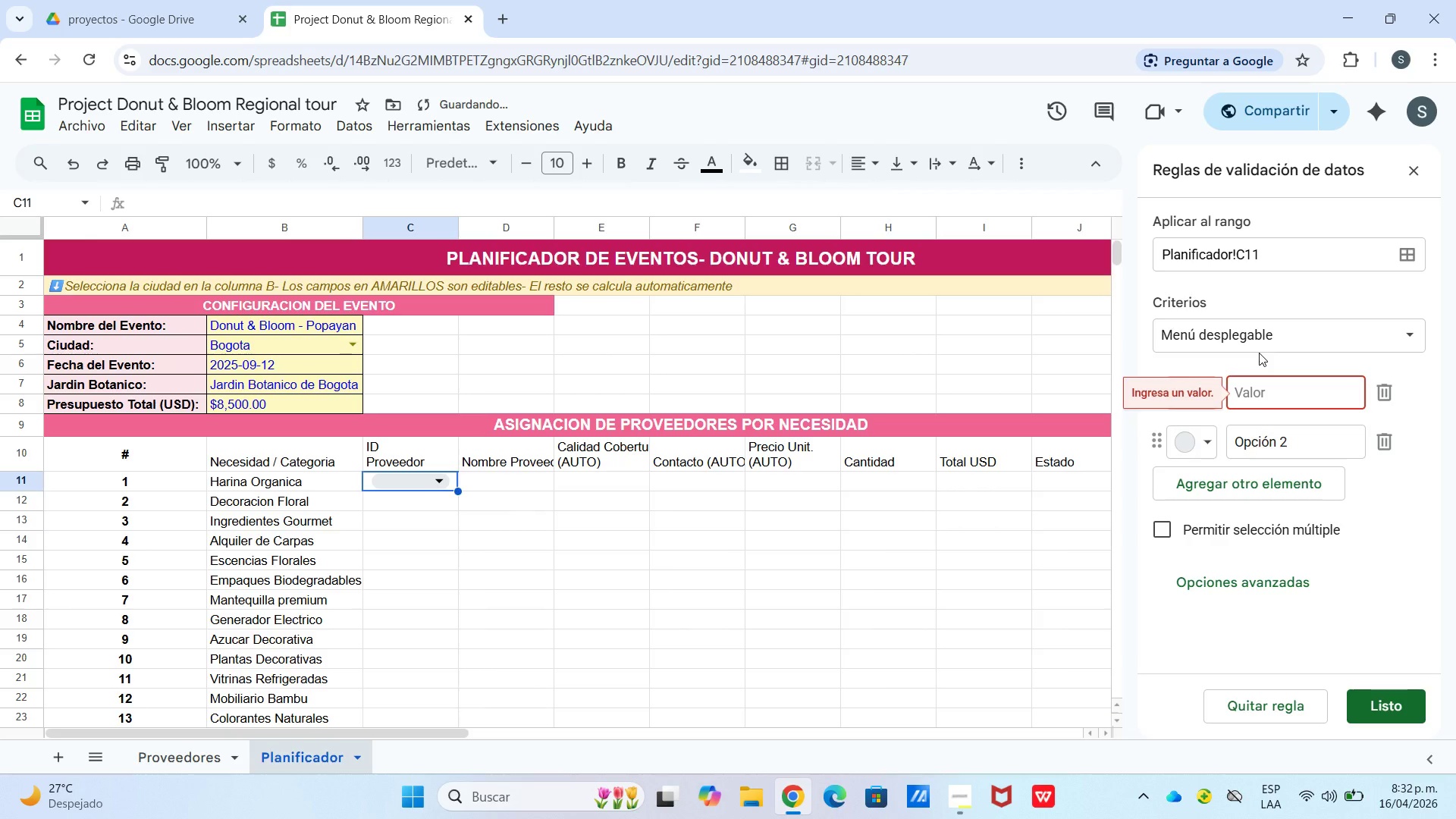 
hold_key(key=Backspace, duration=11.23)
 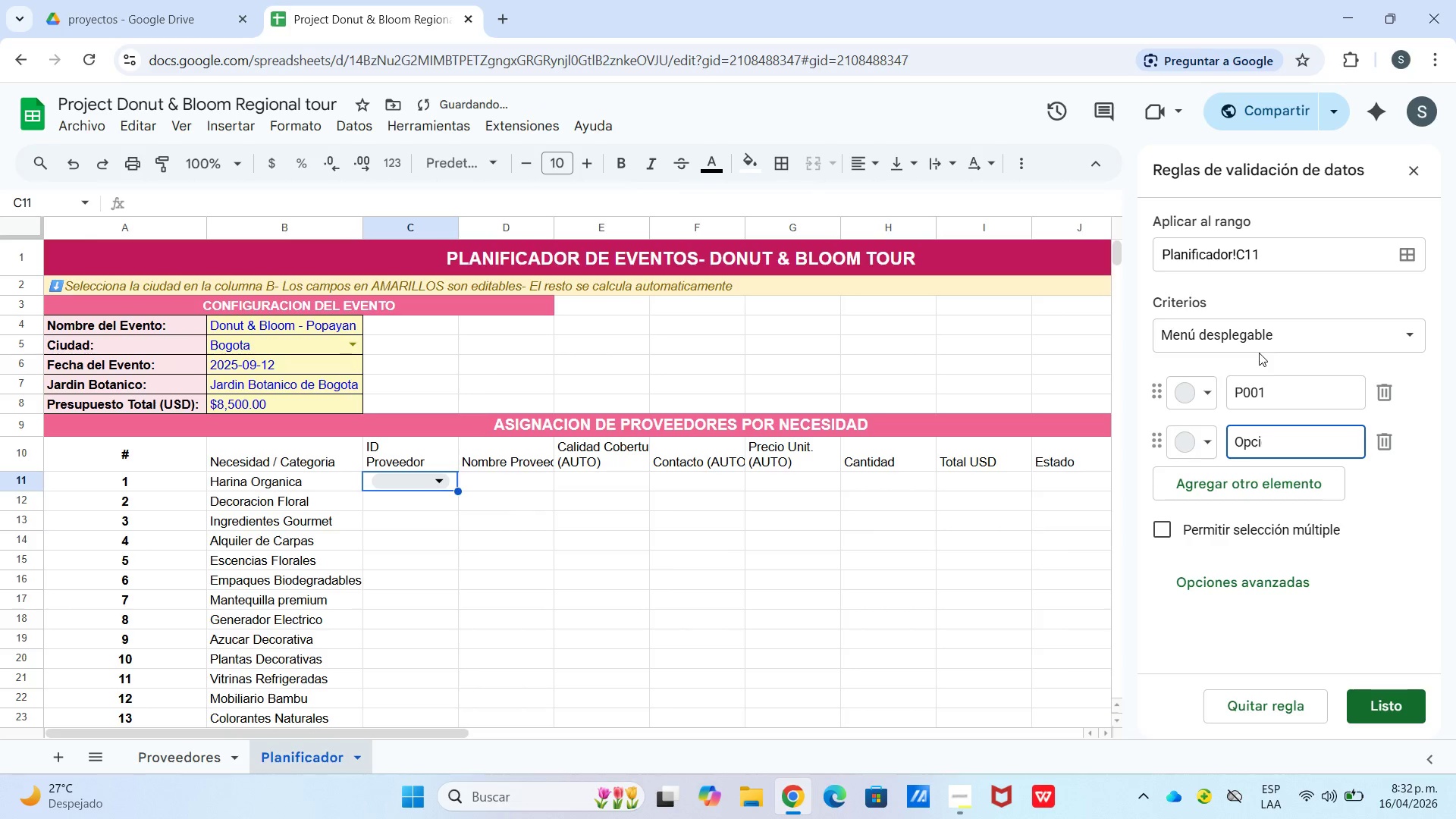 
key(CapsLock)
 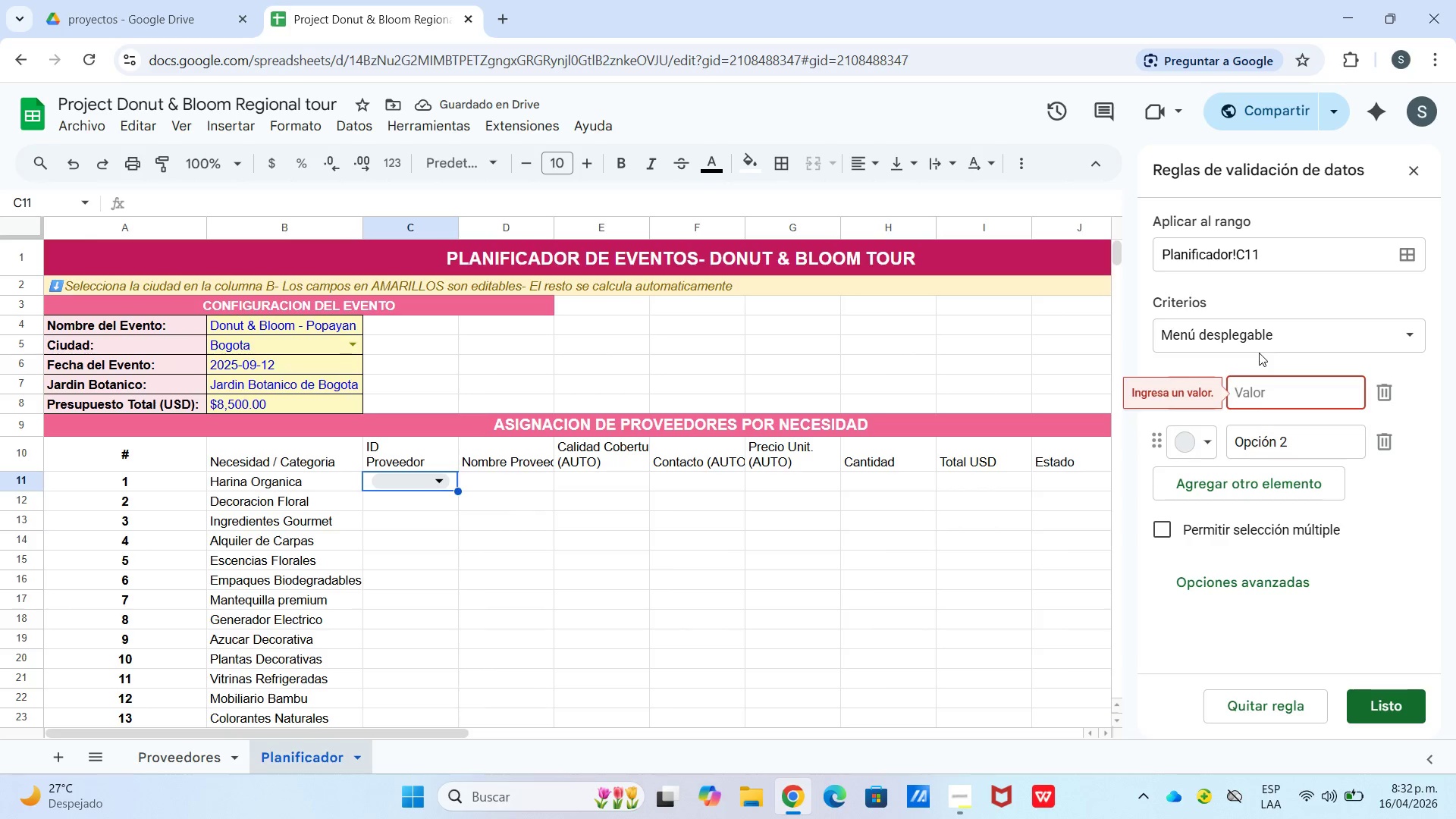 
key(P)
 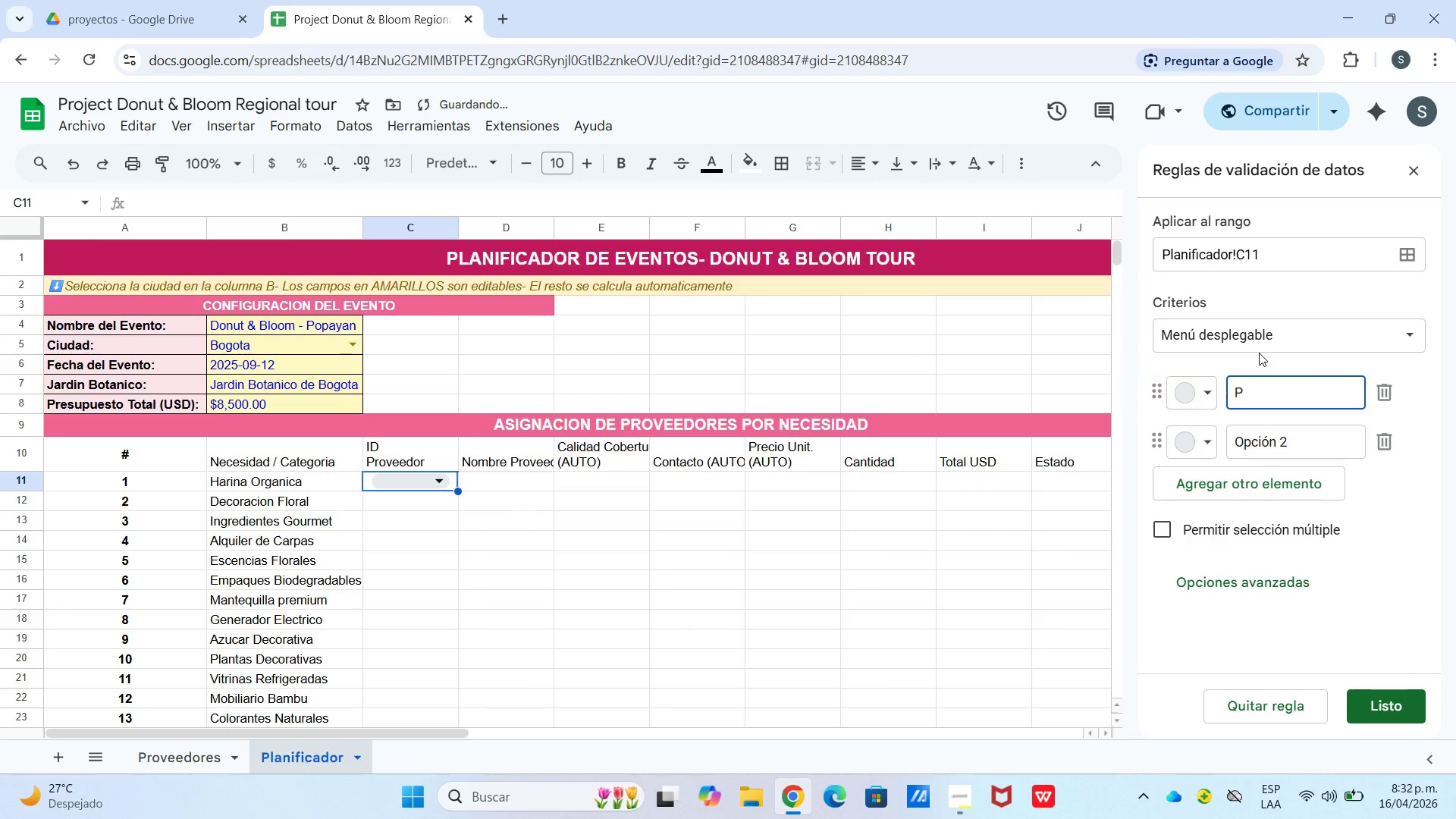 
key(Numpad0)
 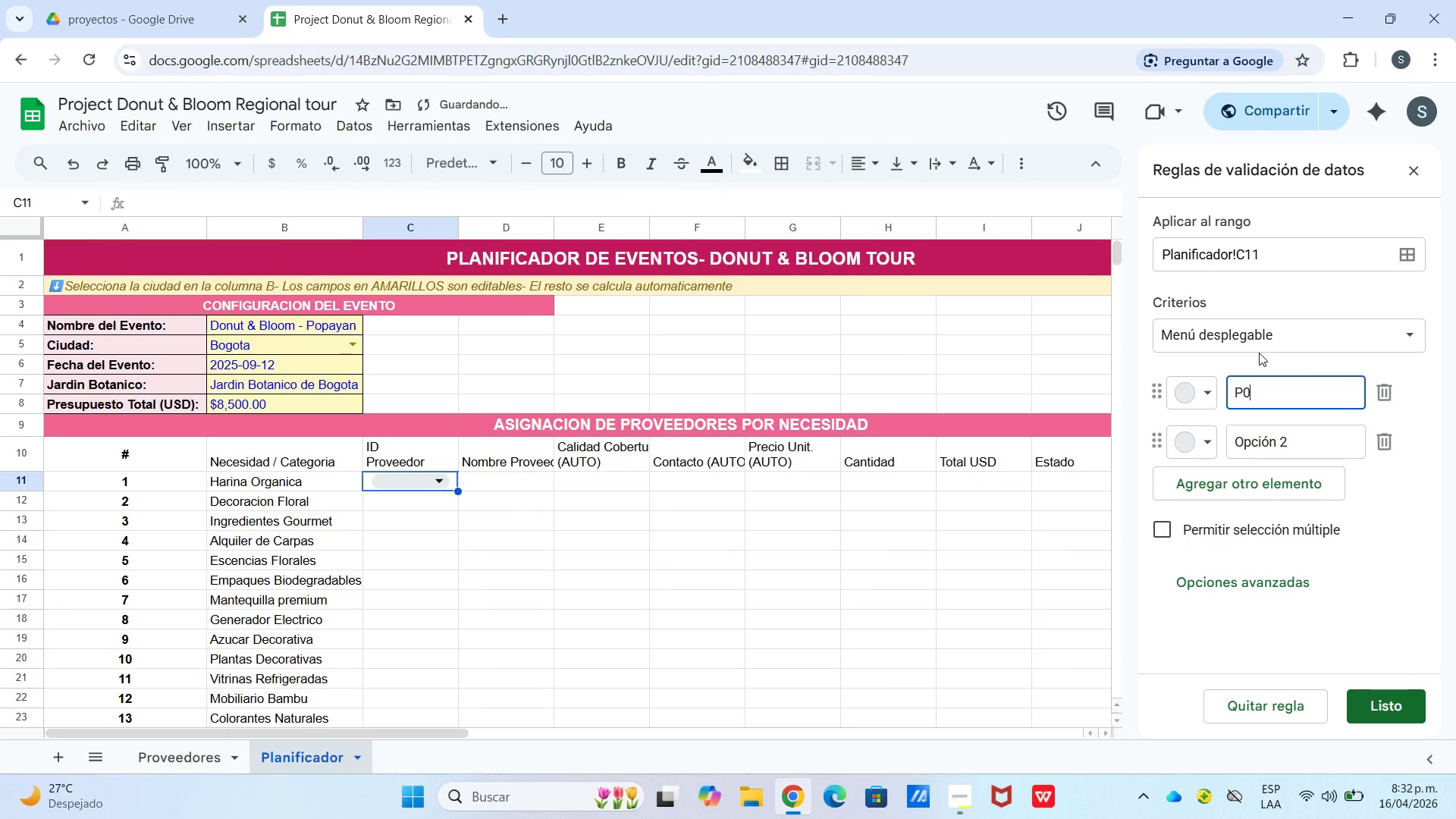 
key(Numpad0)
 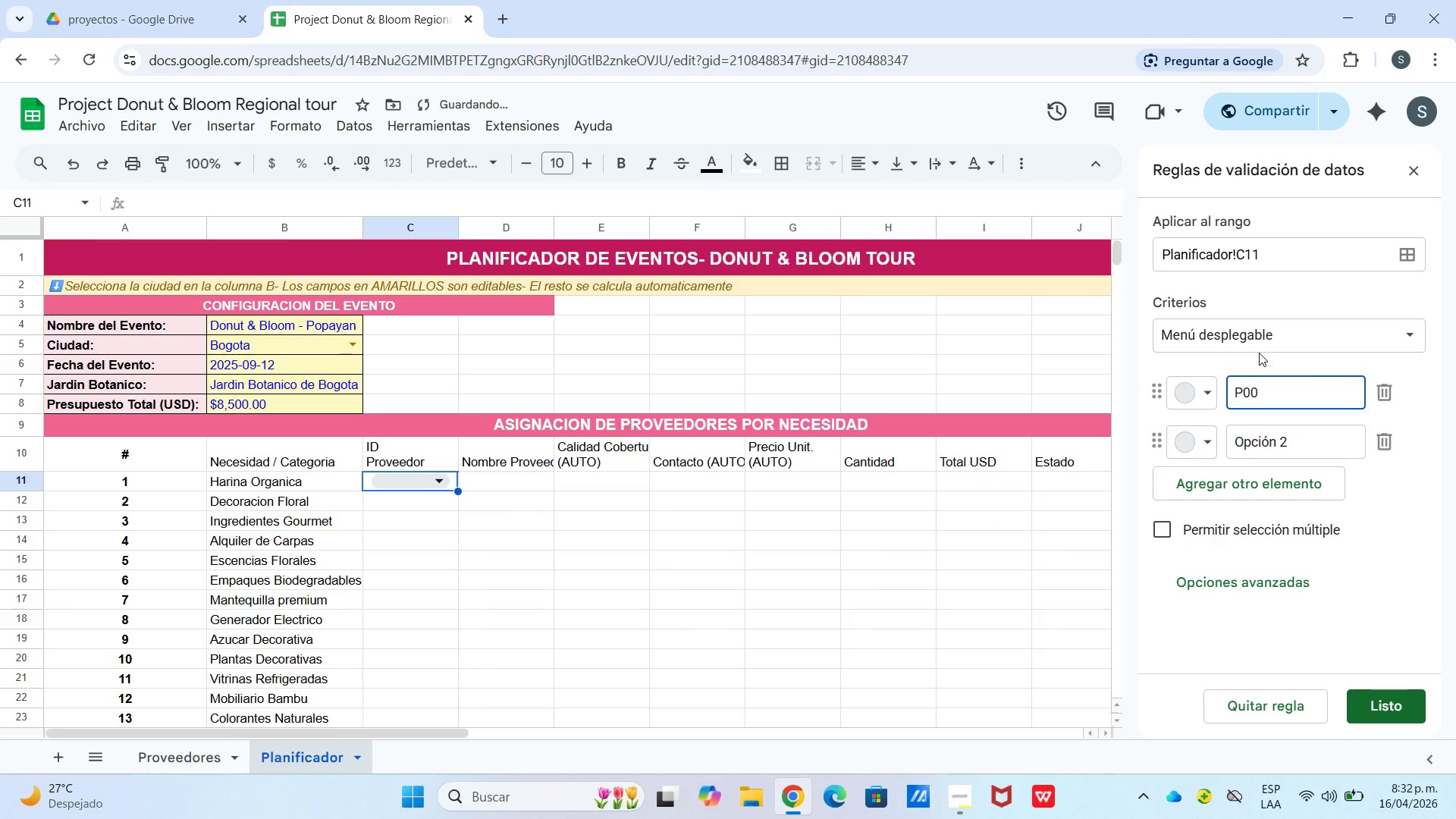 
key(Numpad1)
 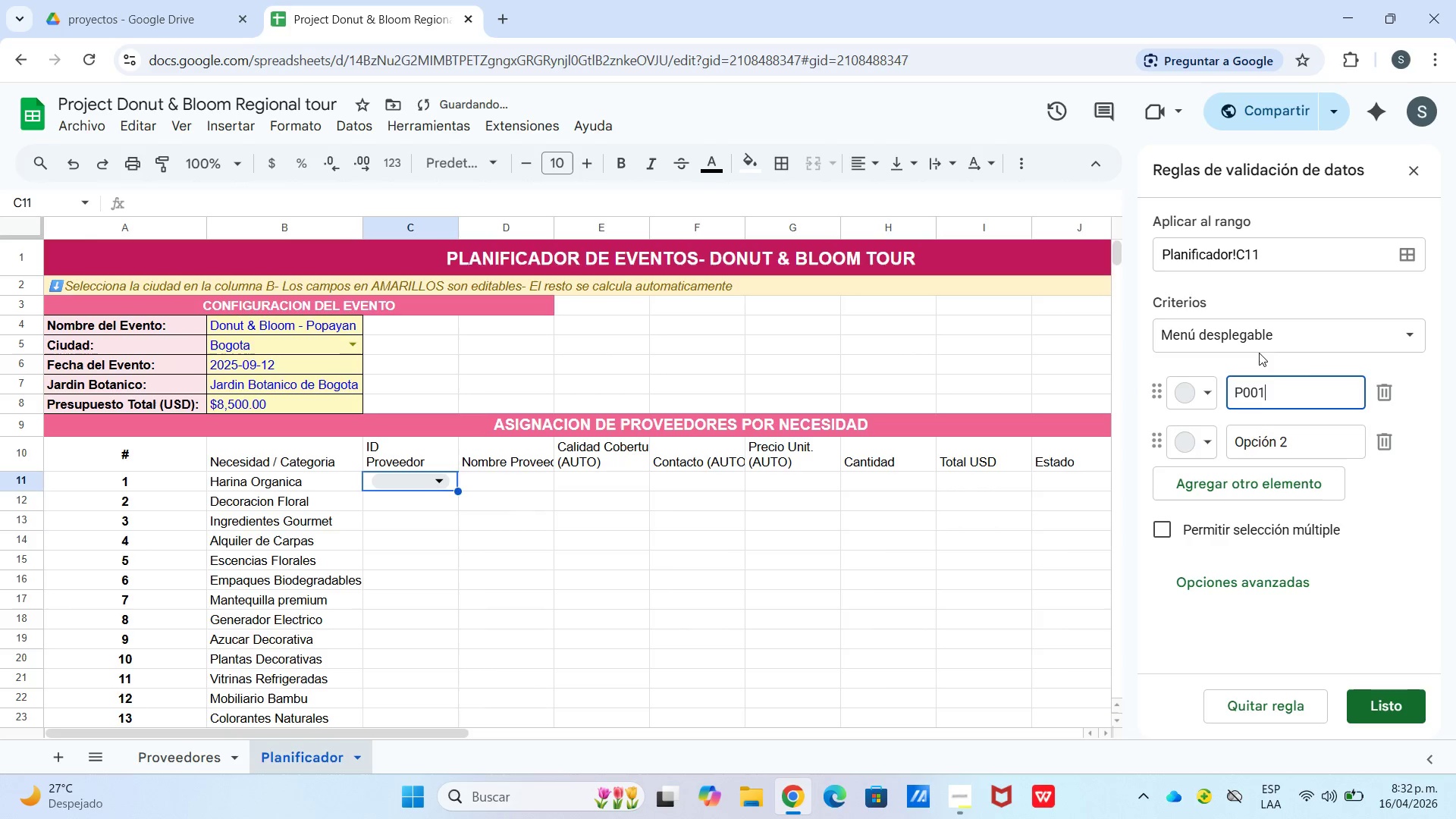 
key(Enter)
 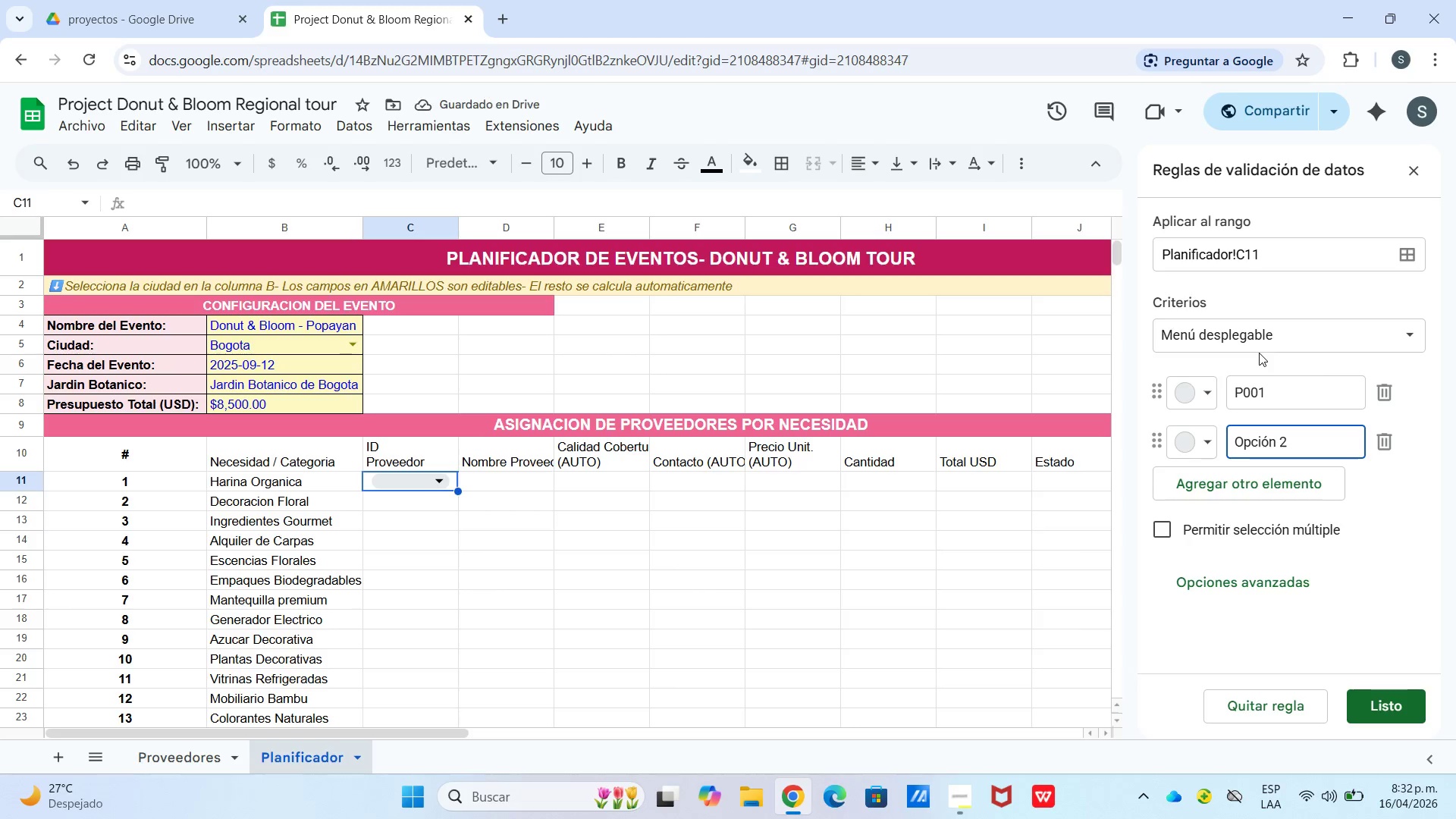 
type(PP0002)
key(Backspace)
key(Backspace)
type(2)
 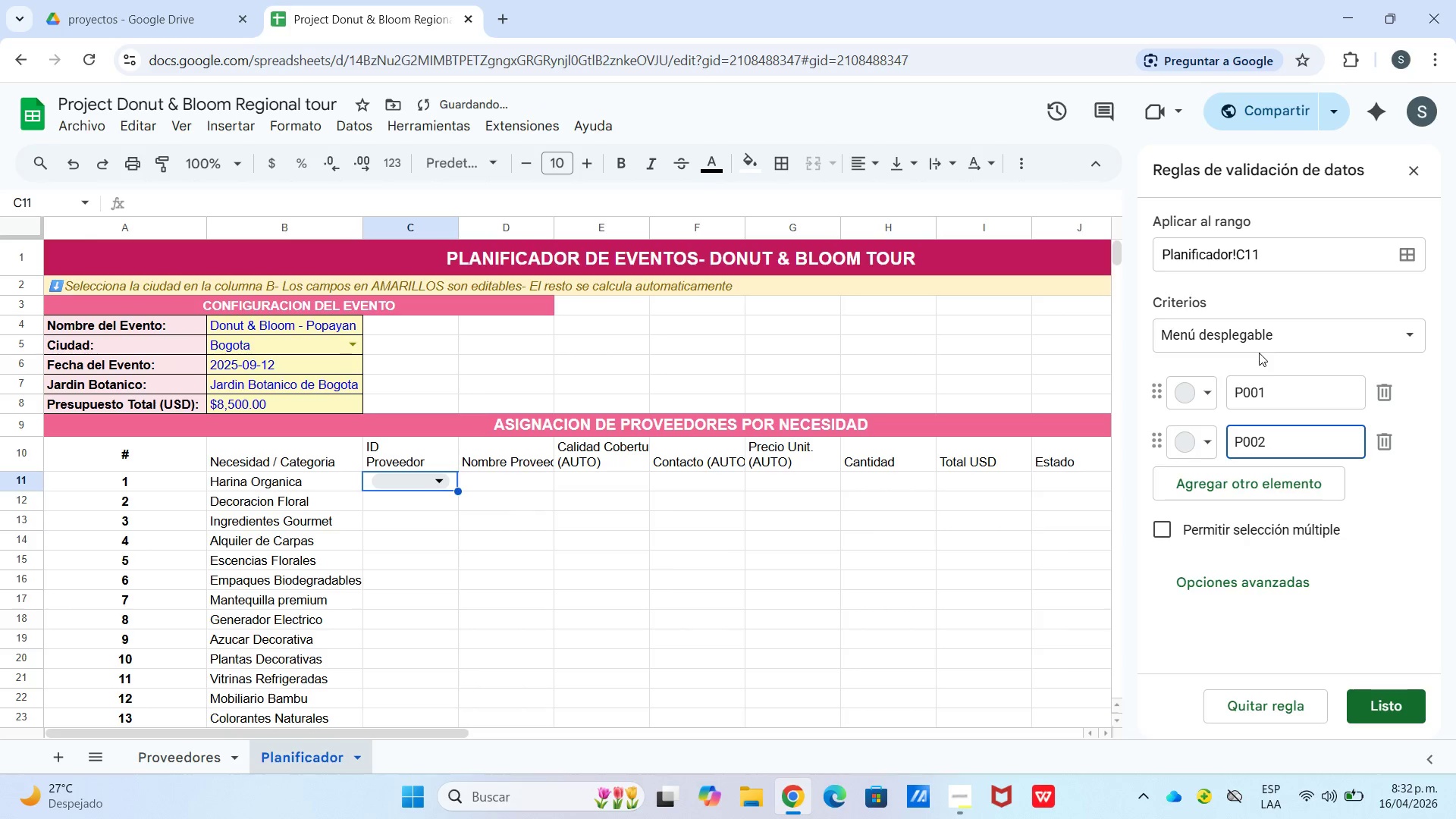 
key(Enter)
 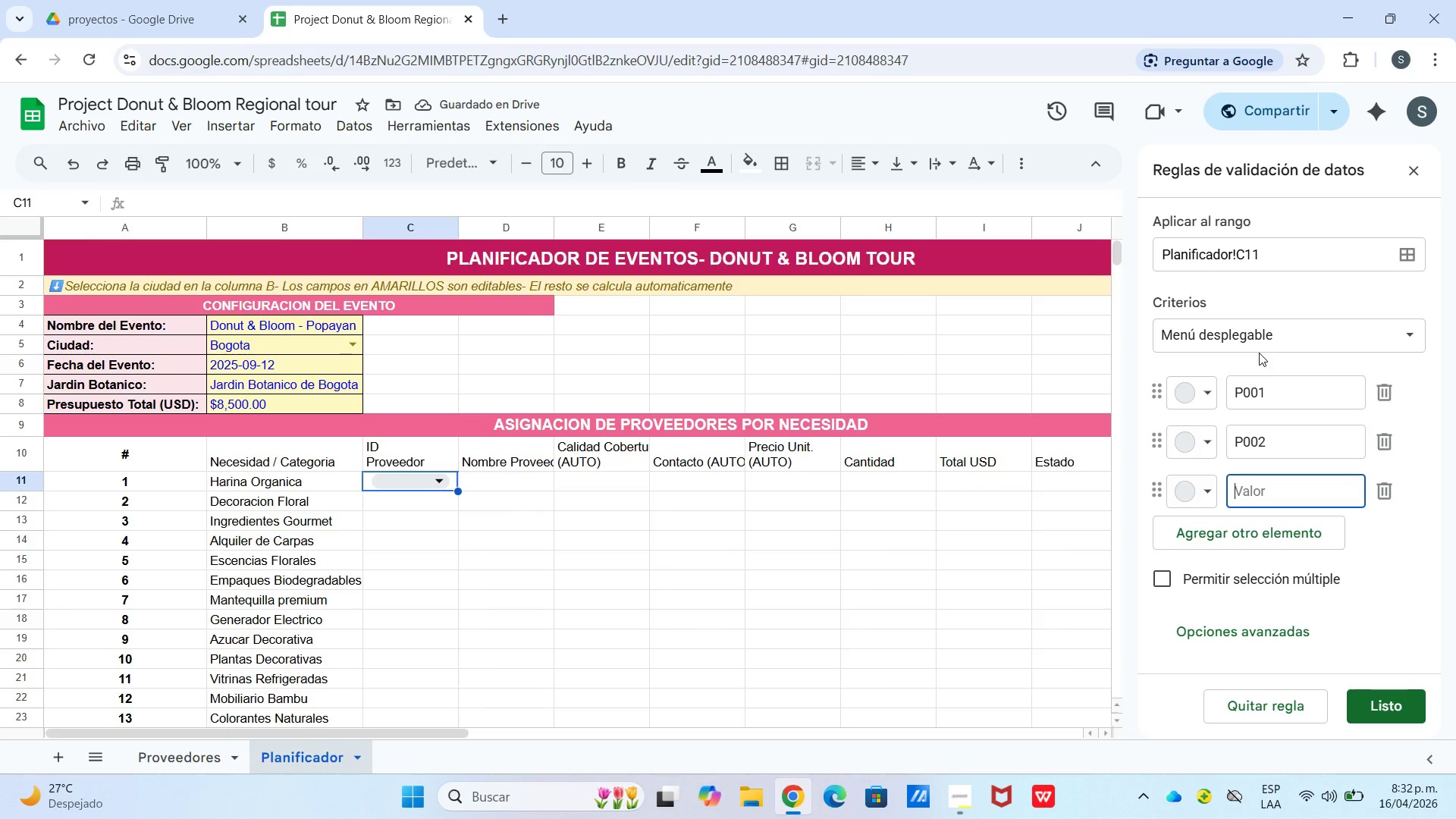 
key(P)
 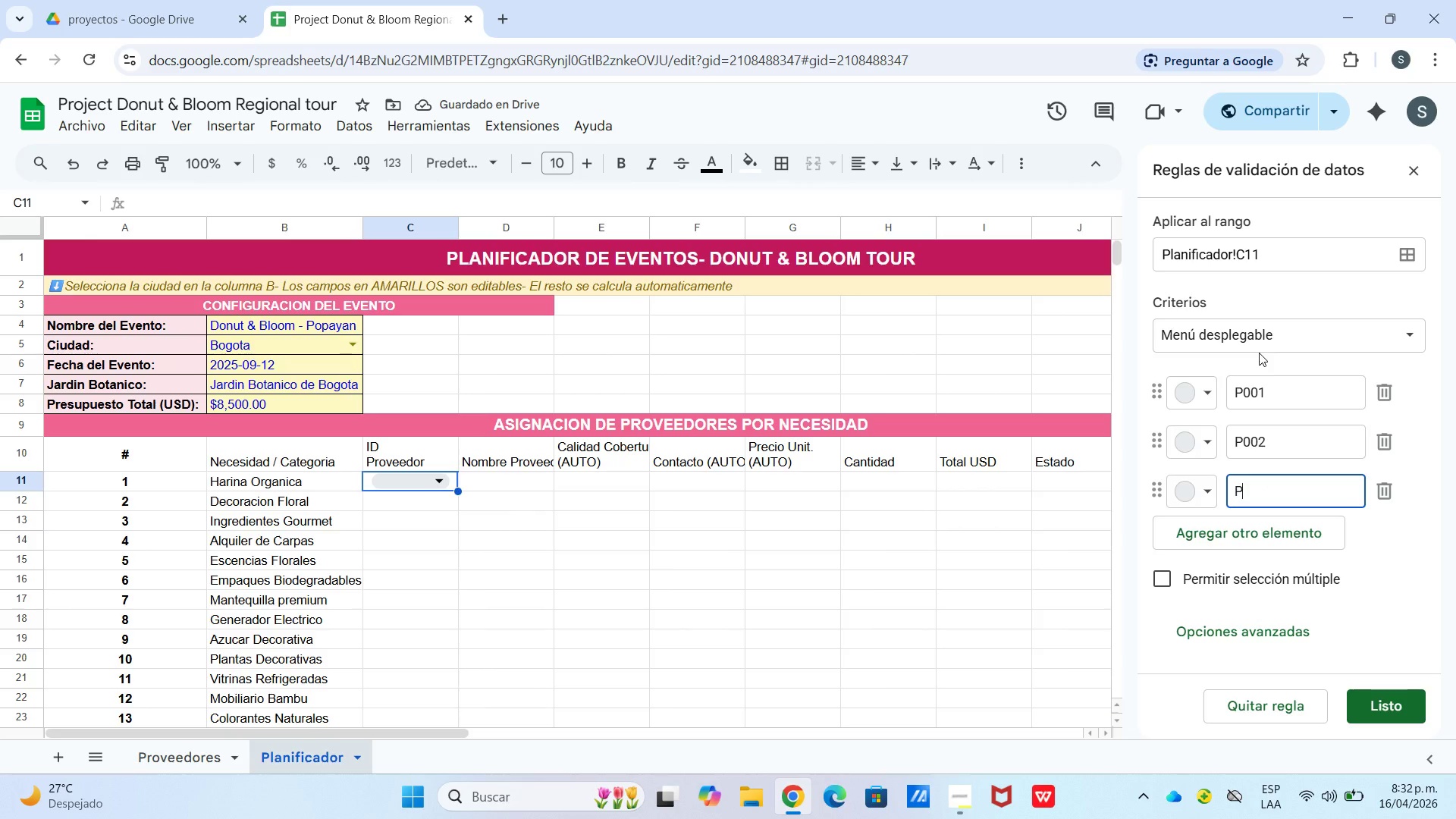 
key(Numpad0)
 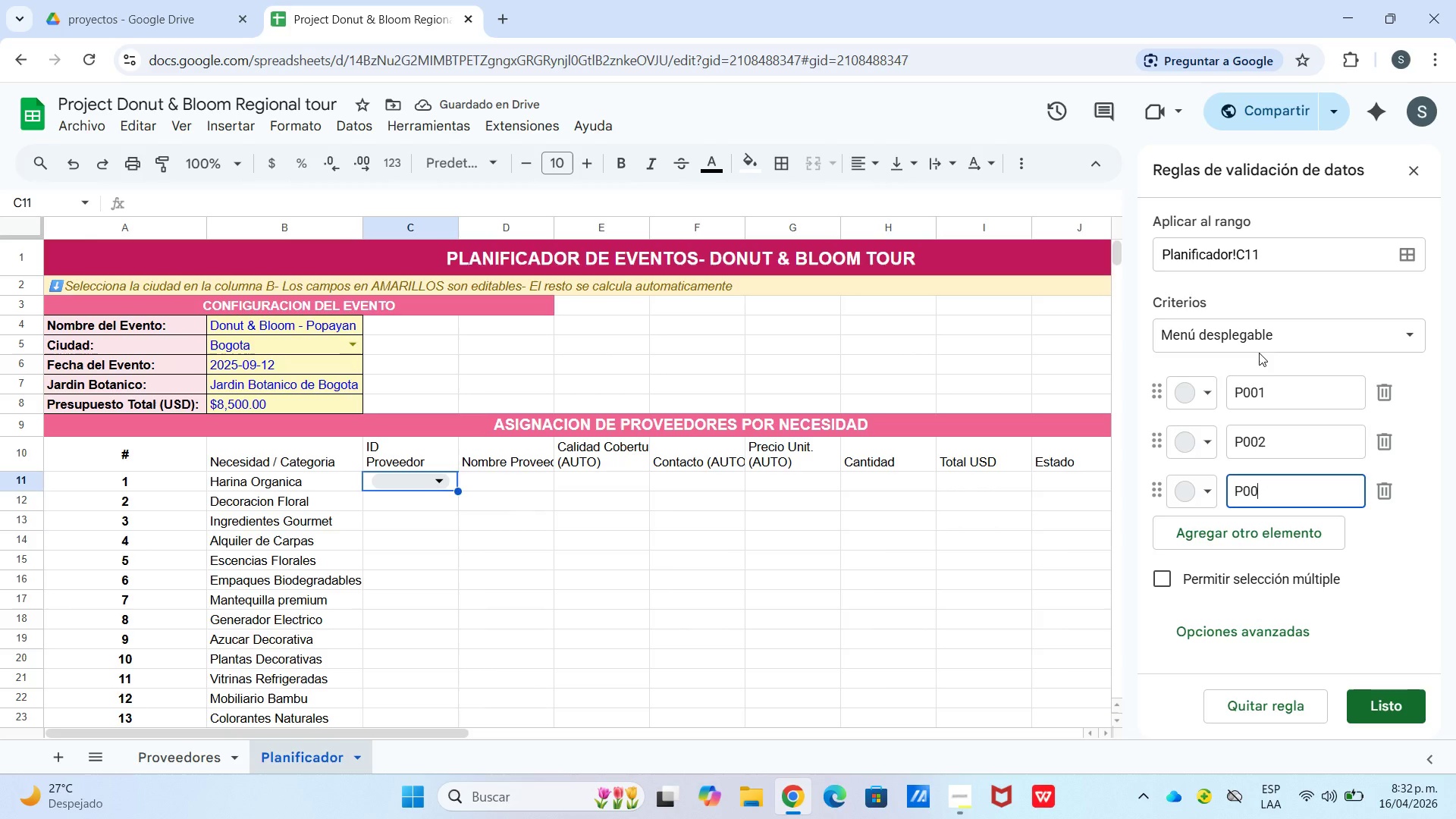 
key(Numpad0)
 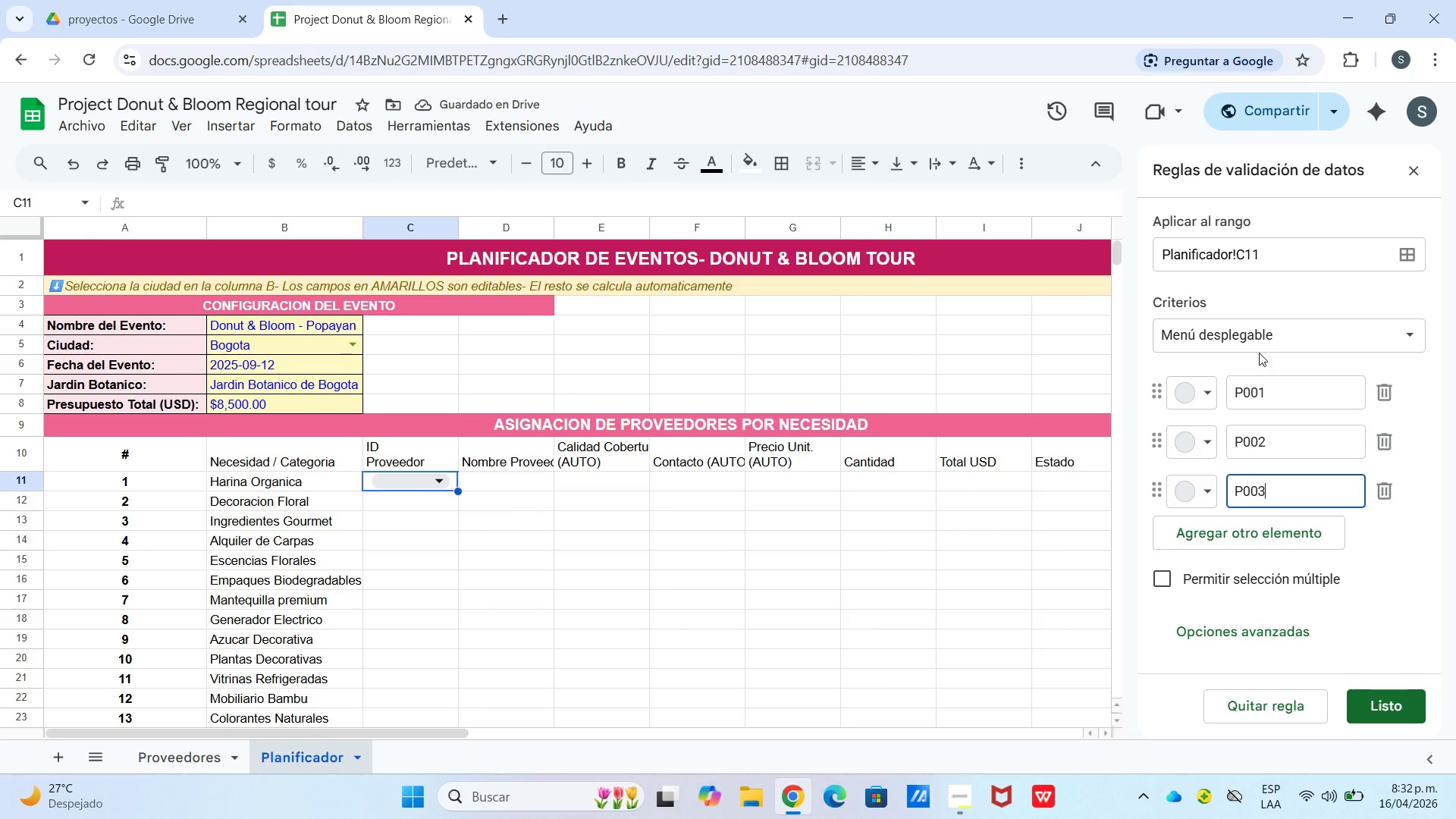 
key(Numpad3)
 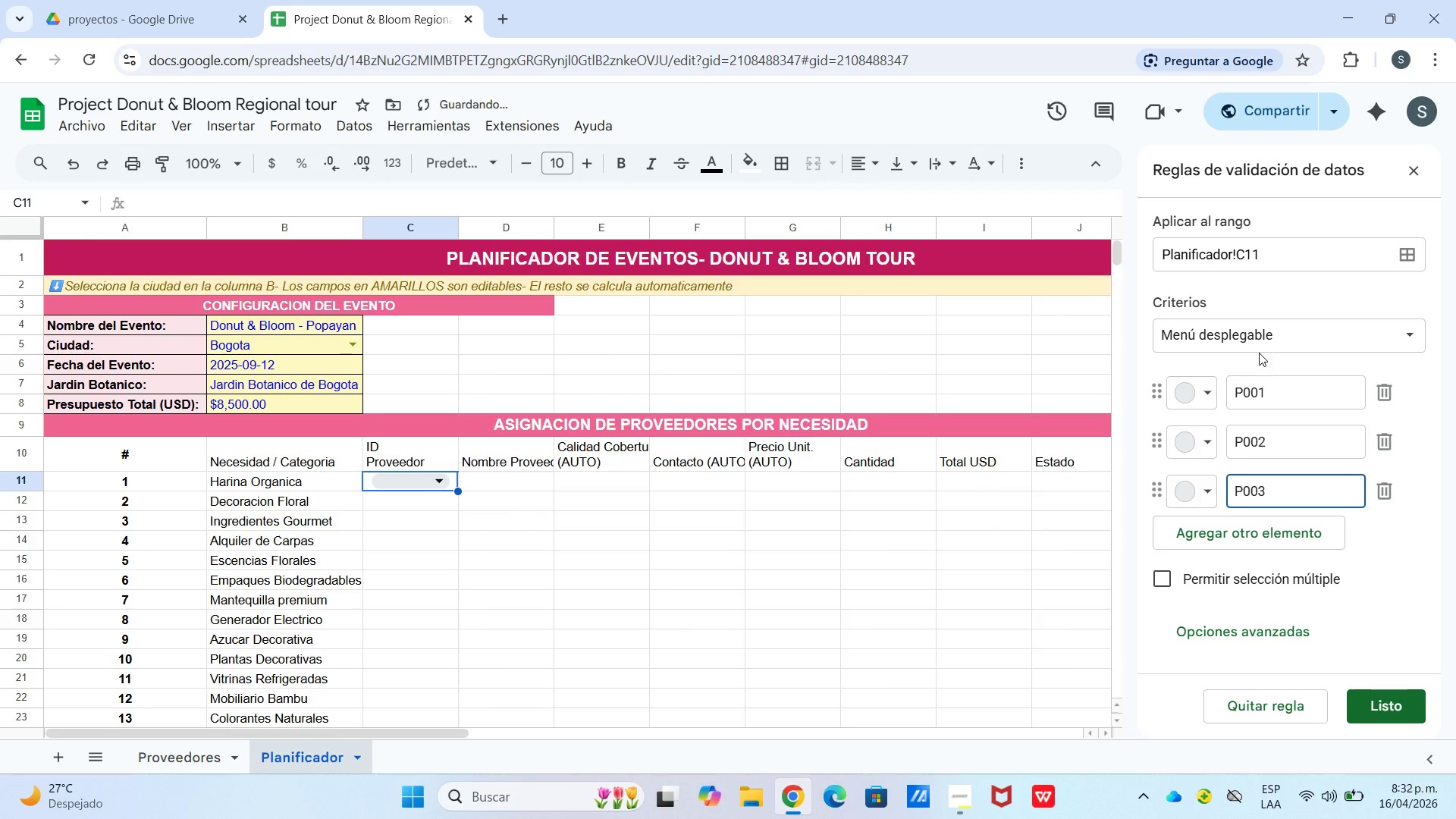 
key(Enter)
 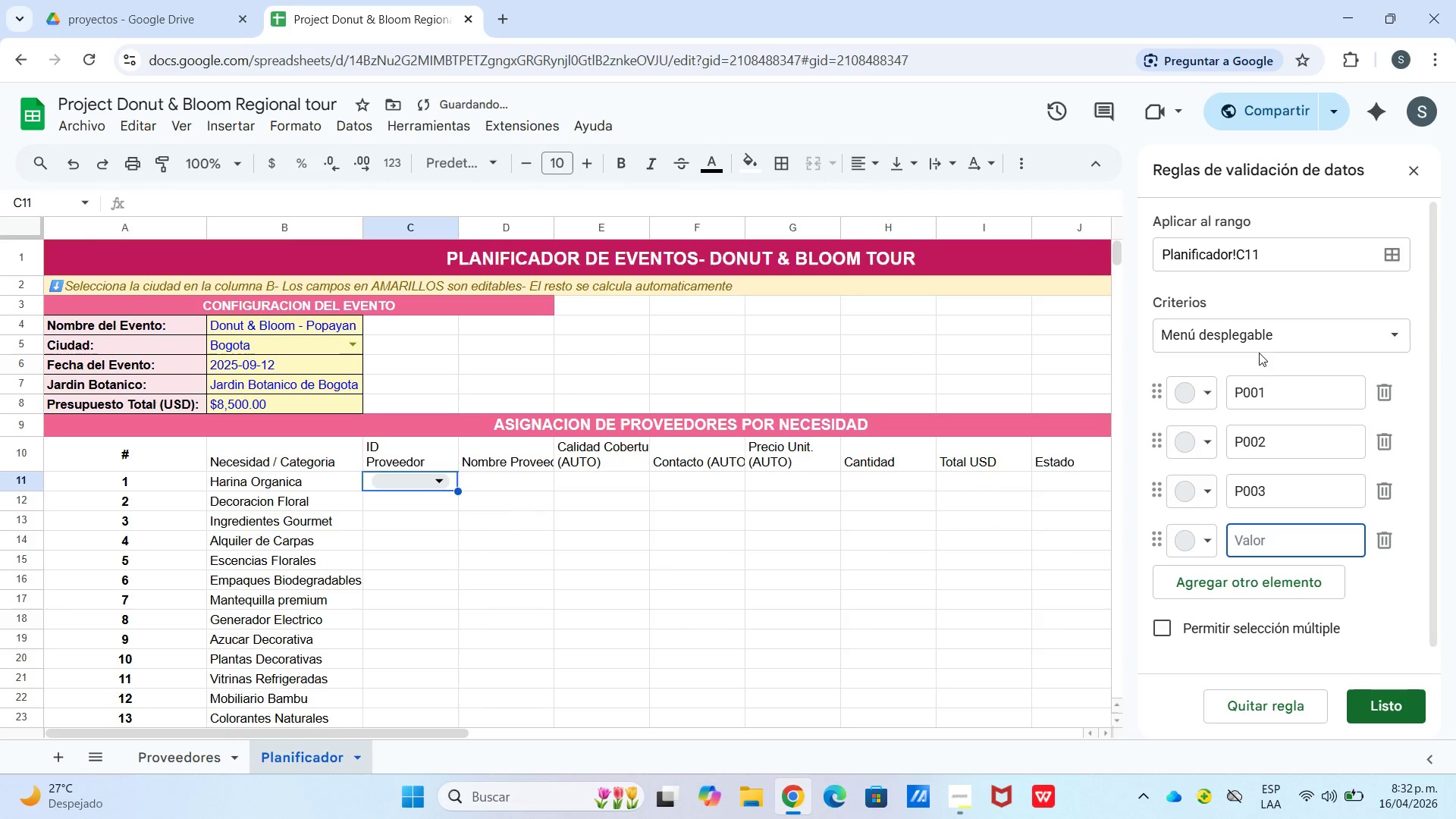 
key(P)
 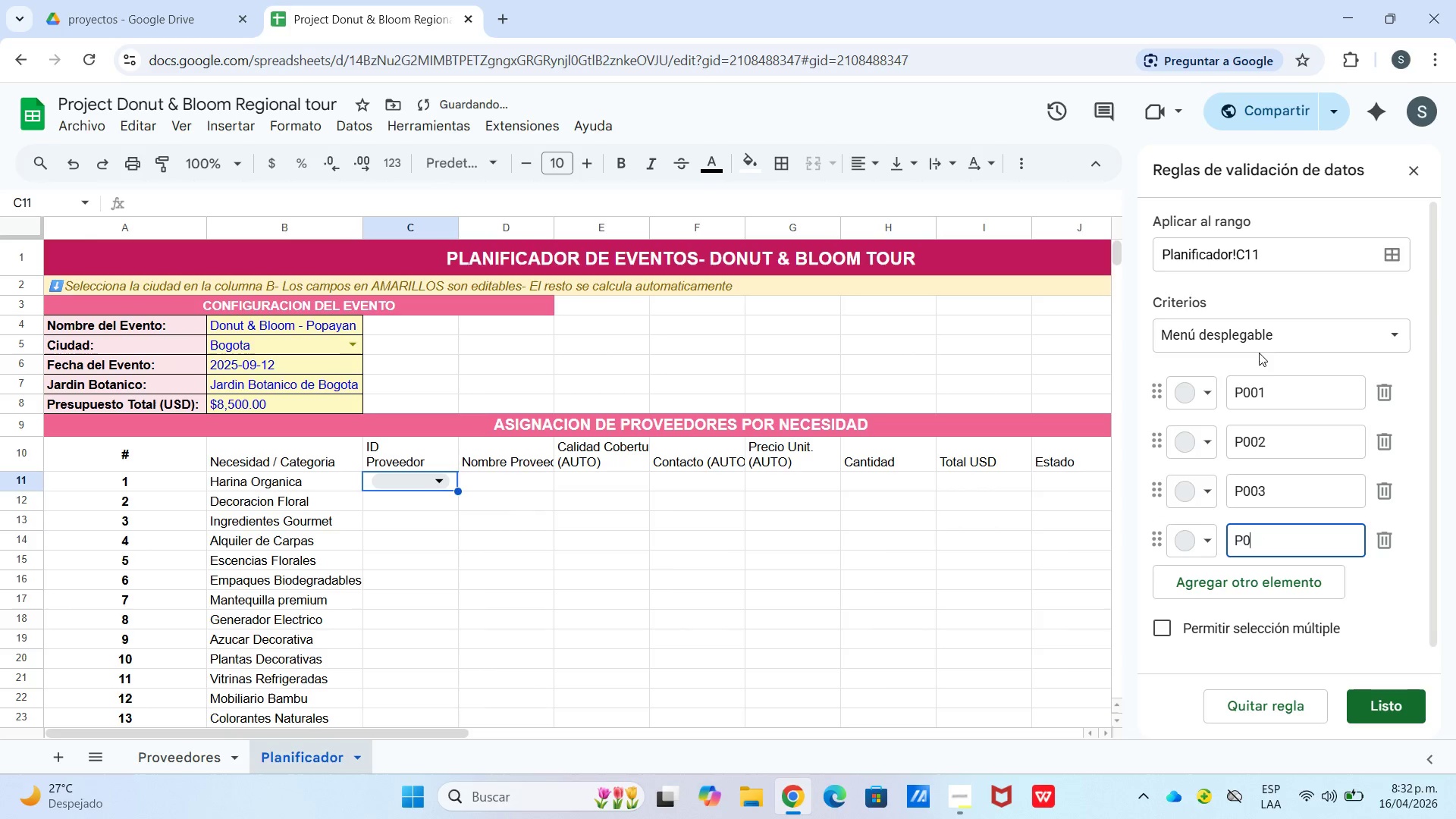 
key(Numpad0)
 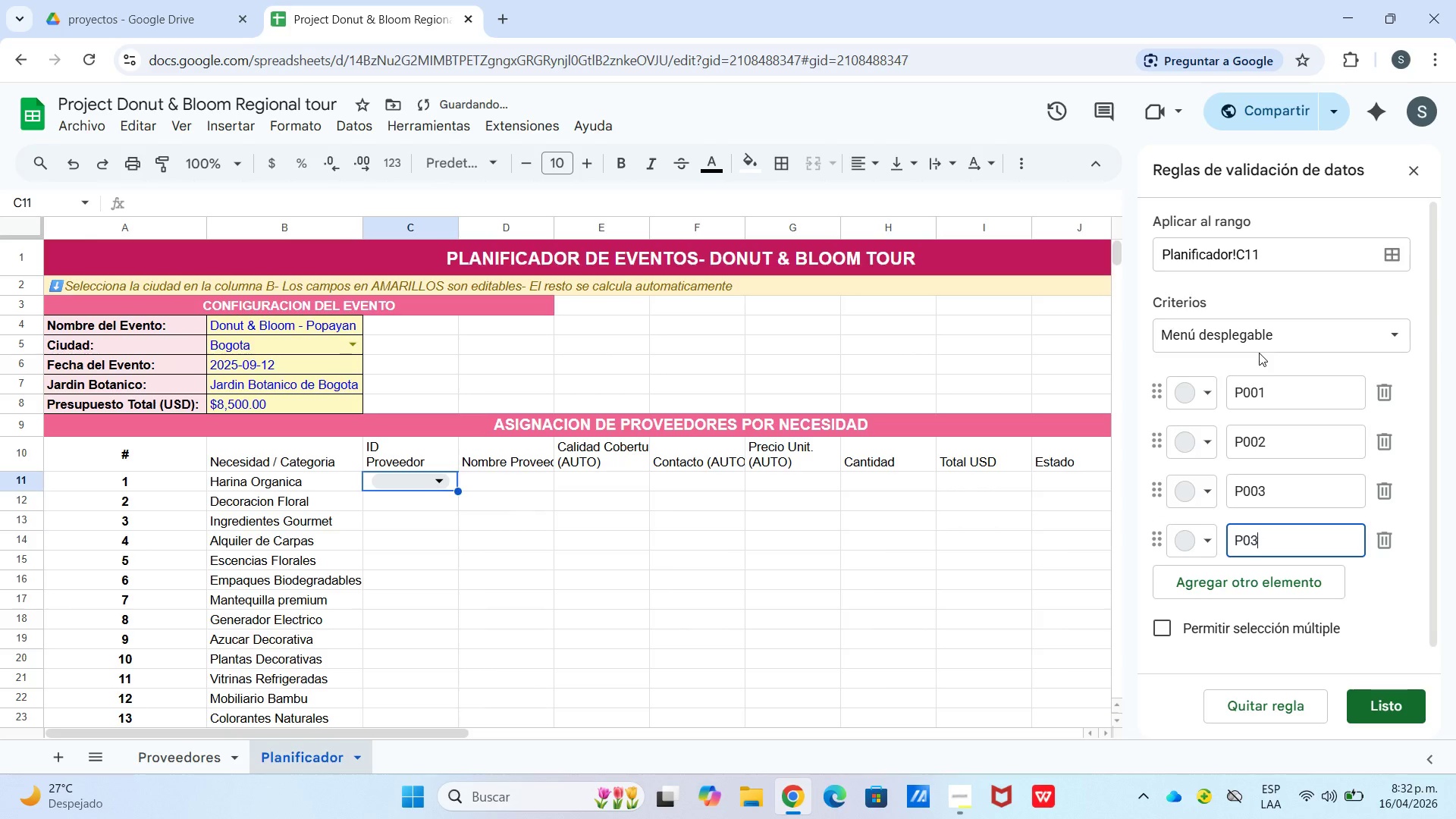 
key(Numpad3)
 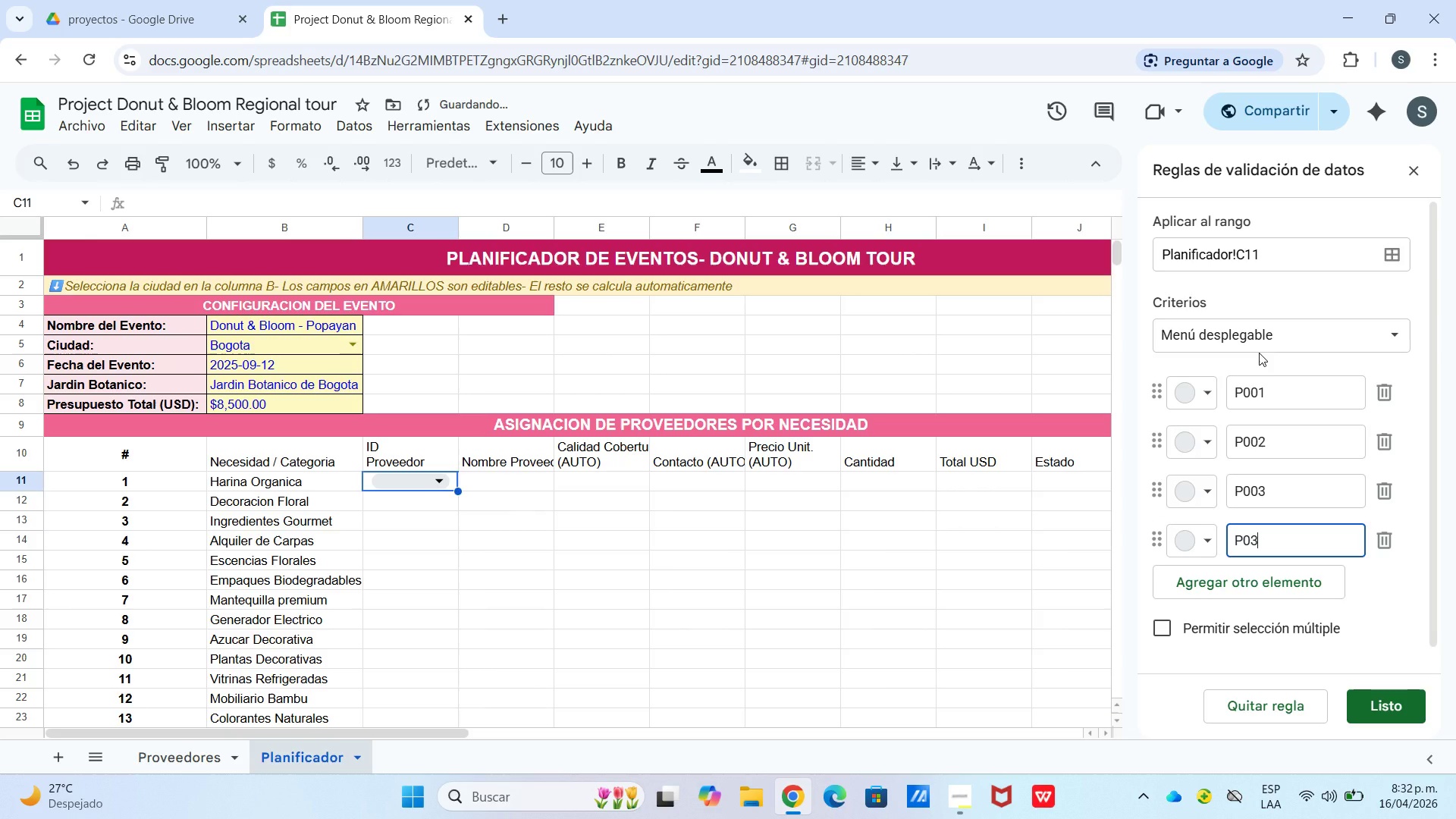 
key(Backspace)
 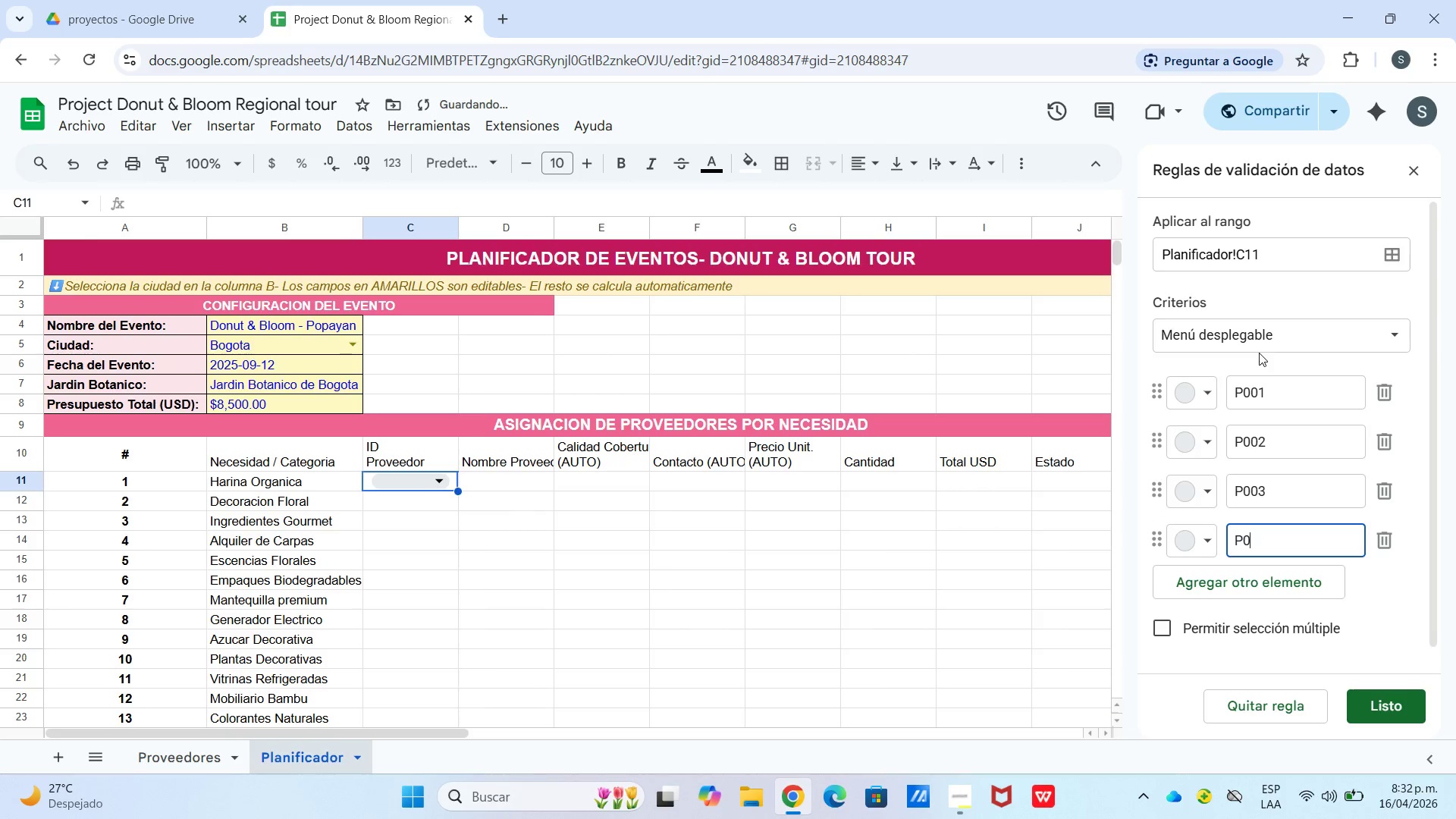 
key(Numpad0)
 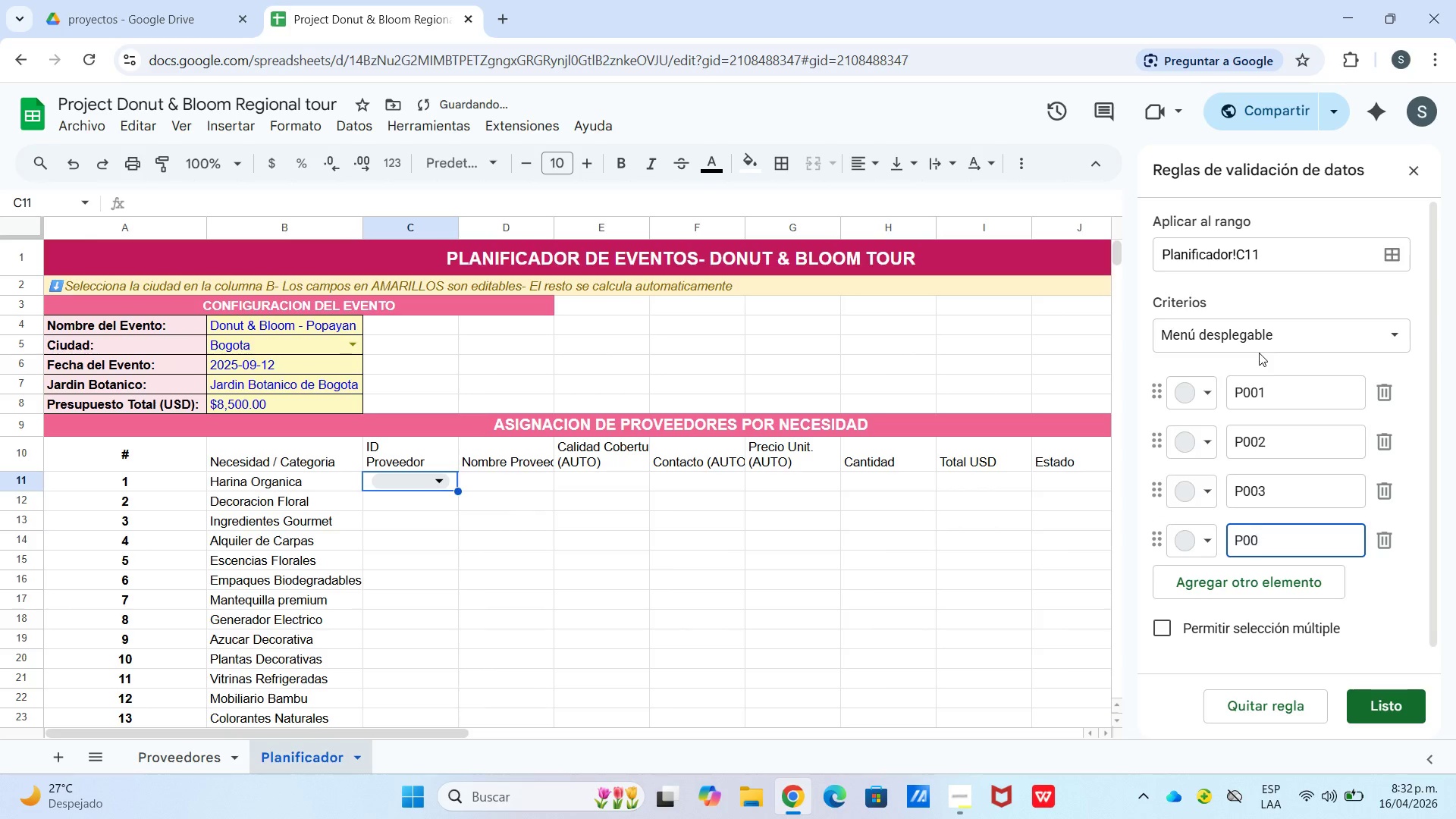 
key(Numpad4)
 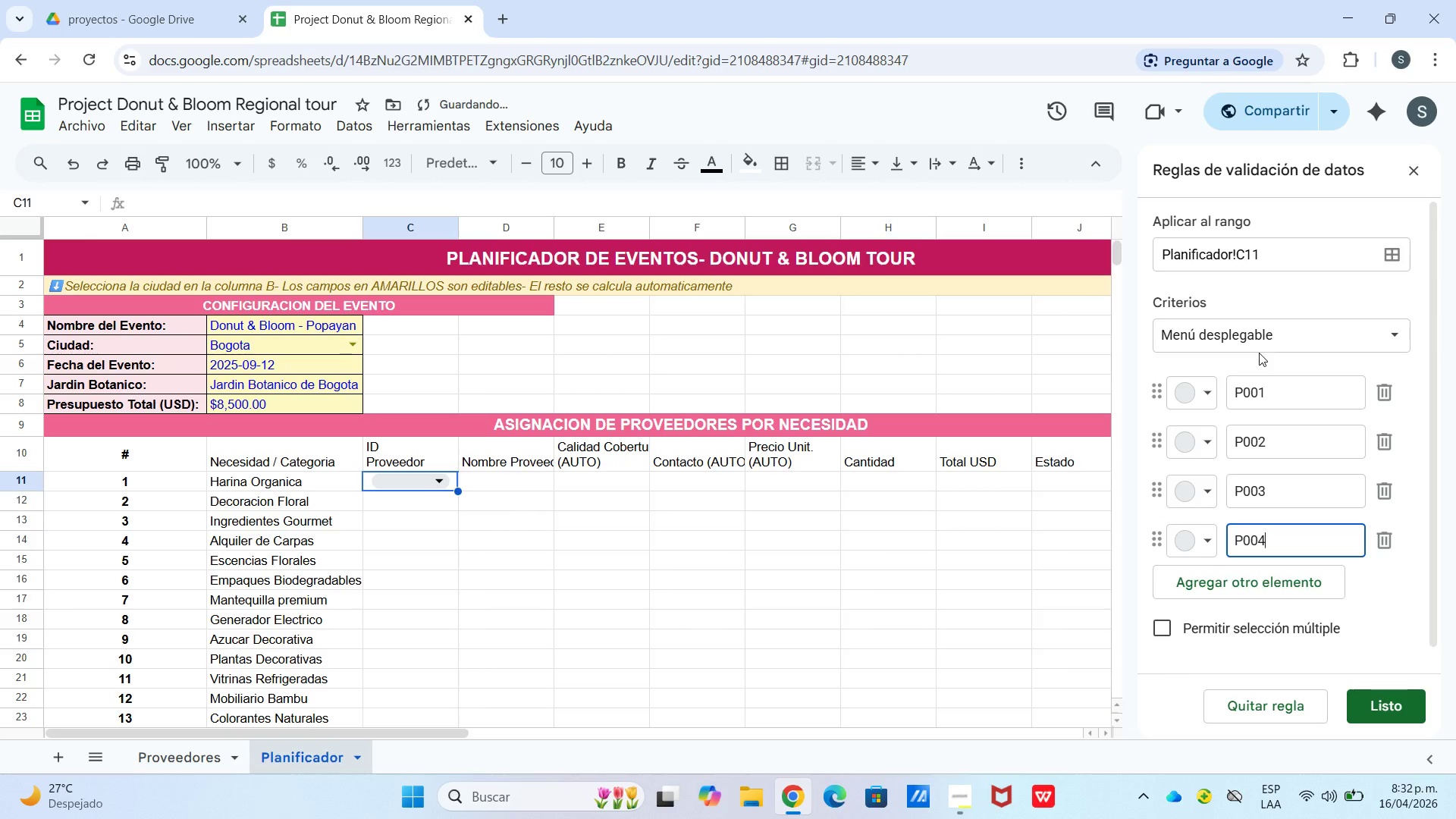 
key(Enter)
 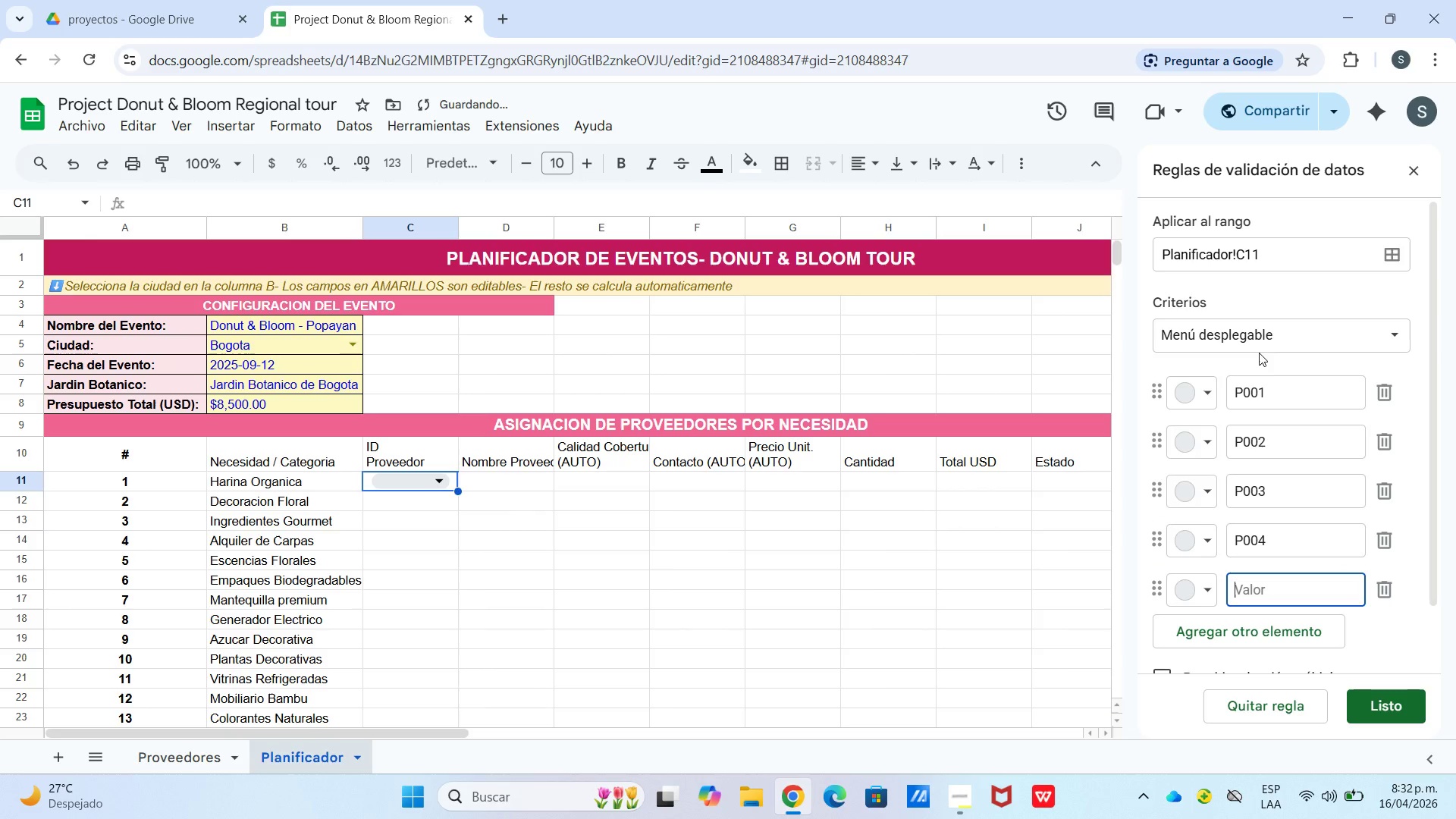 
key(P)
 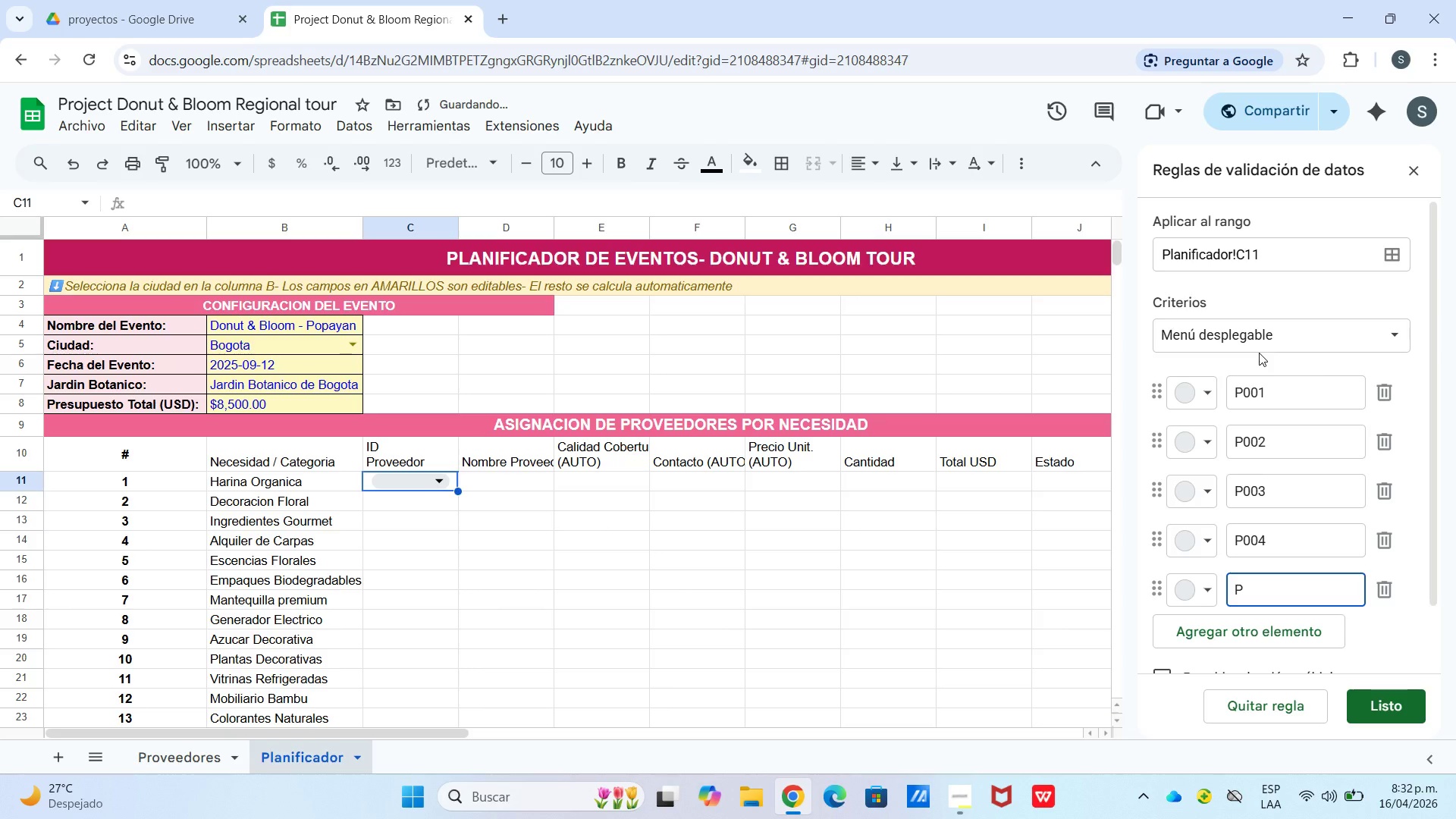 
key(Numpad0)
 